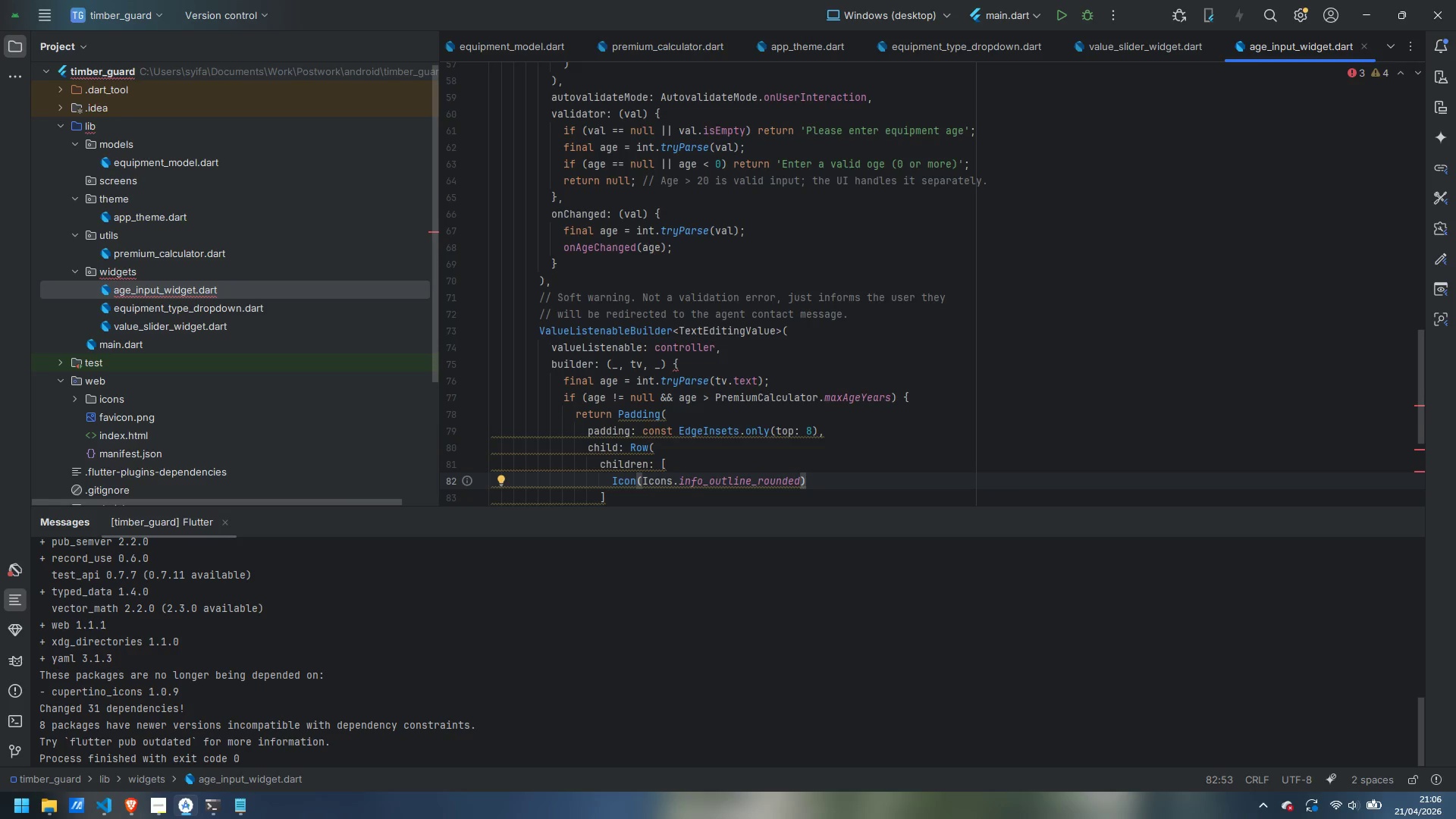 
key(ArrowLeft)
 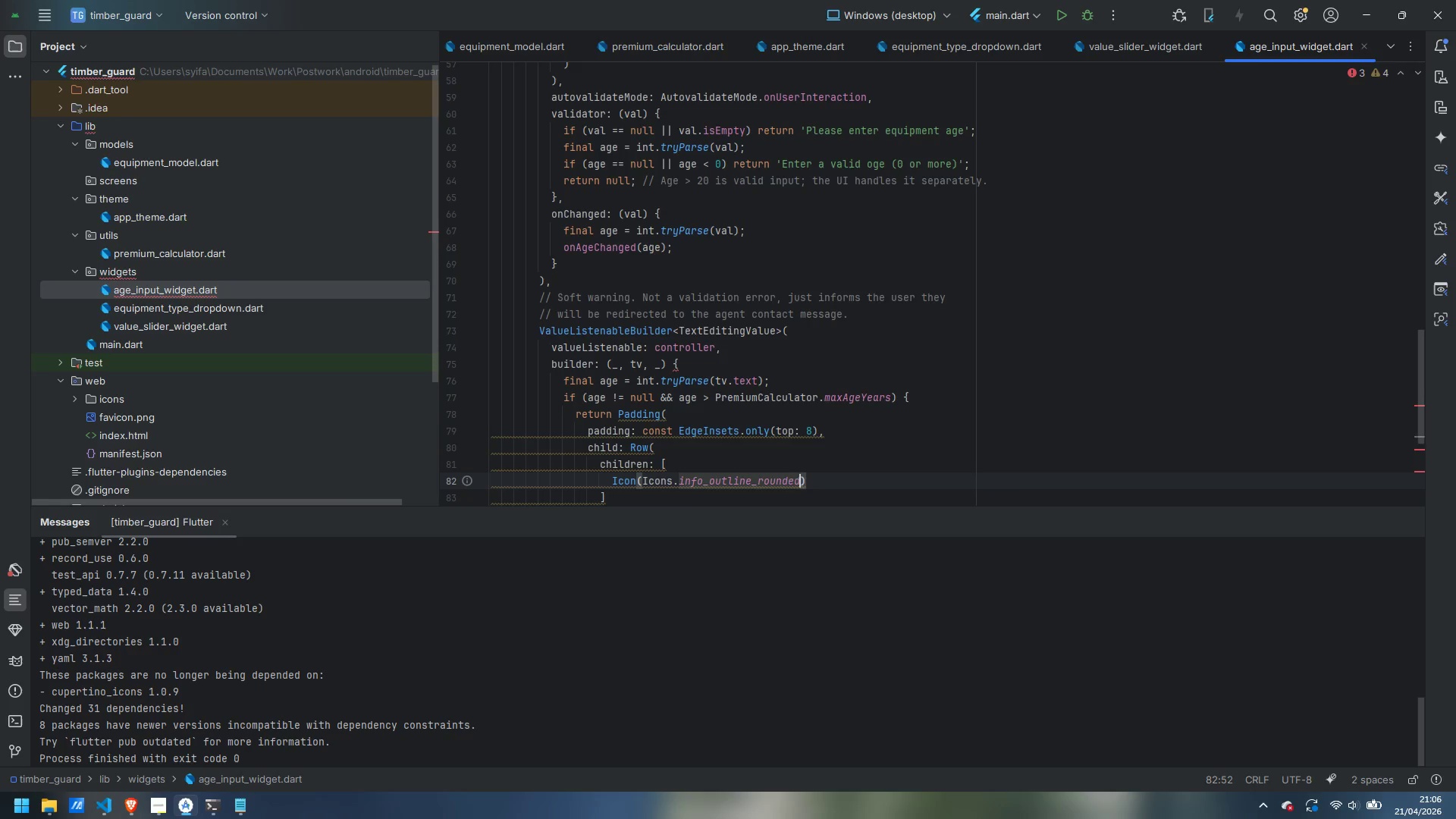 
type(, size: 14, color: AppTheme.warningAmber)
 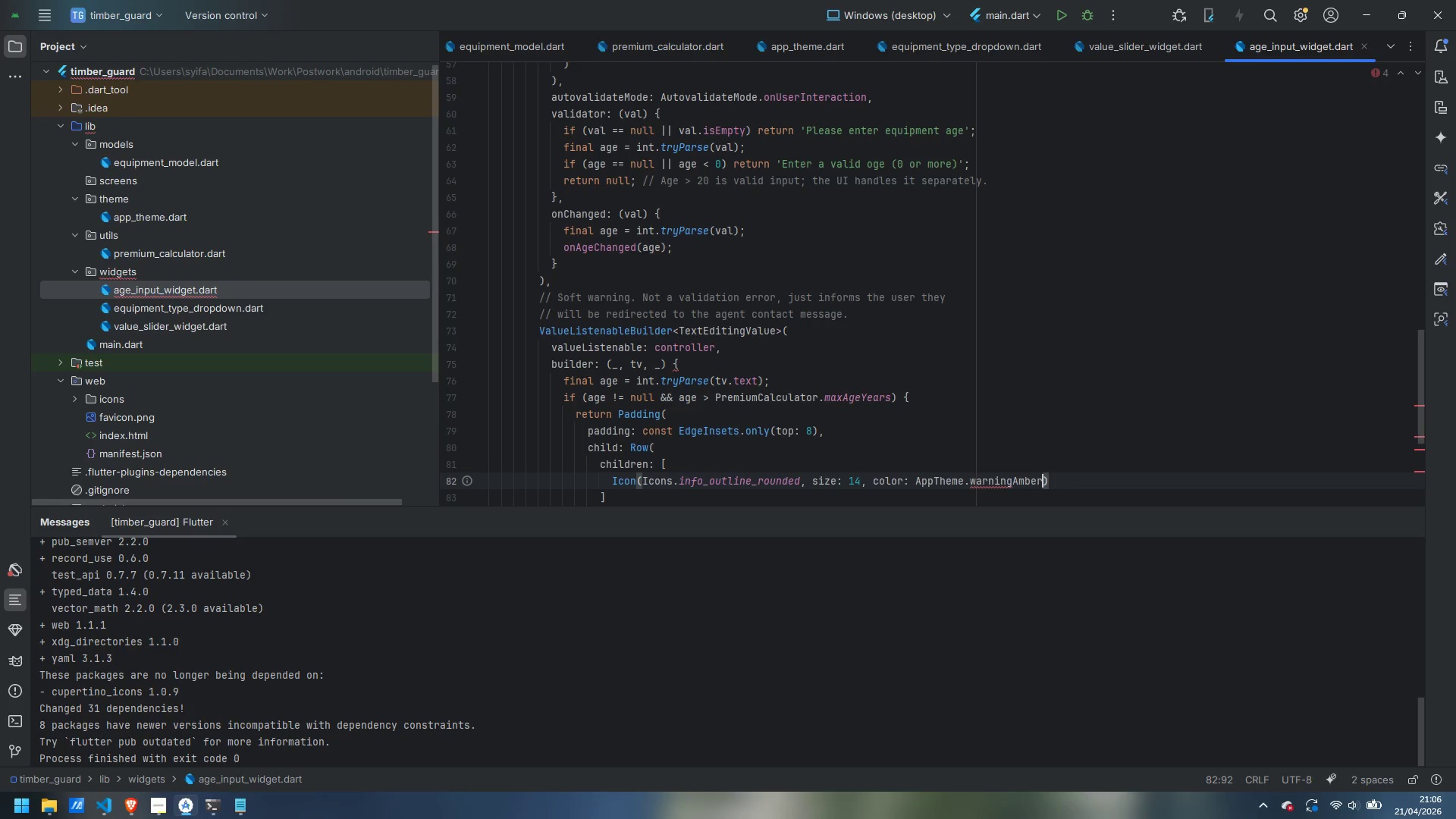 
key(ArrowRight)
 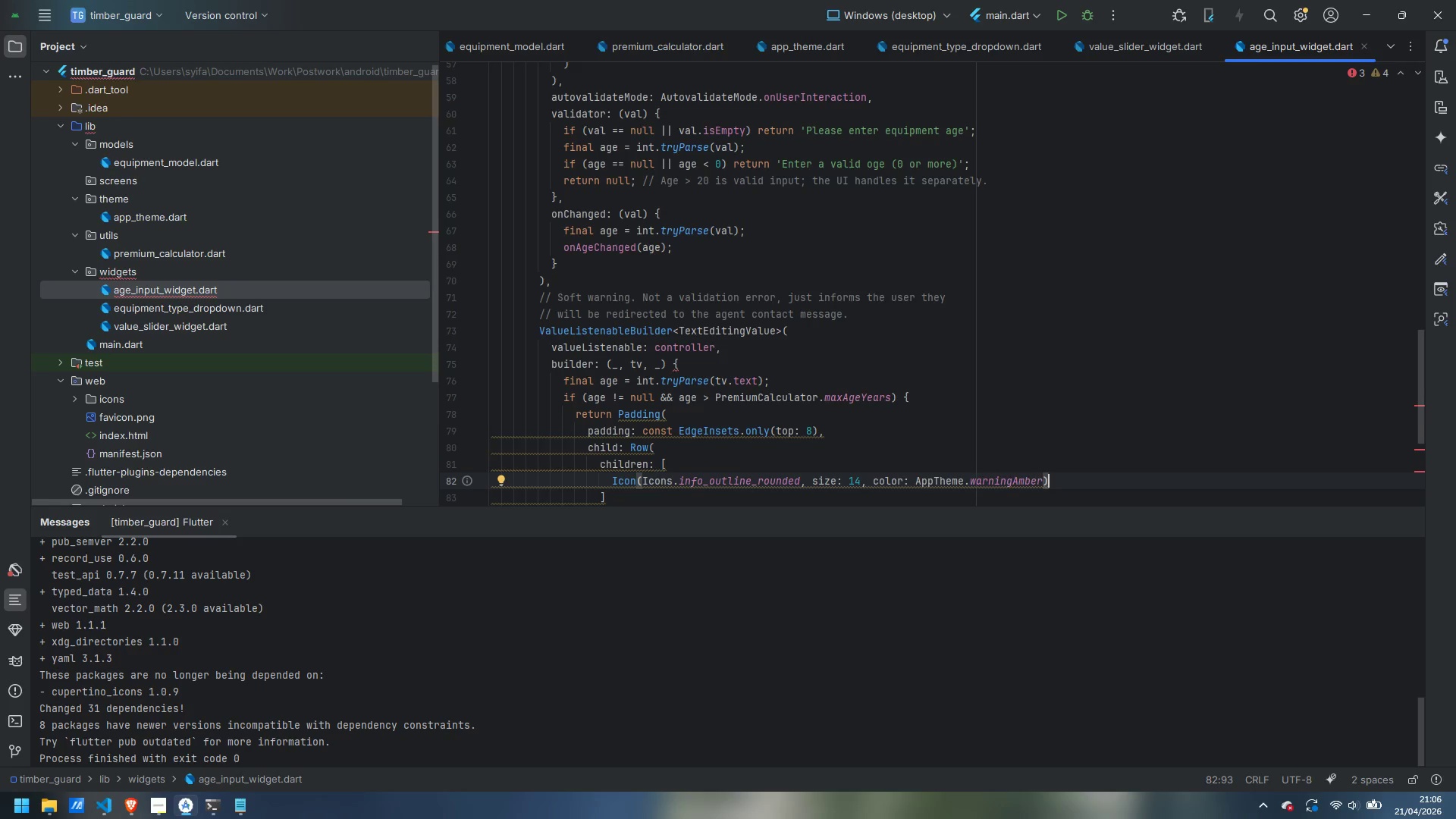 
key(Comma)
 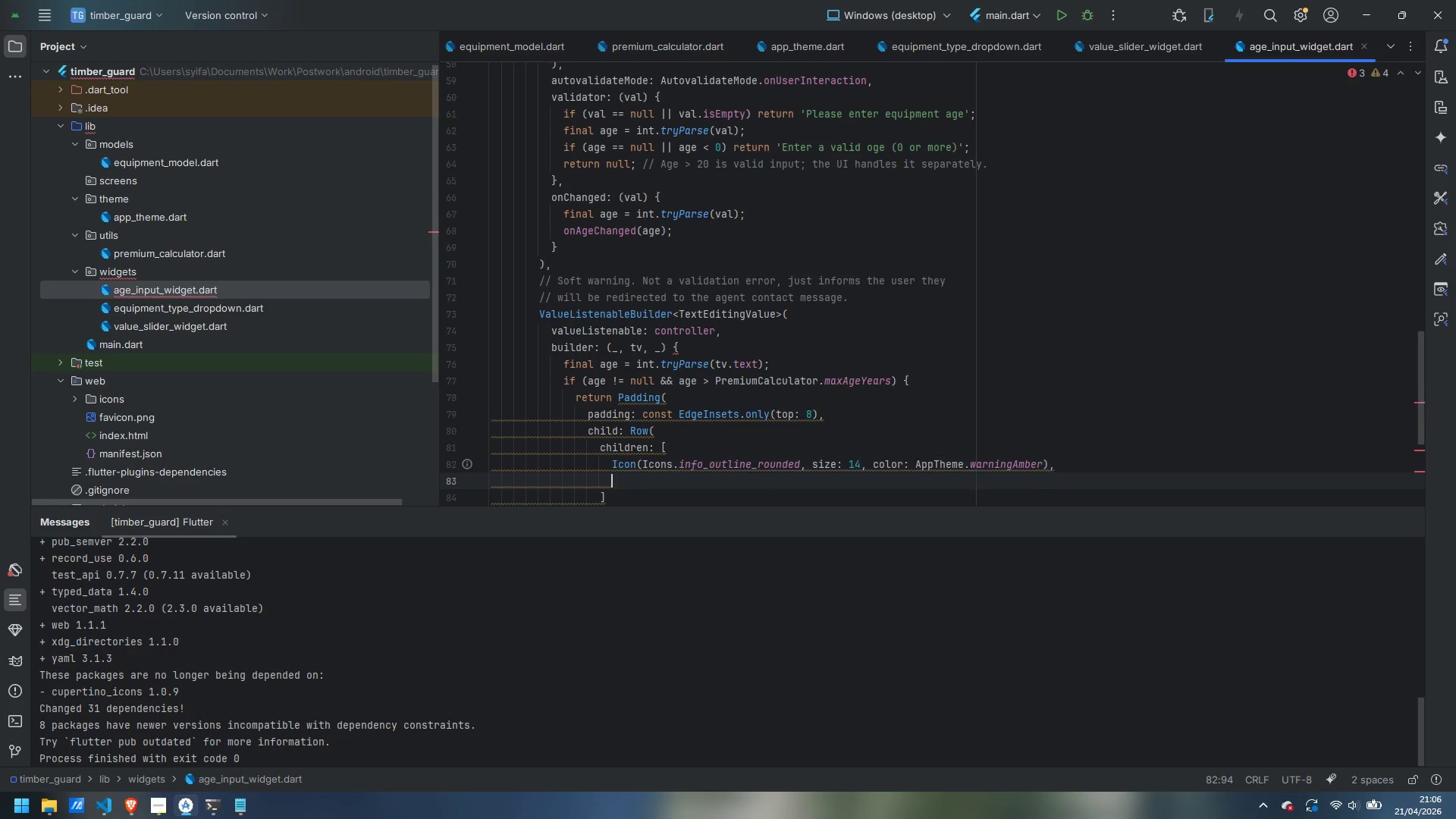 
key(Enter)
 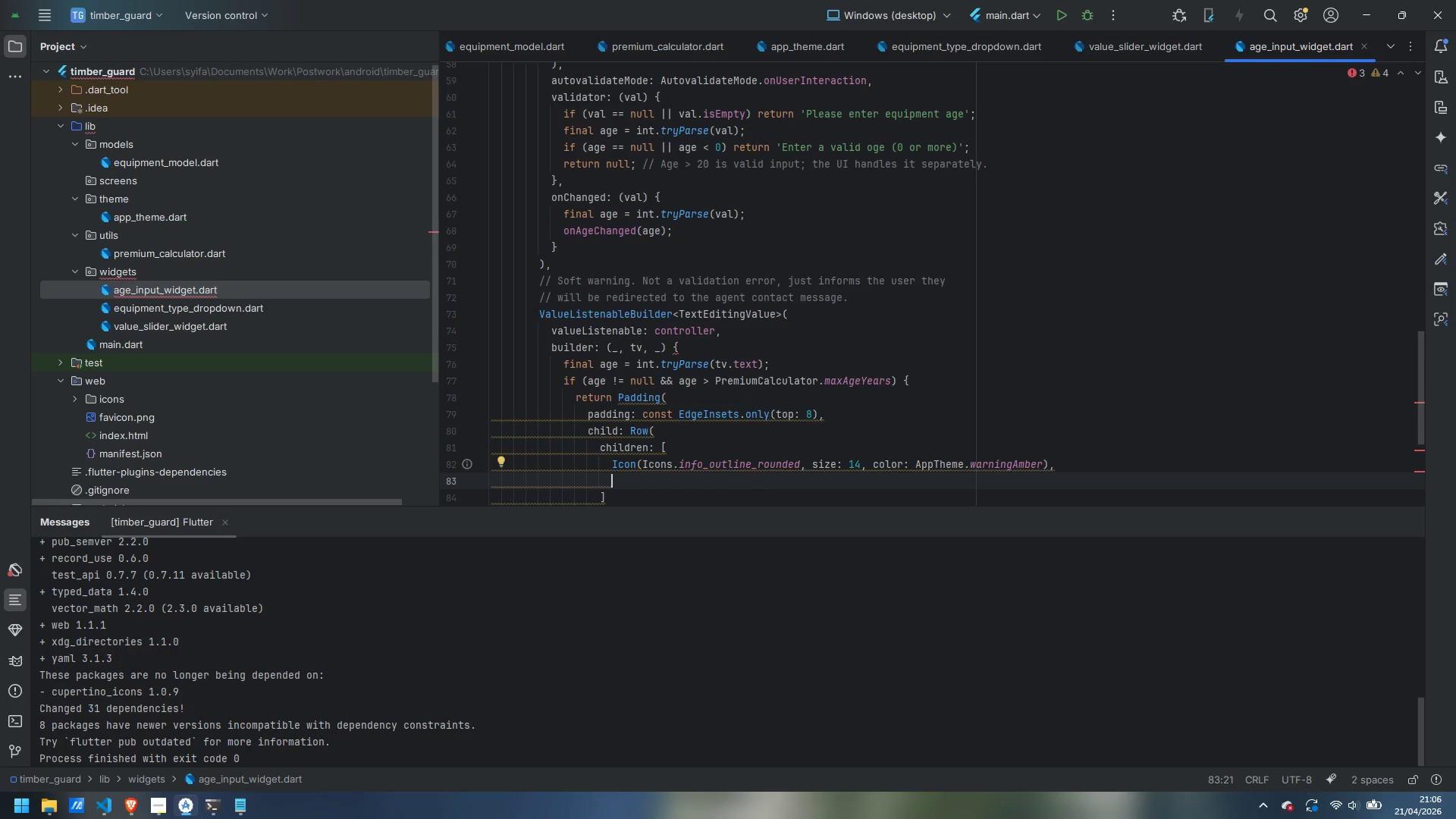 
type(const SizedBox(width: 6)
 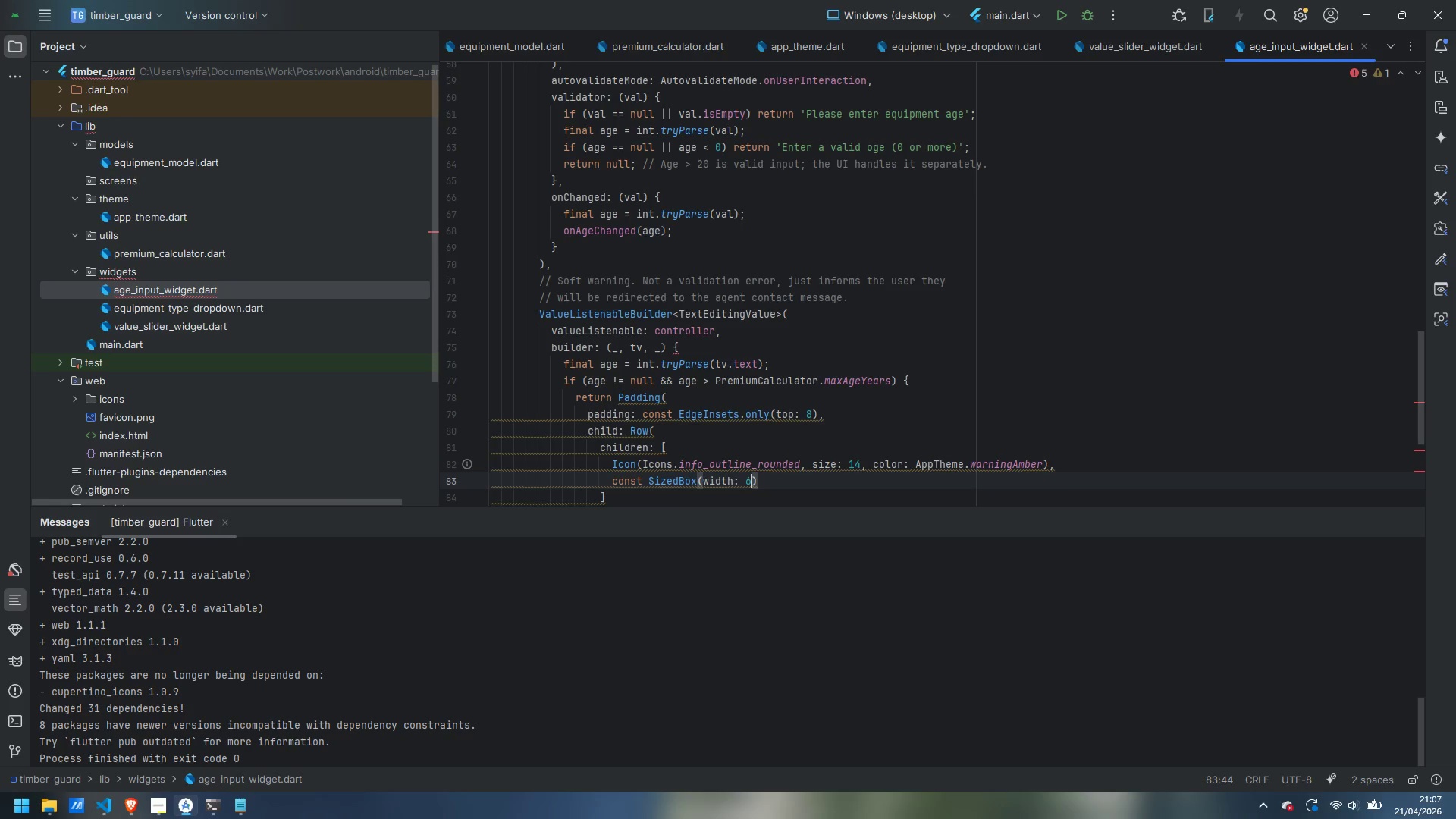 
key(ArrowRight)
 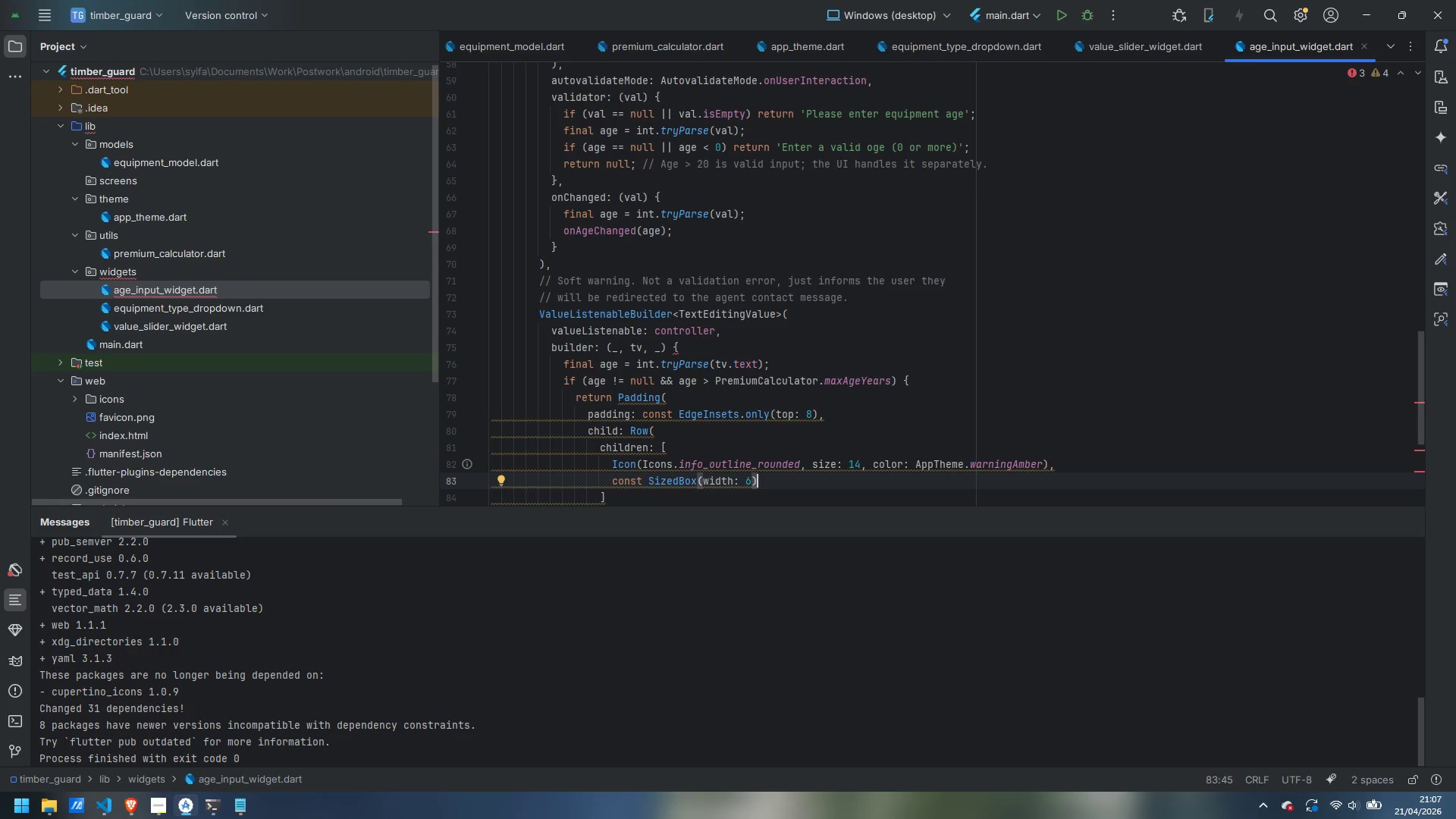 
key(Comma)
 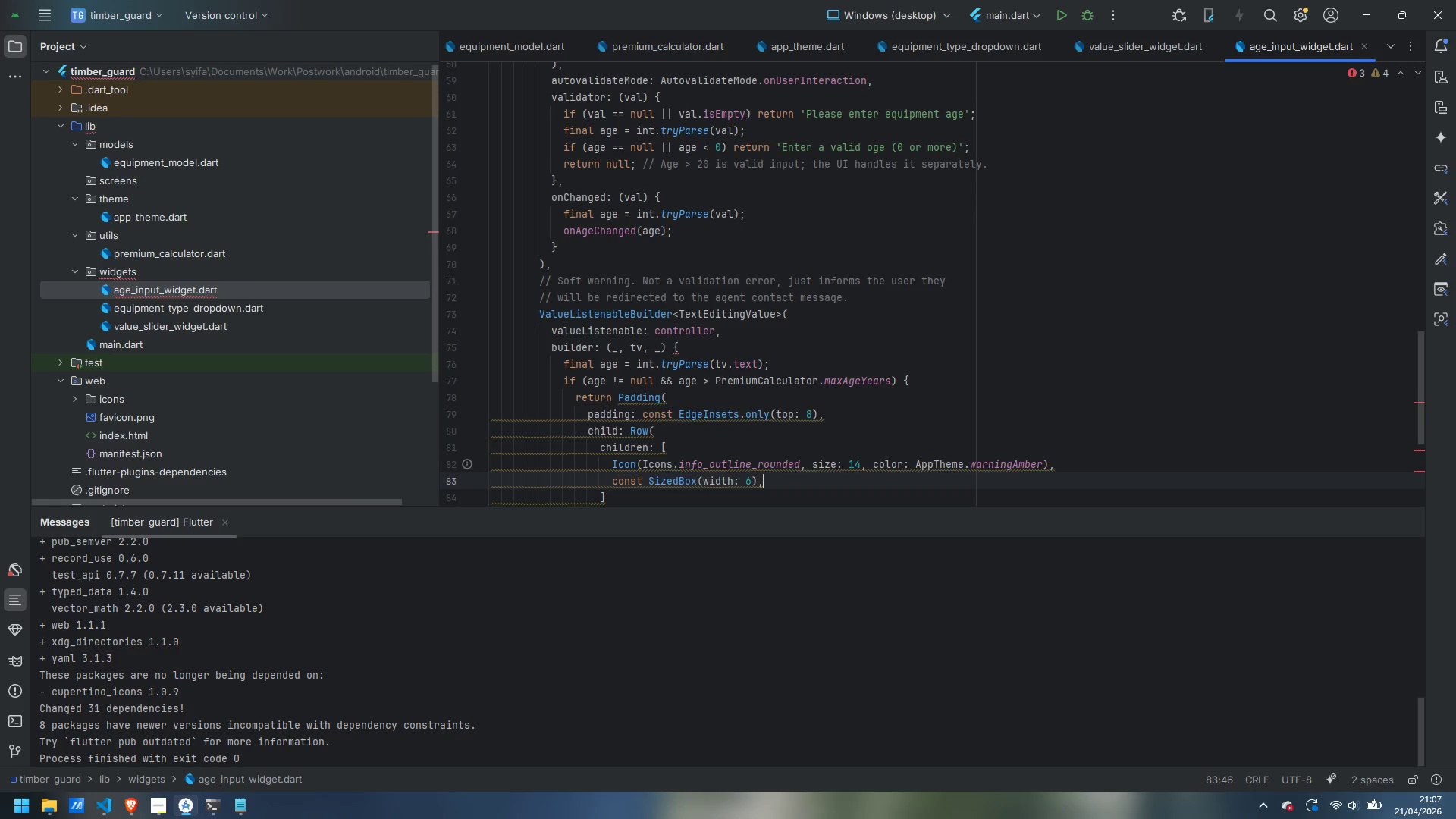 
key(Enter)
 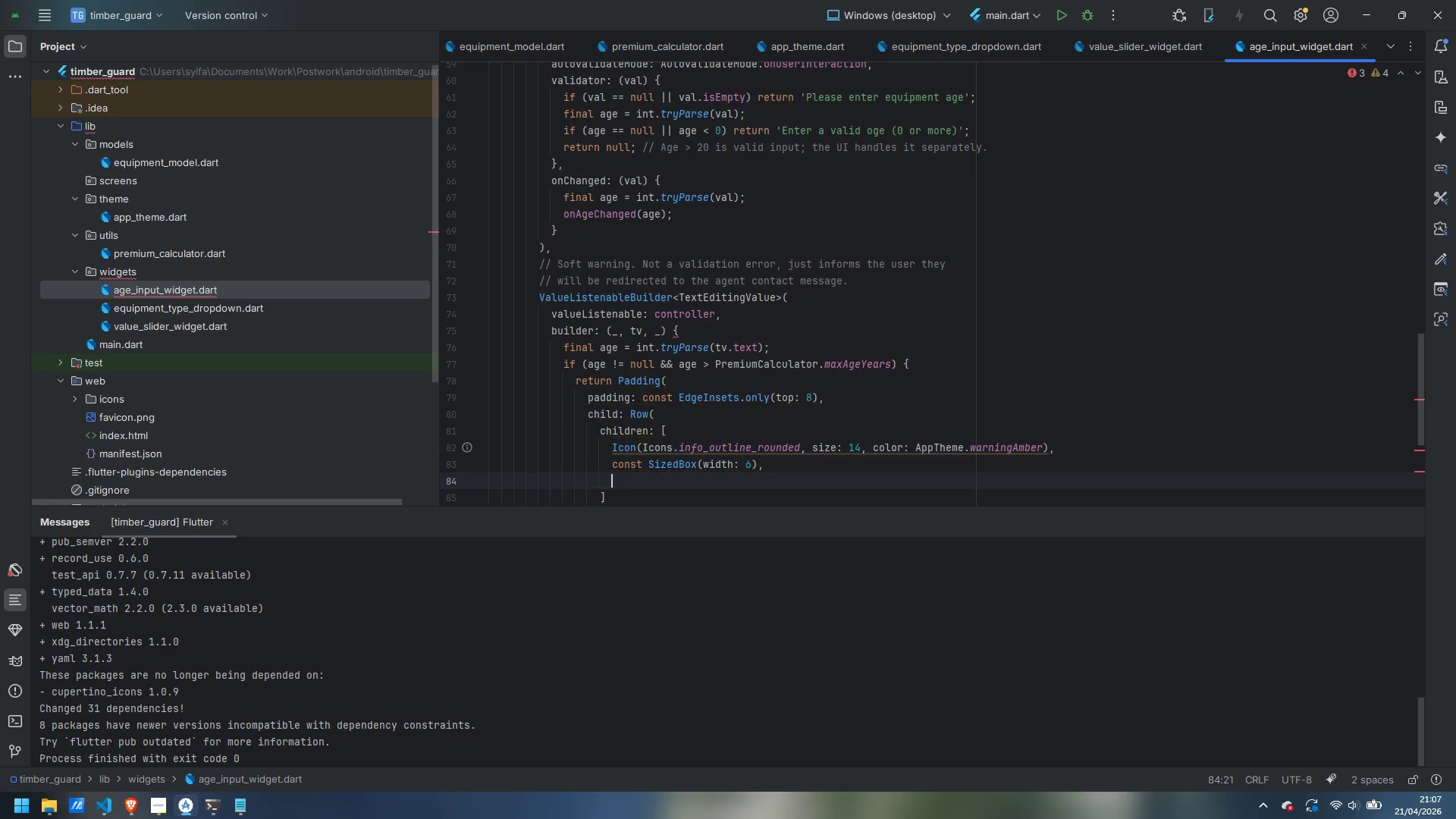 
type(Flexible()
 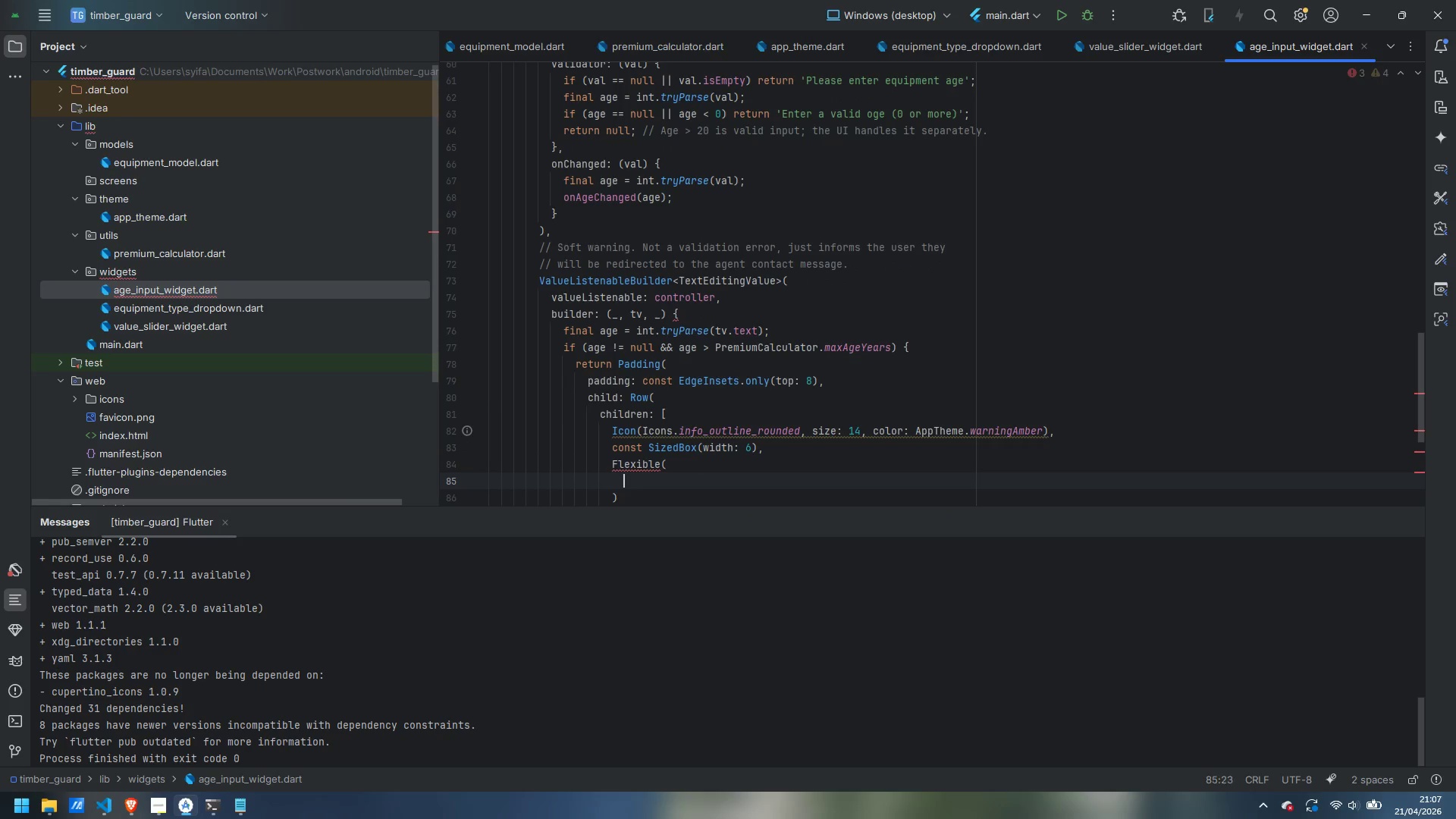 
 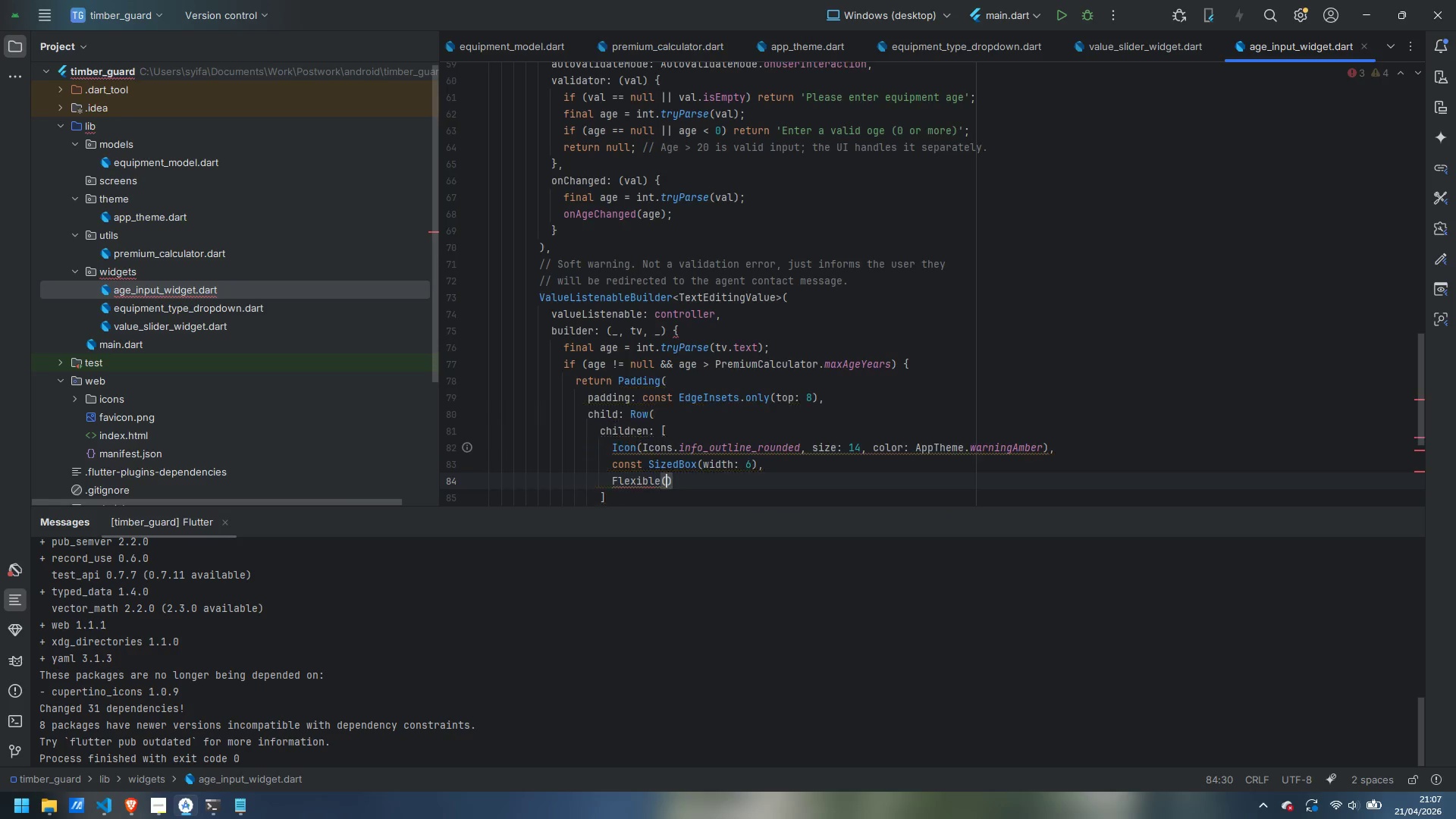 
key(Enter)
 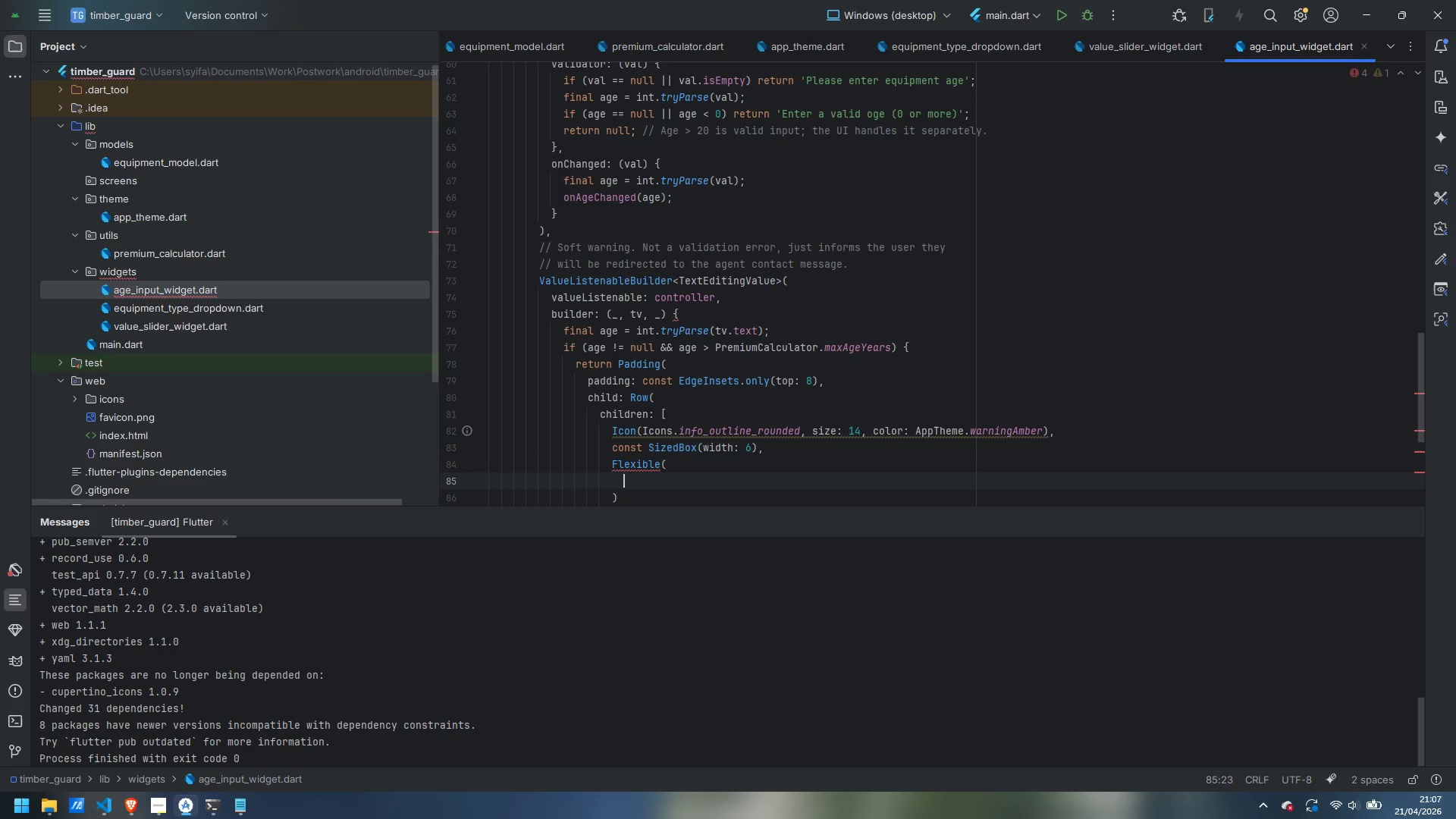 
type(child: Text()
 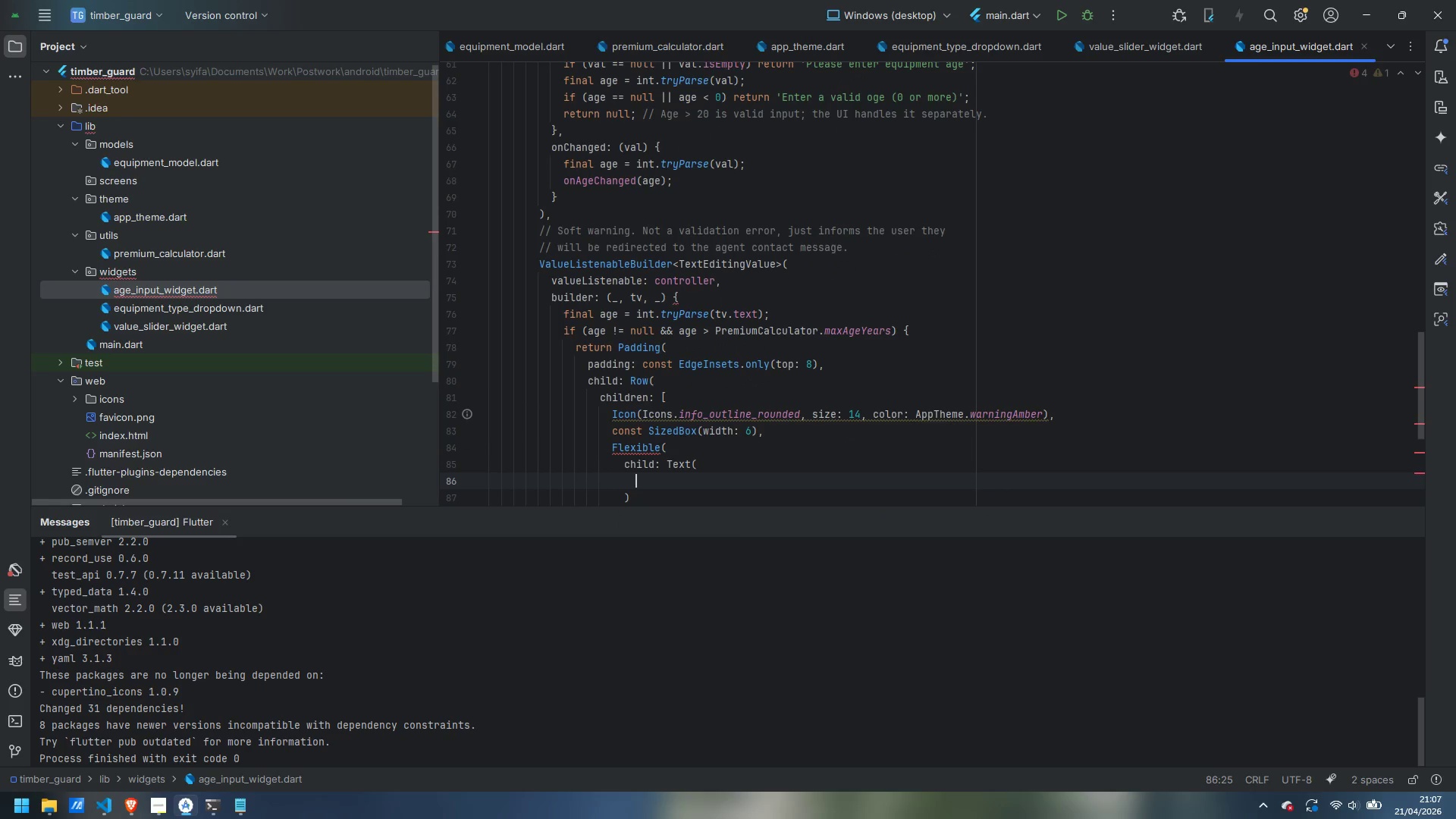 
 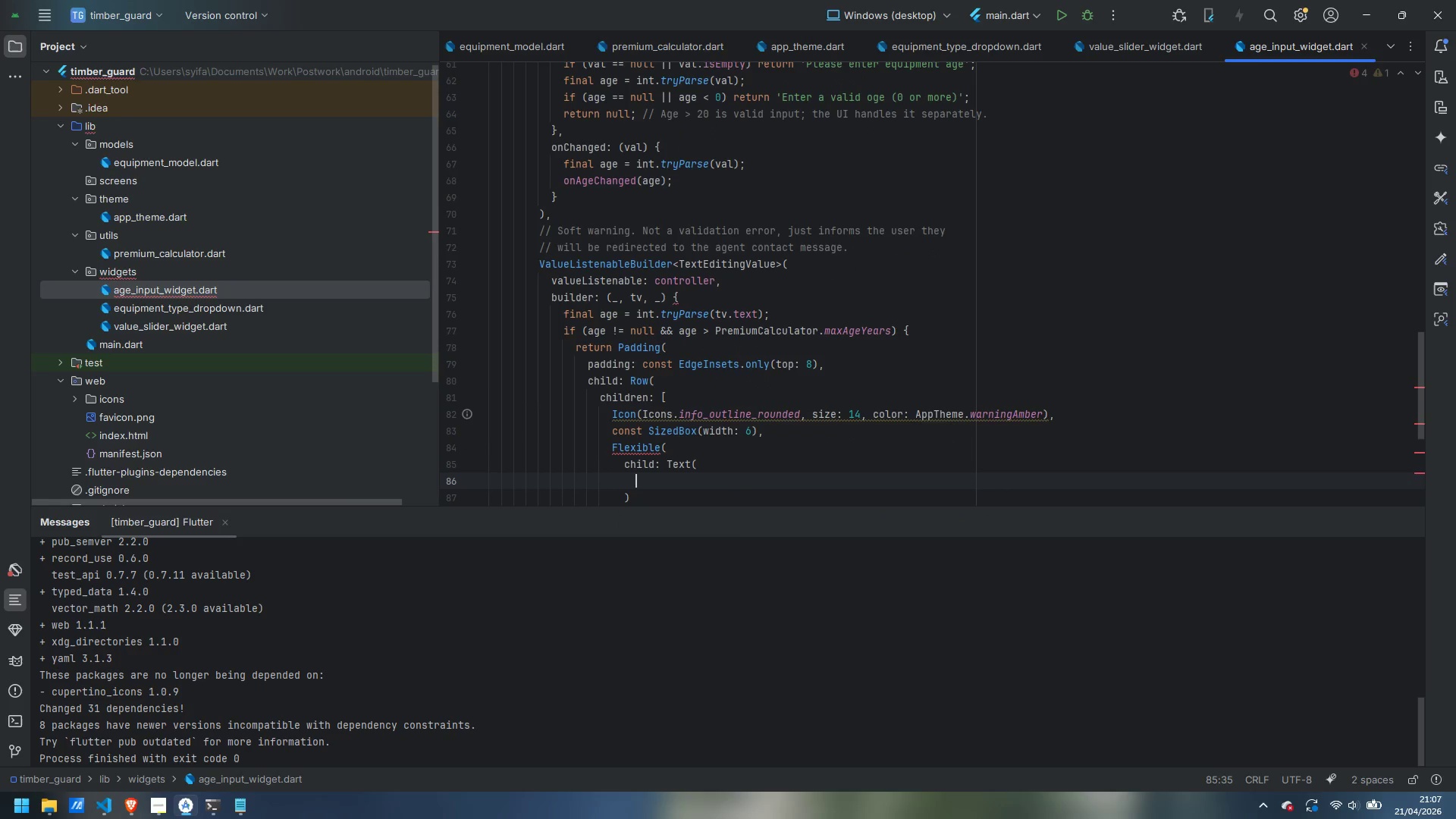 
key(Enter)
 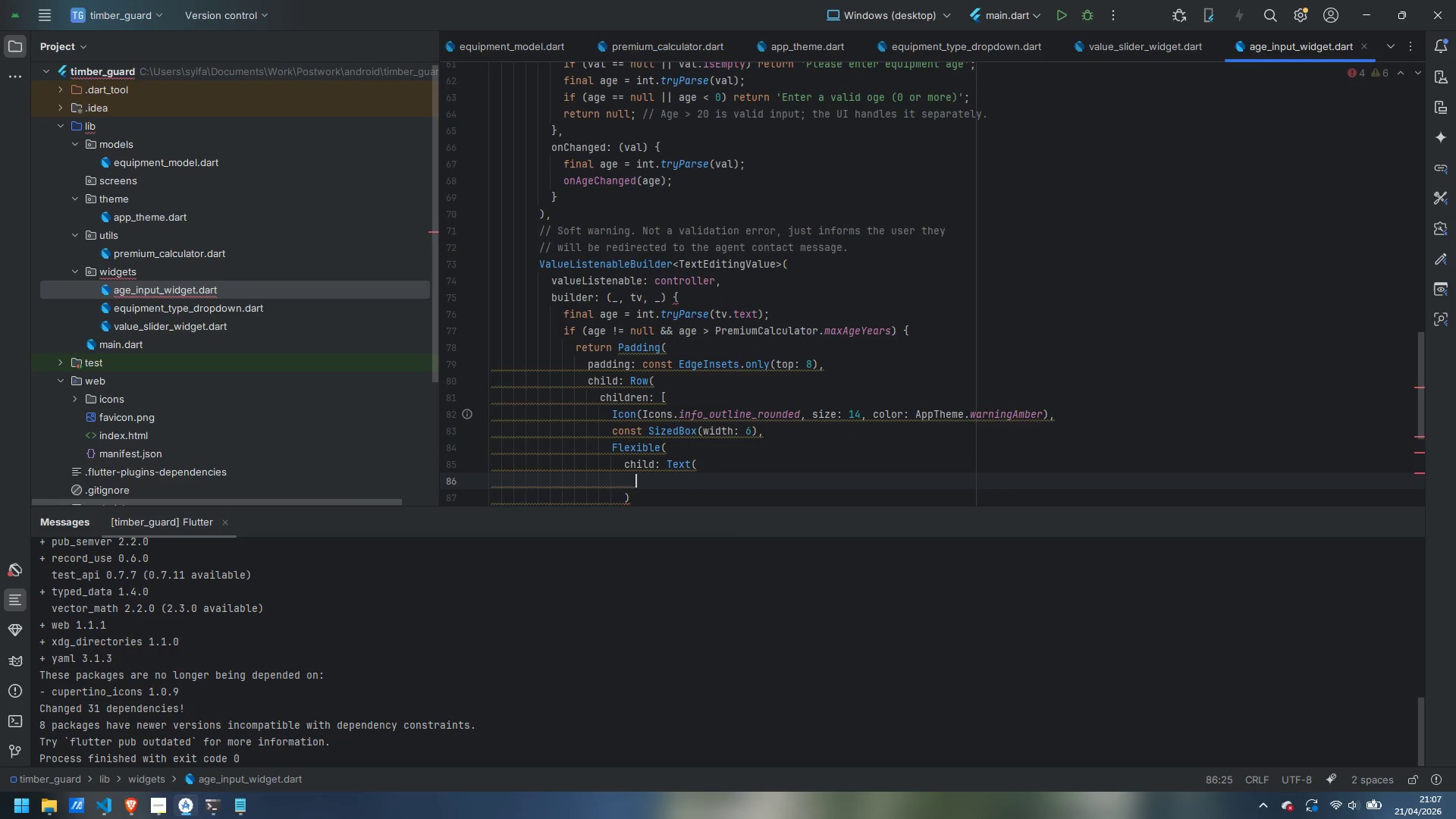 
type('Equipment over ${})
 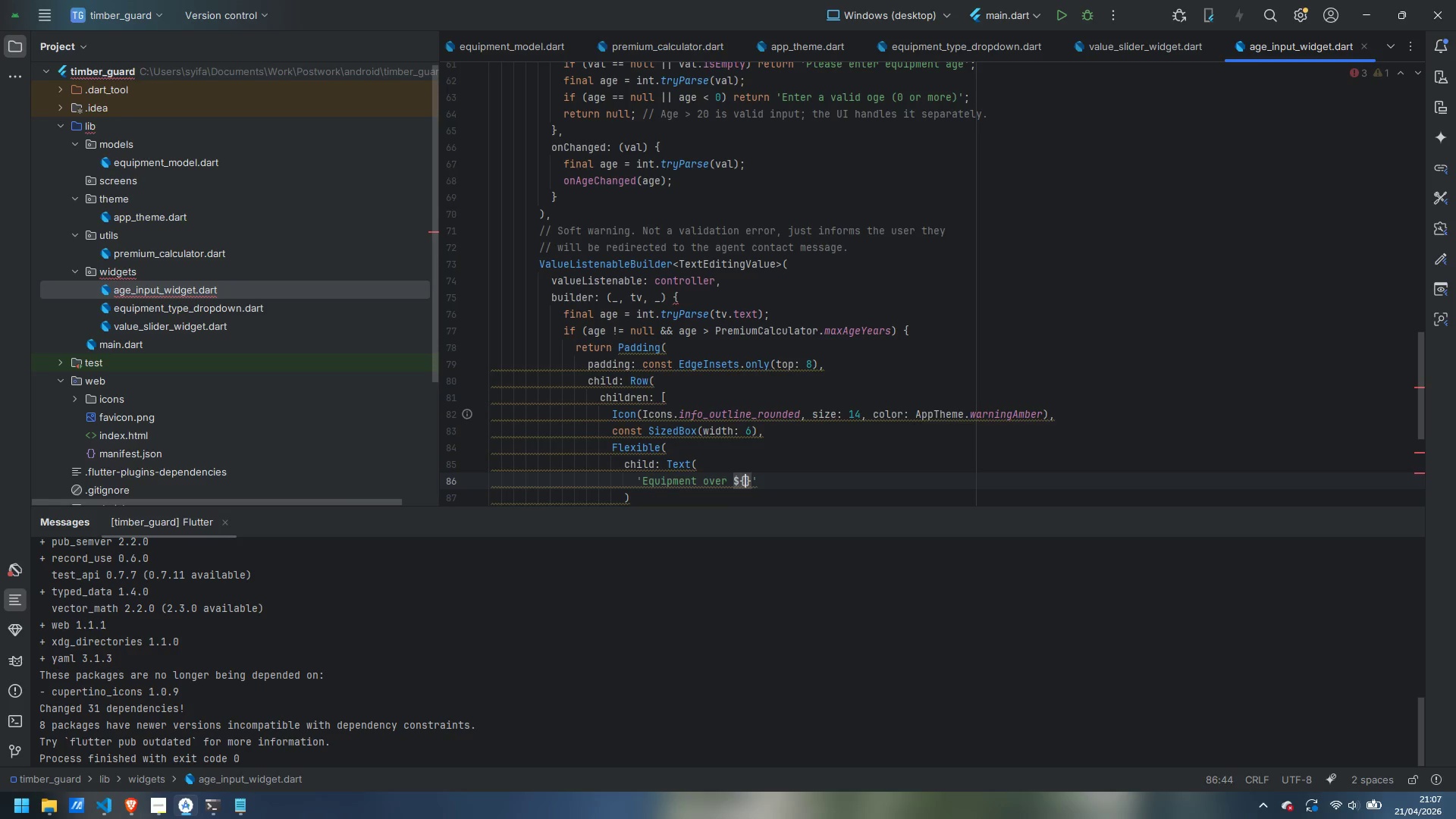 
 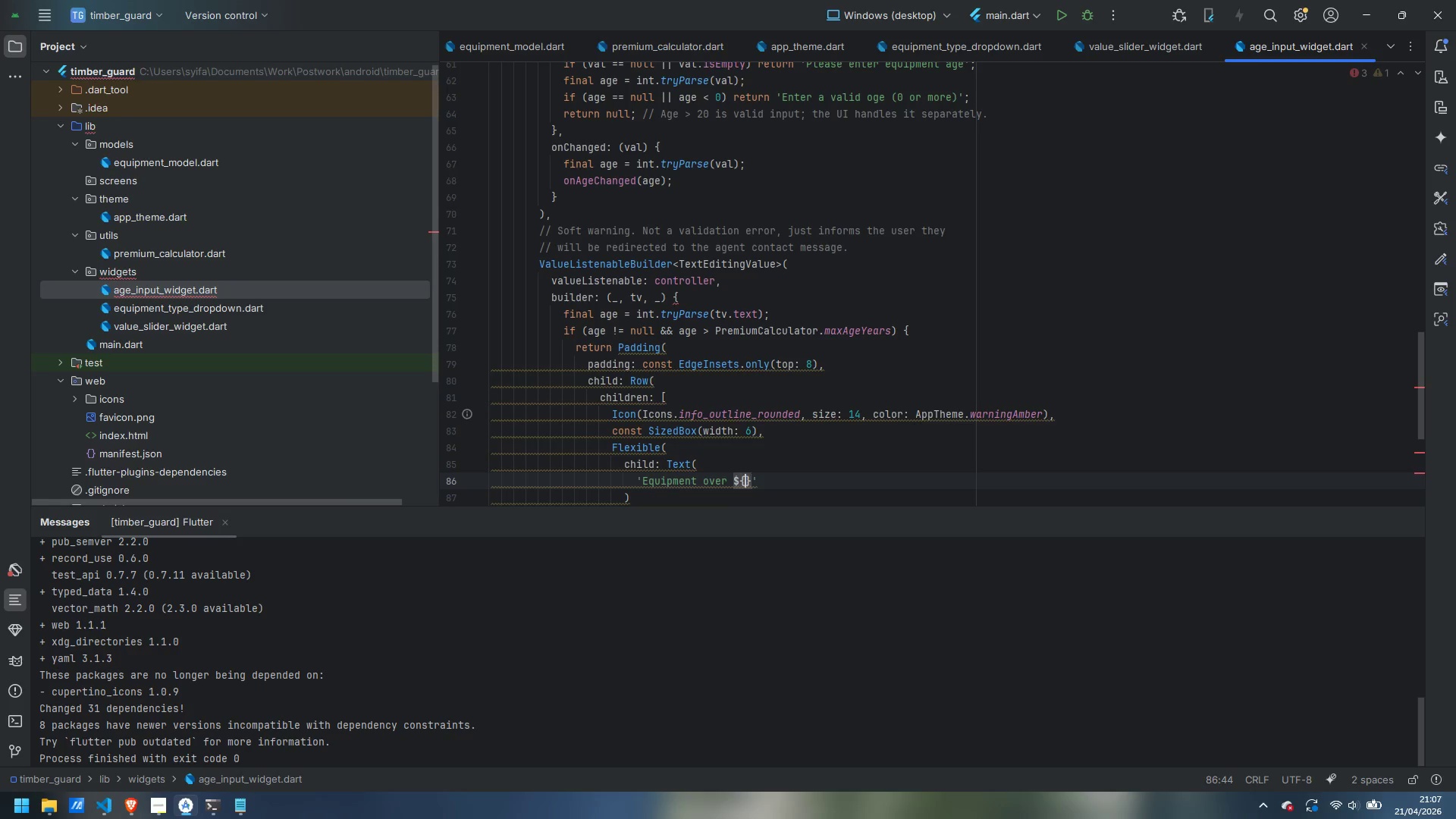 
key(ArrowLeft)
 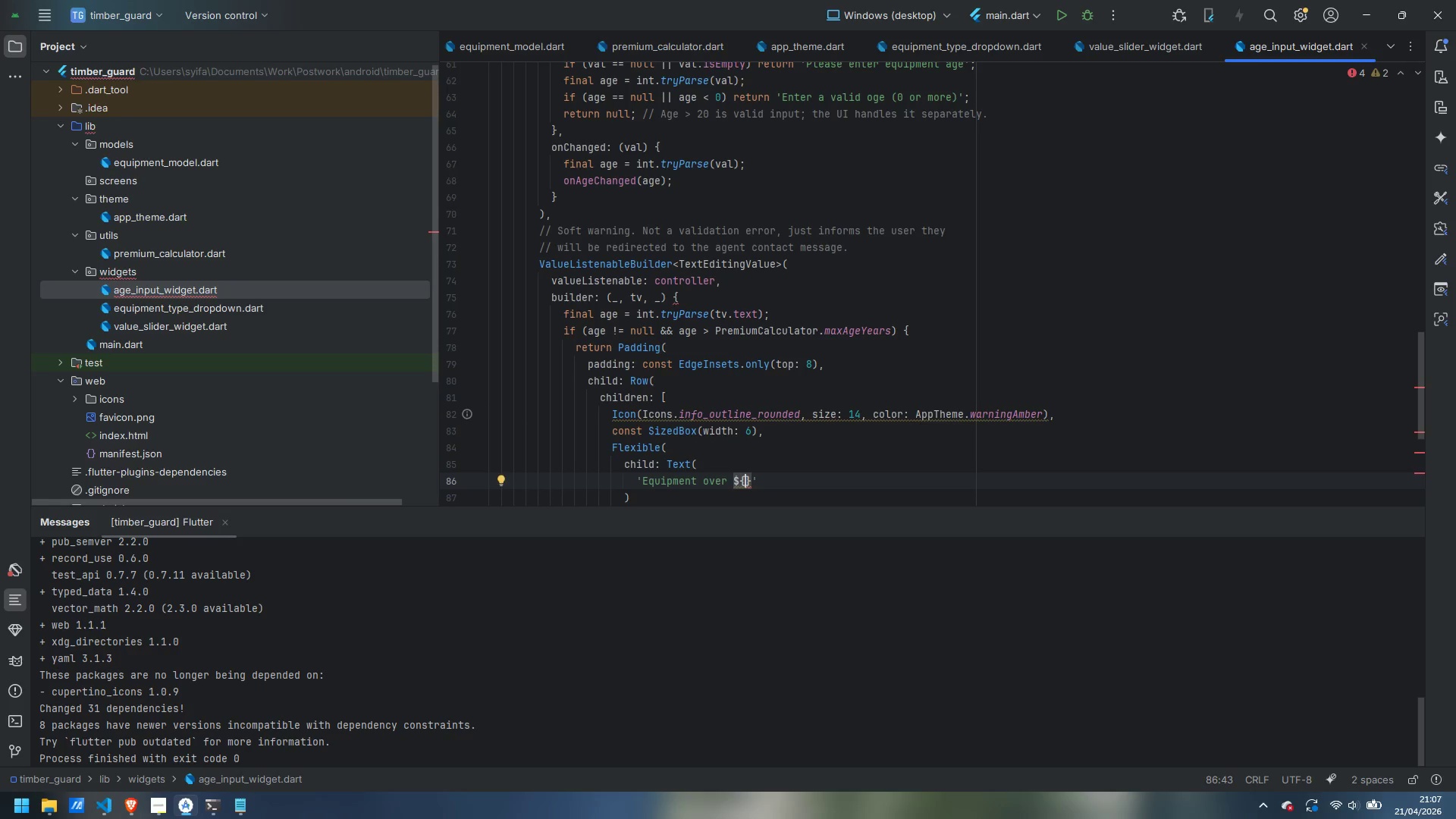 
type(PremiumCalculartor)
key(Backspace)
key(Backspace)
key(Backspace)
type(or.maxAgeYUe)
key(Backspace)
key(Backspace)
key(Backspace)
type(Years)
 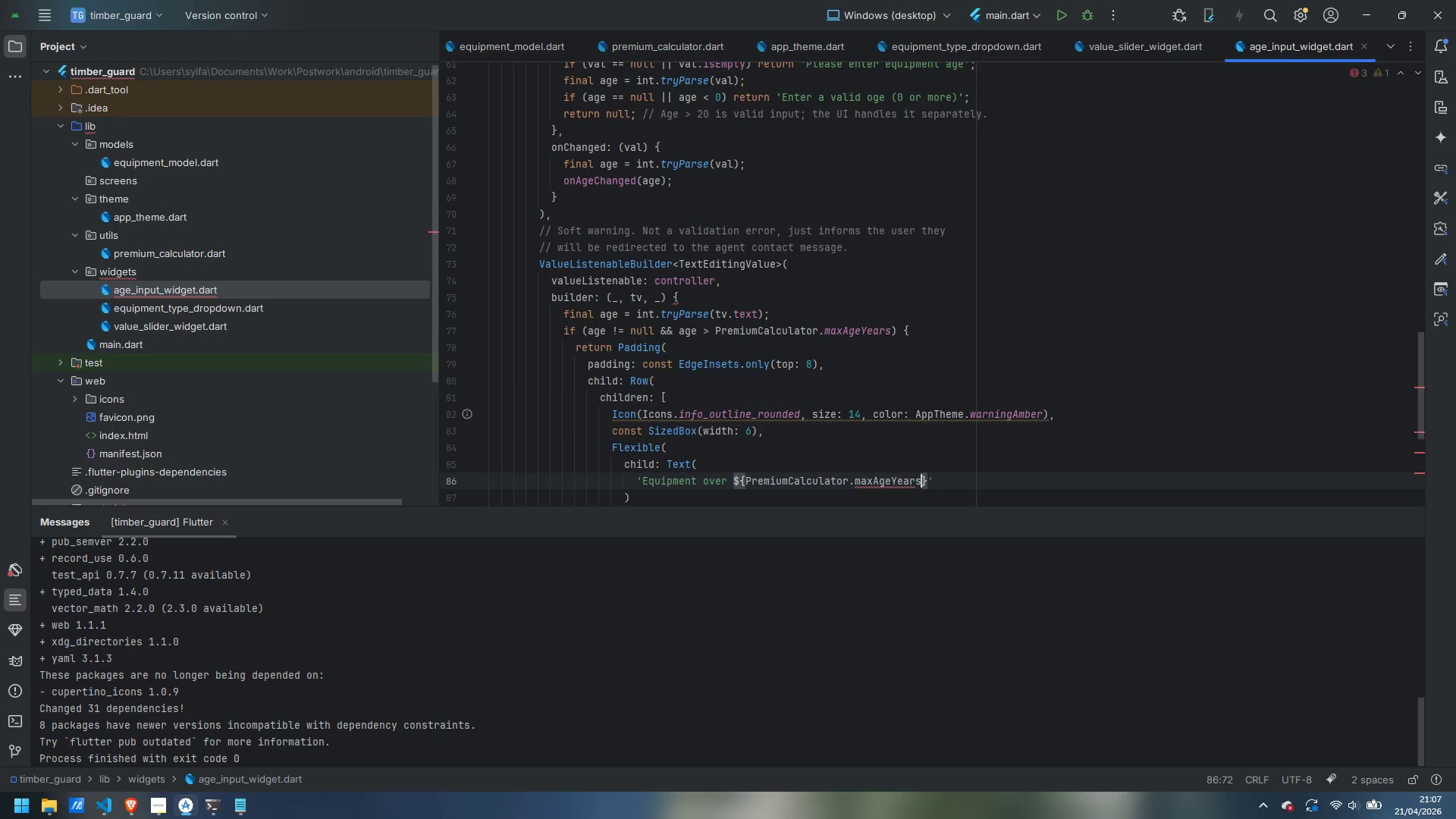 
key(ArrowRight)
 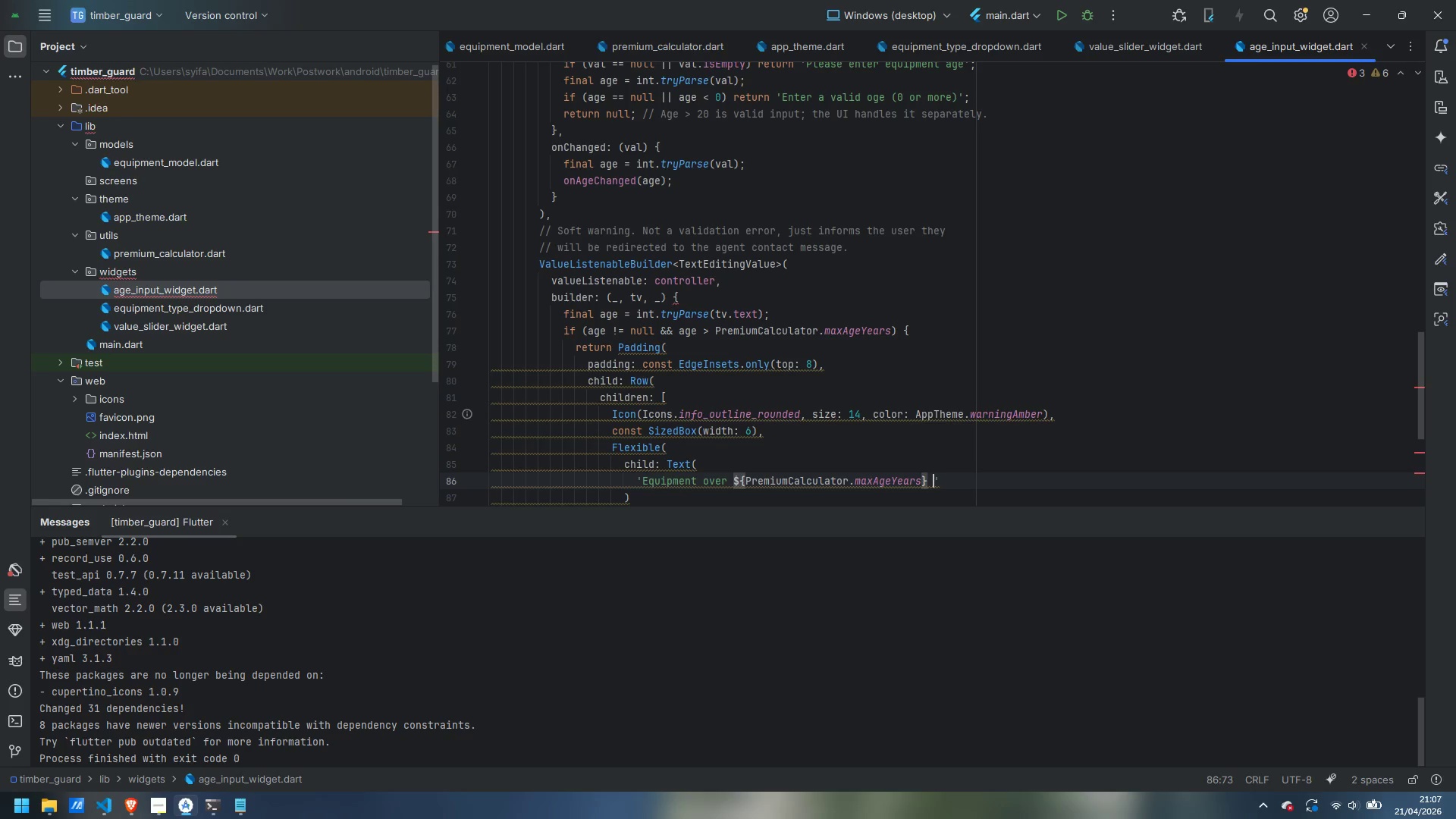 
type( years required)
key(Backspace)
type(s agent review.)
 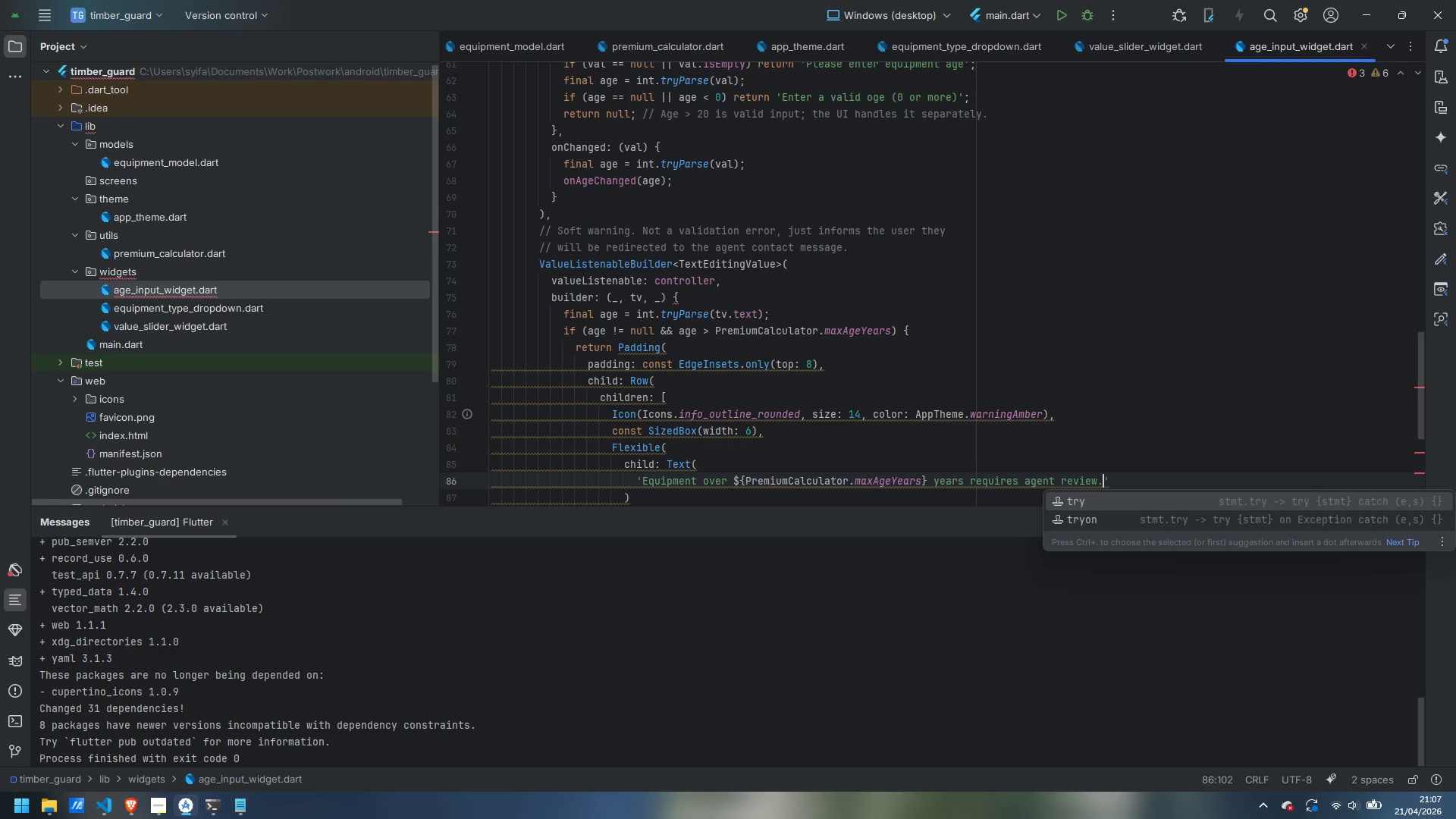 
key(ArrowRight)
 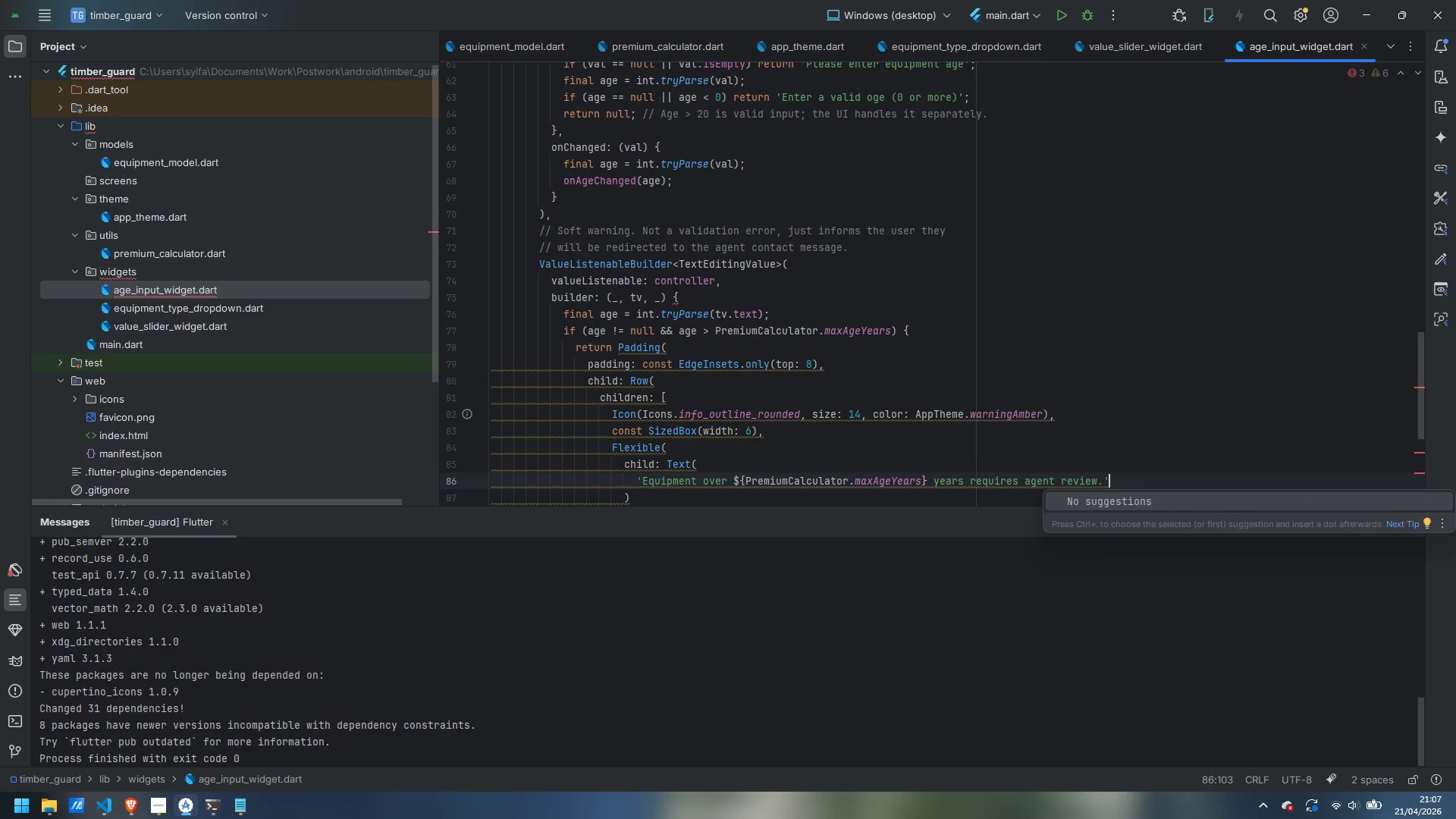 
key(Comma)
 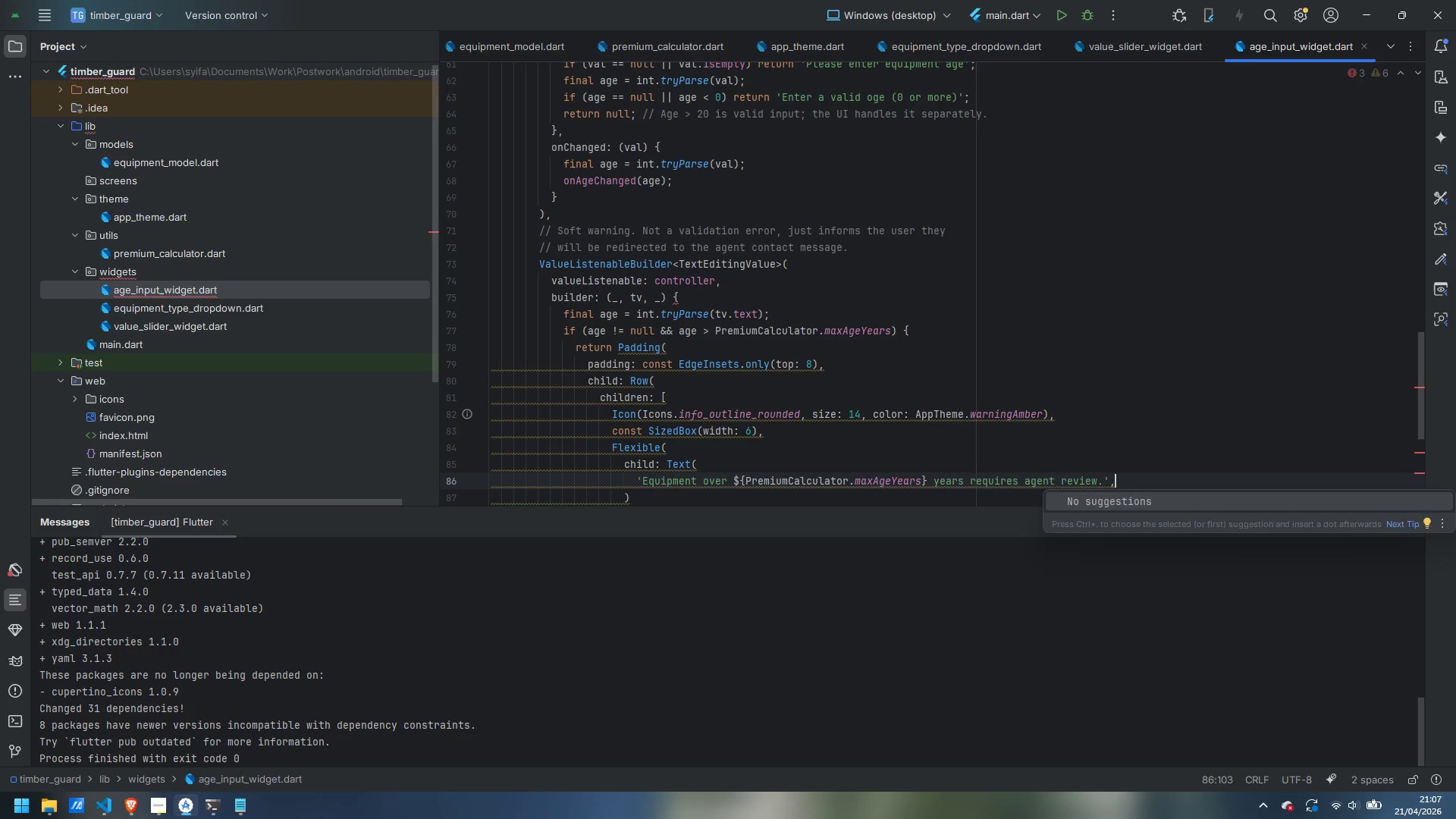 
key(Enter)
 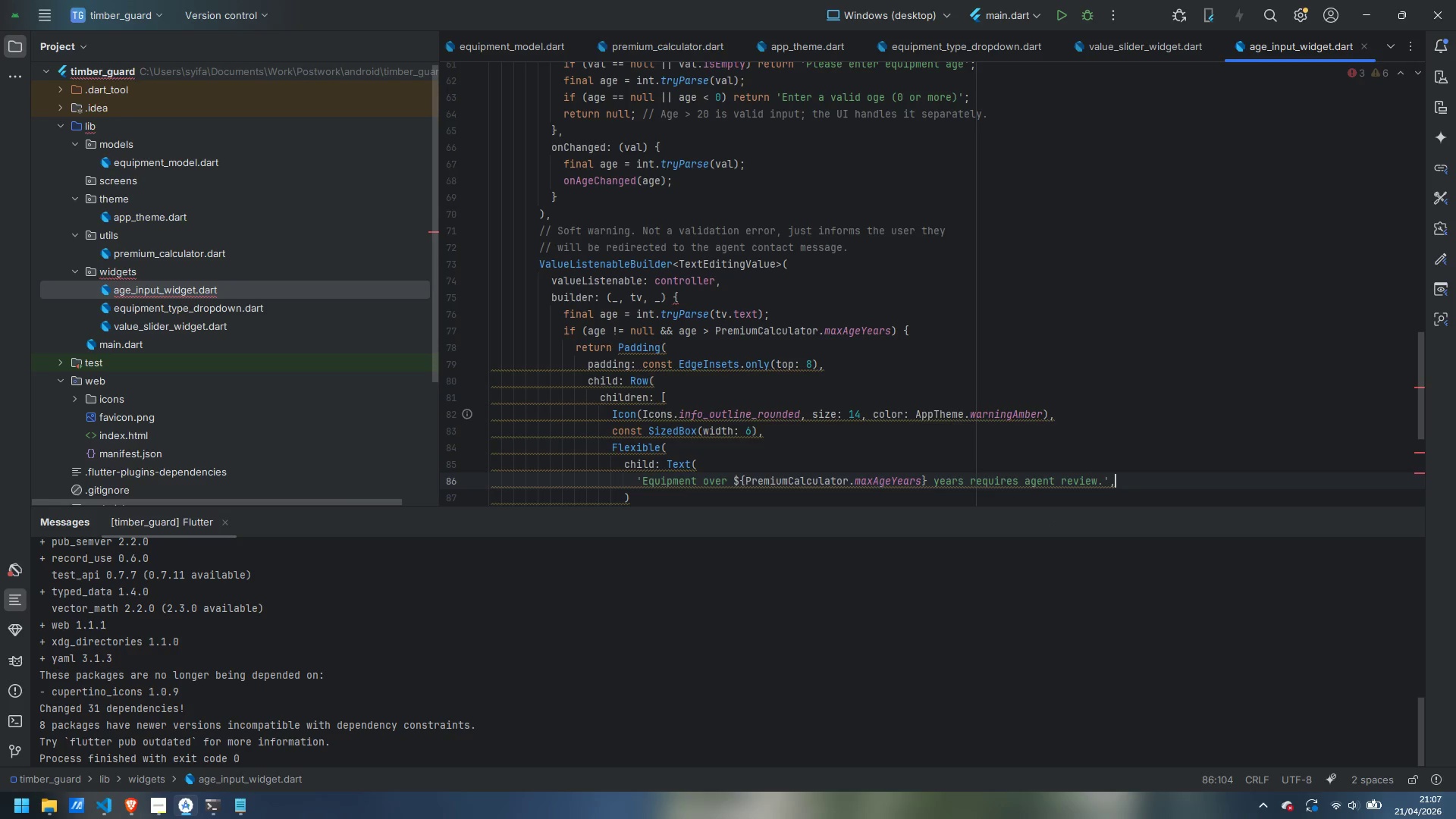 
key(Enter)
 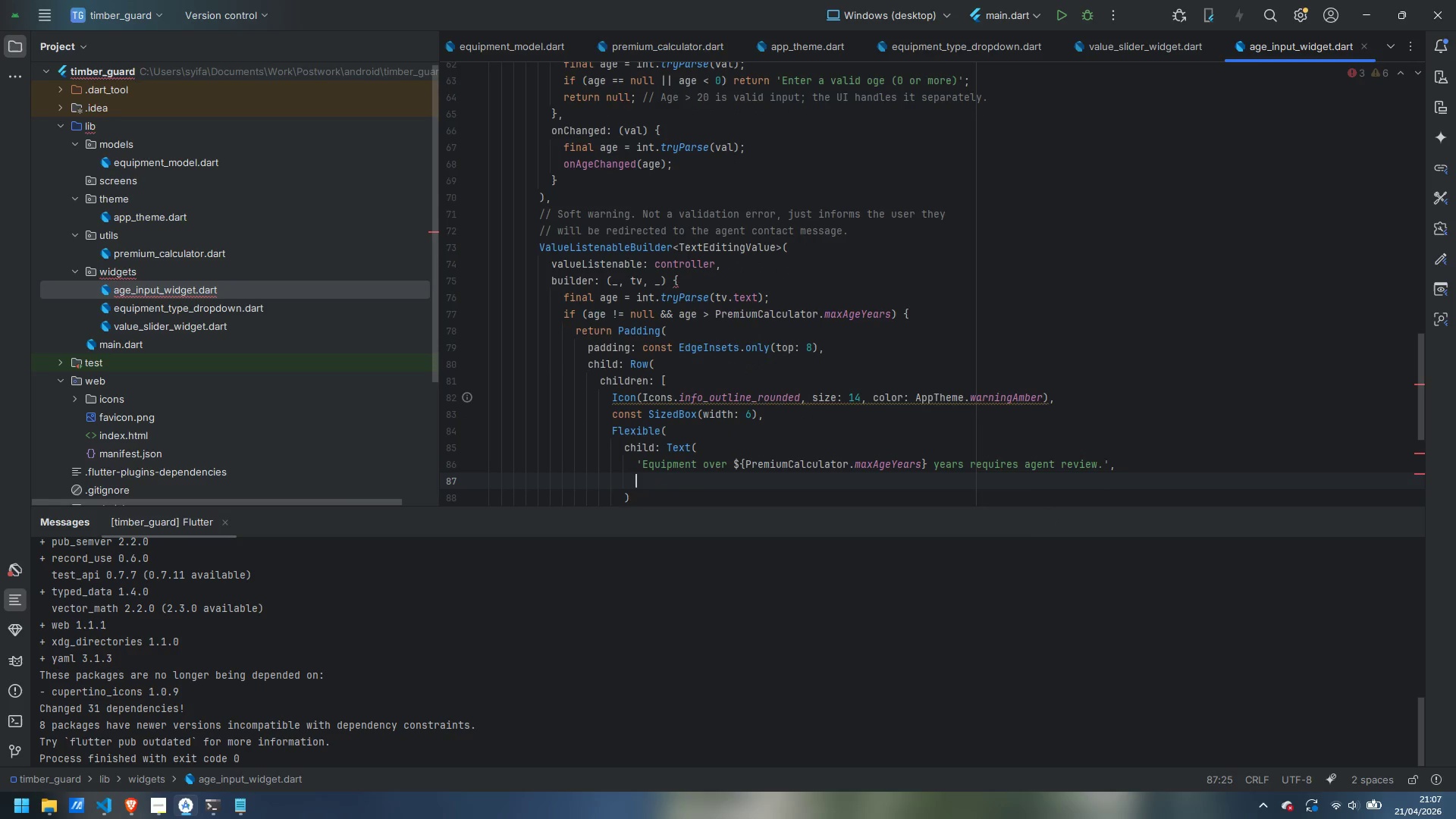 
type(style: GoogleFonts.inter()
 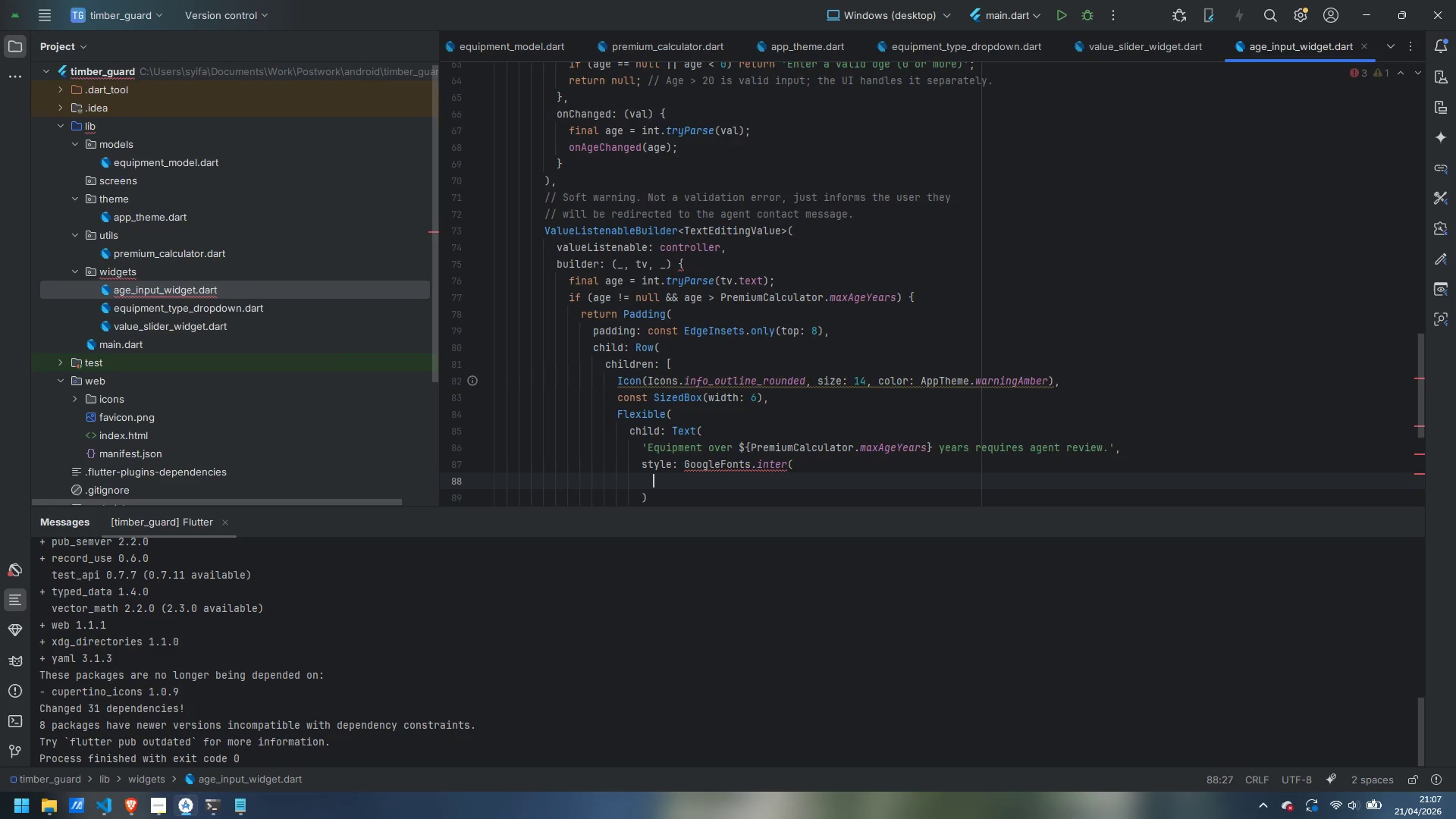 
 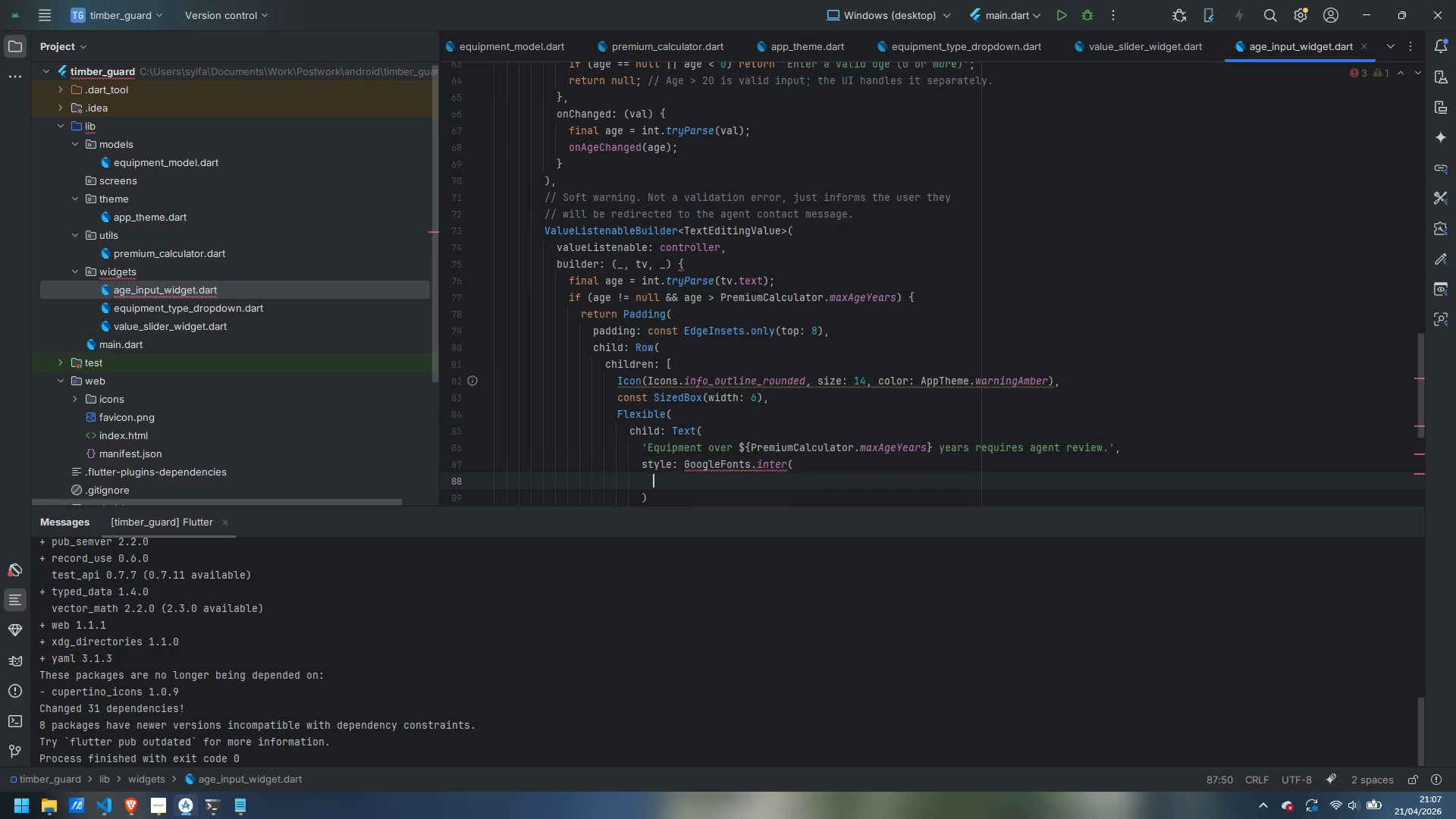 
key(Enter)
 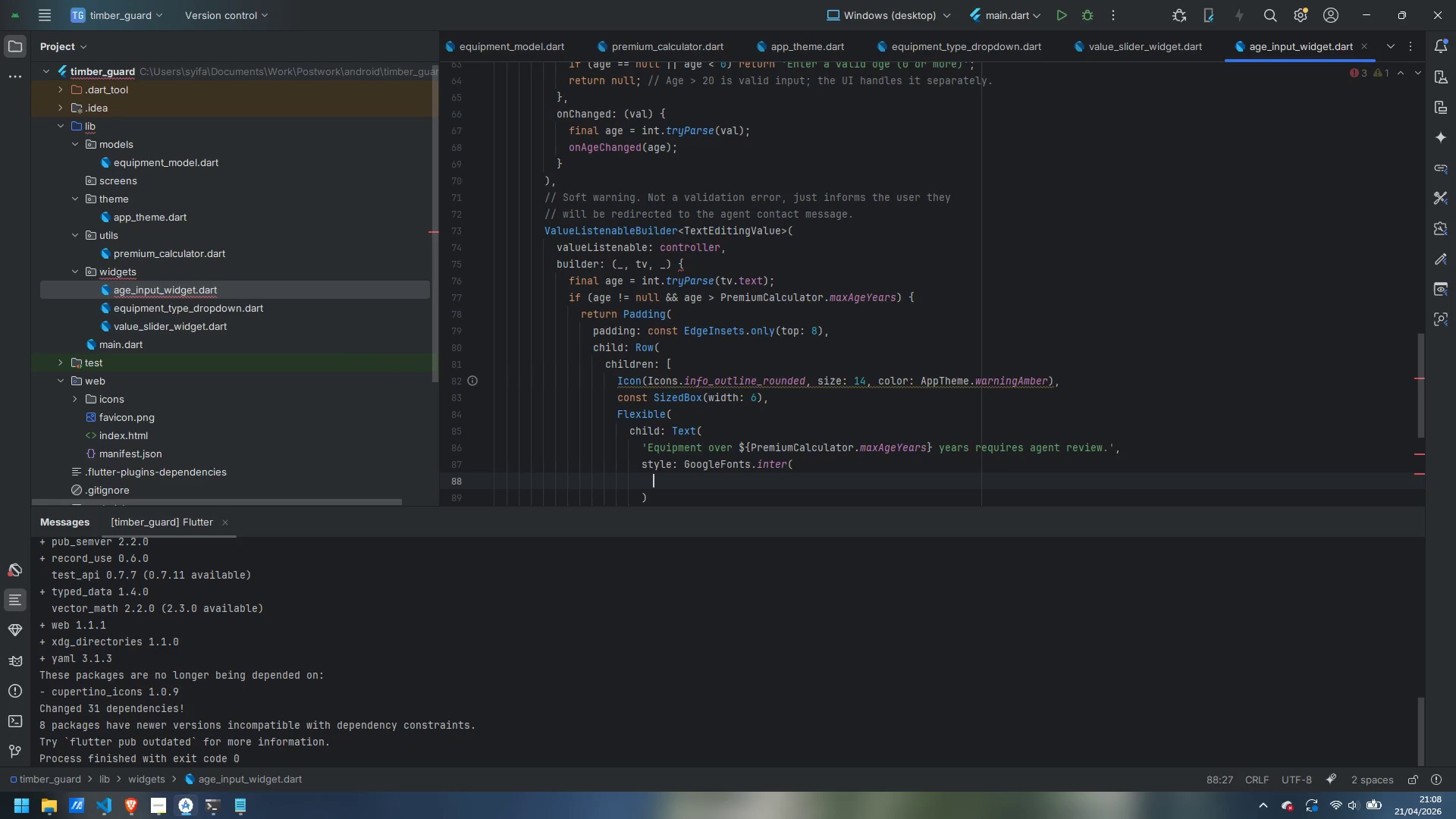 
type(fontSize: 12,)
 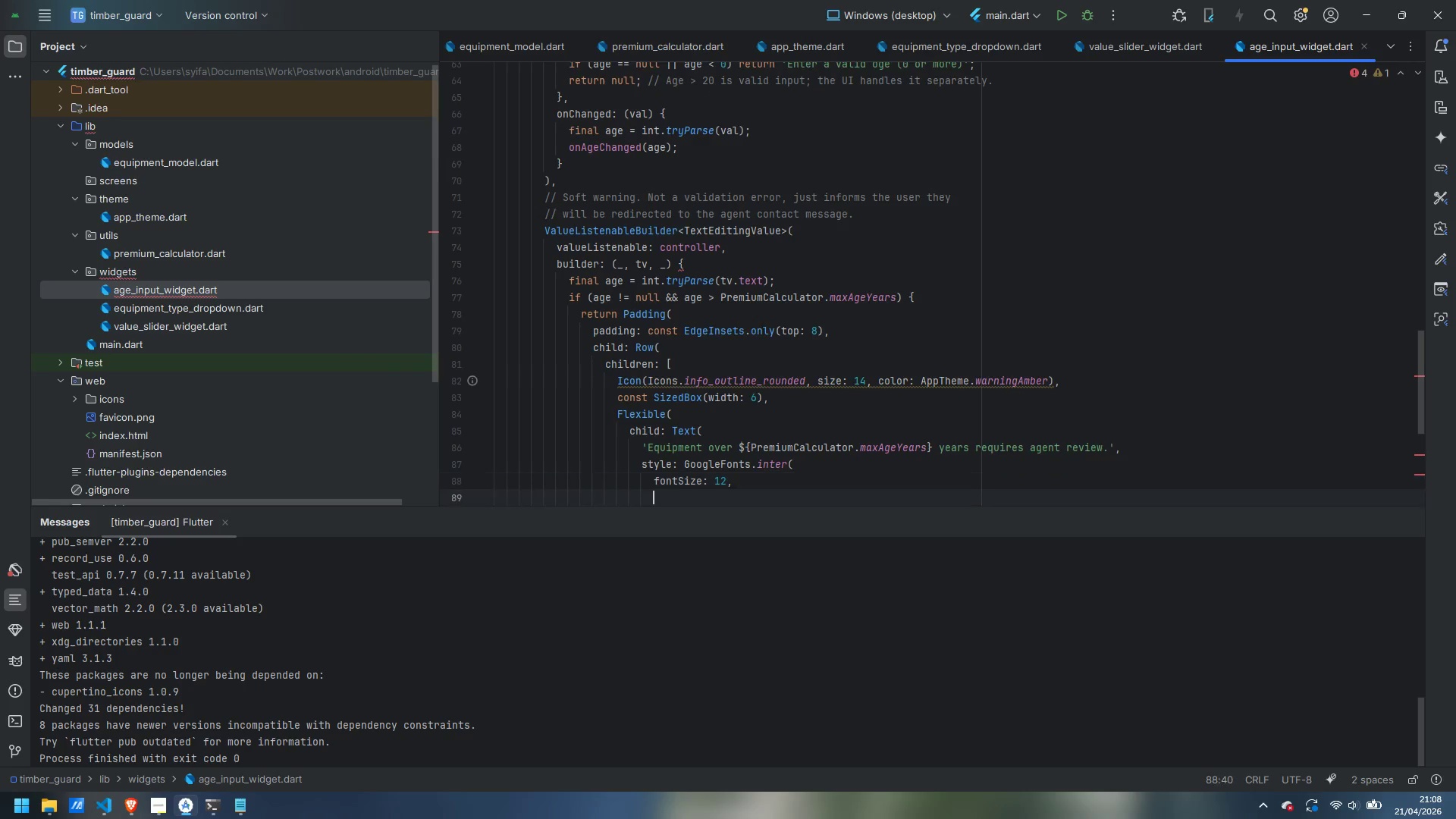 
key(Enter)
 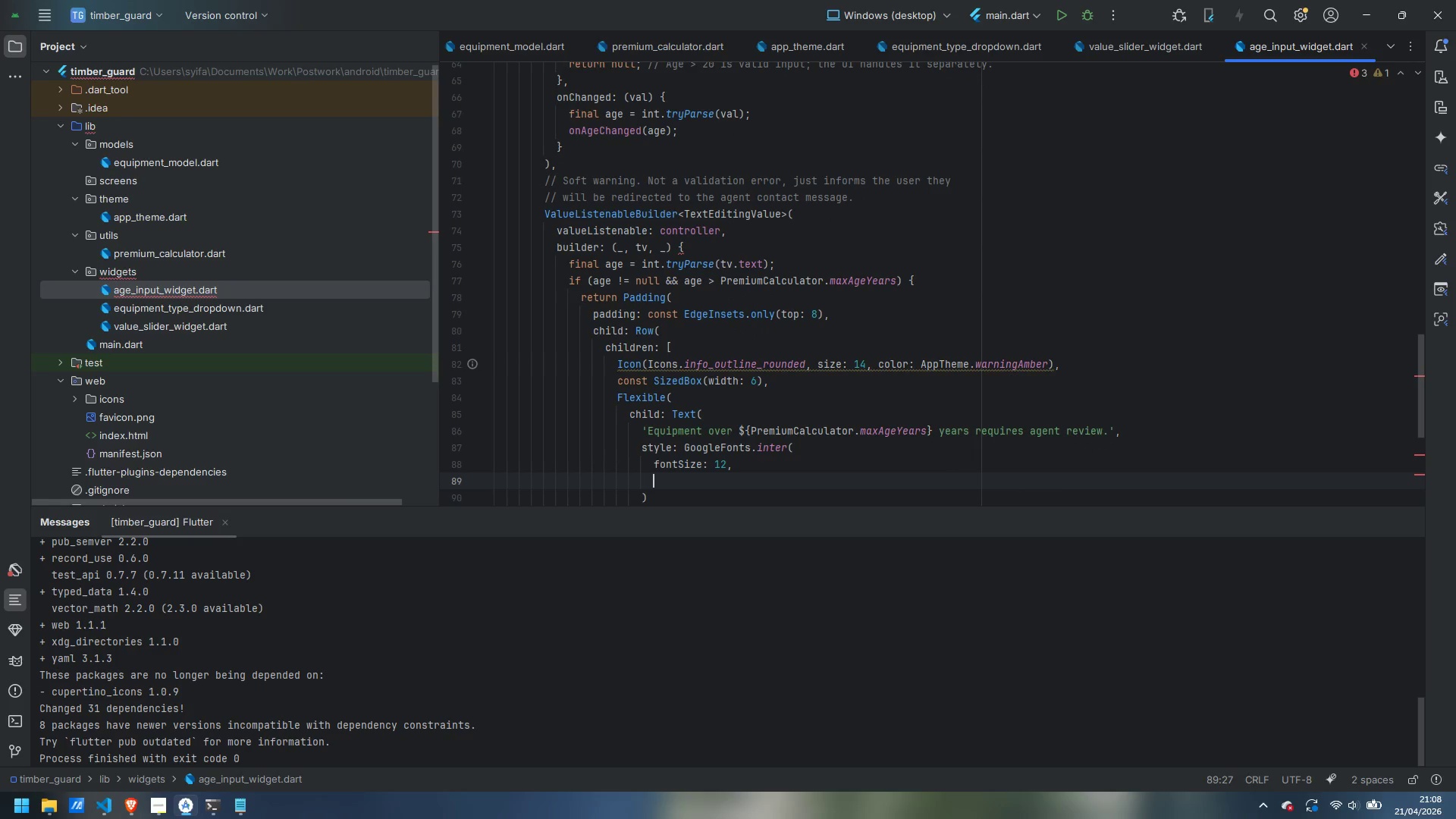 
wait(5.66)
 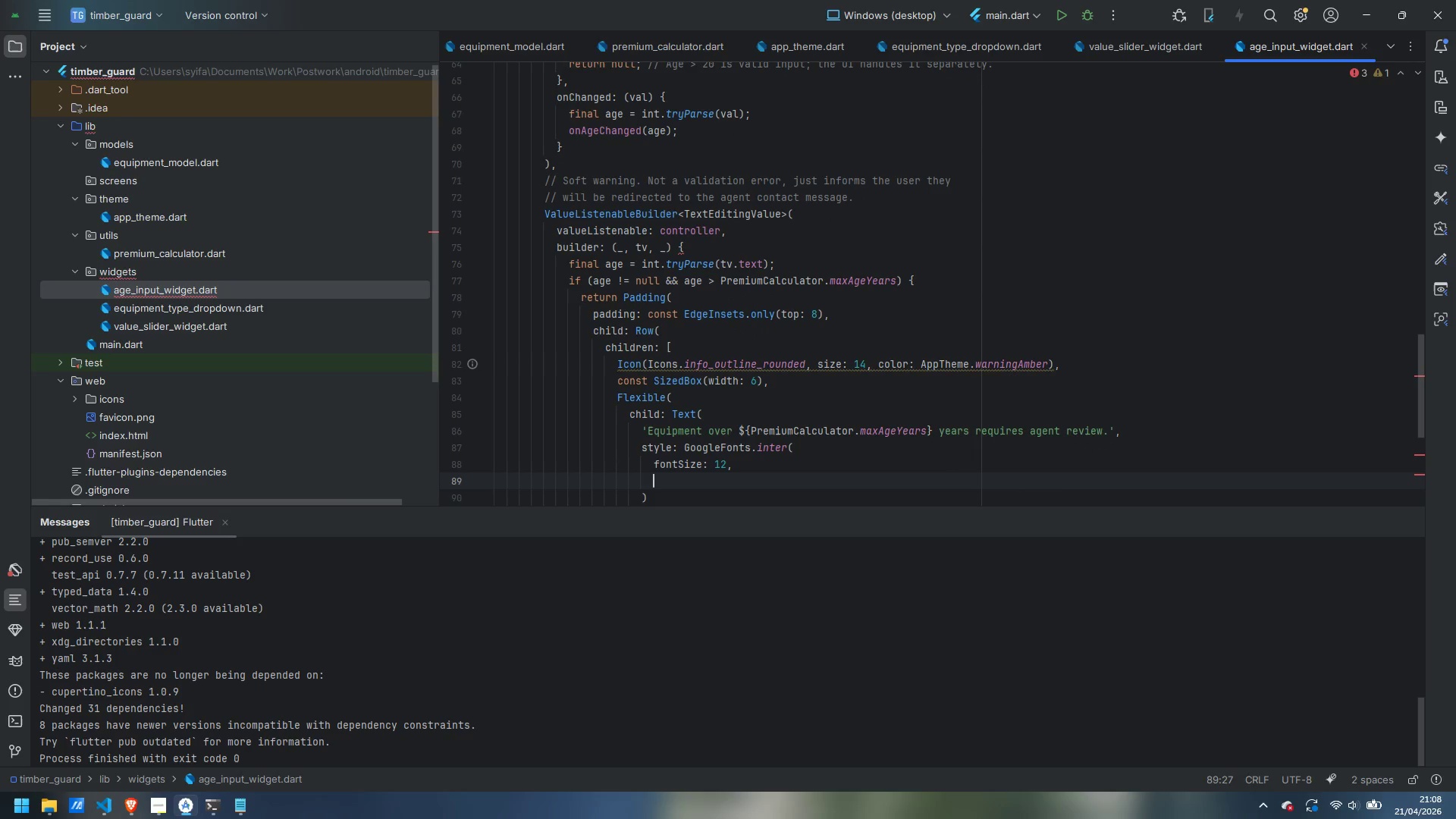 
type(color: AppTheme.warningAmber,)
 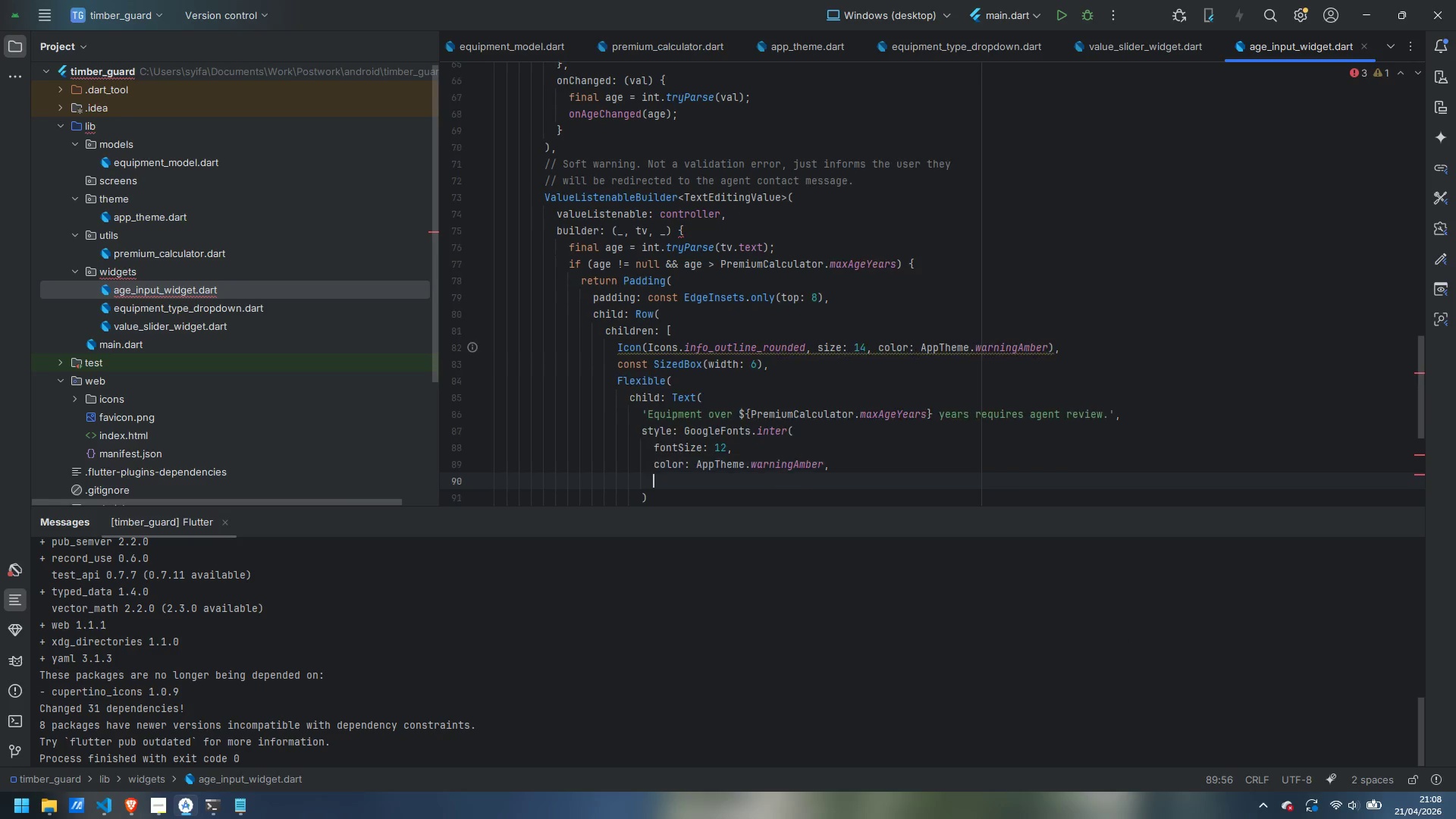 
key(Enter)
 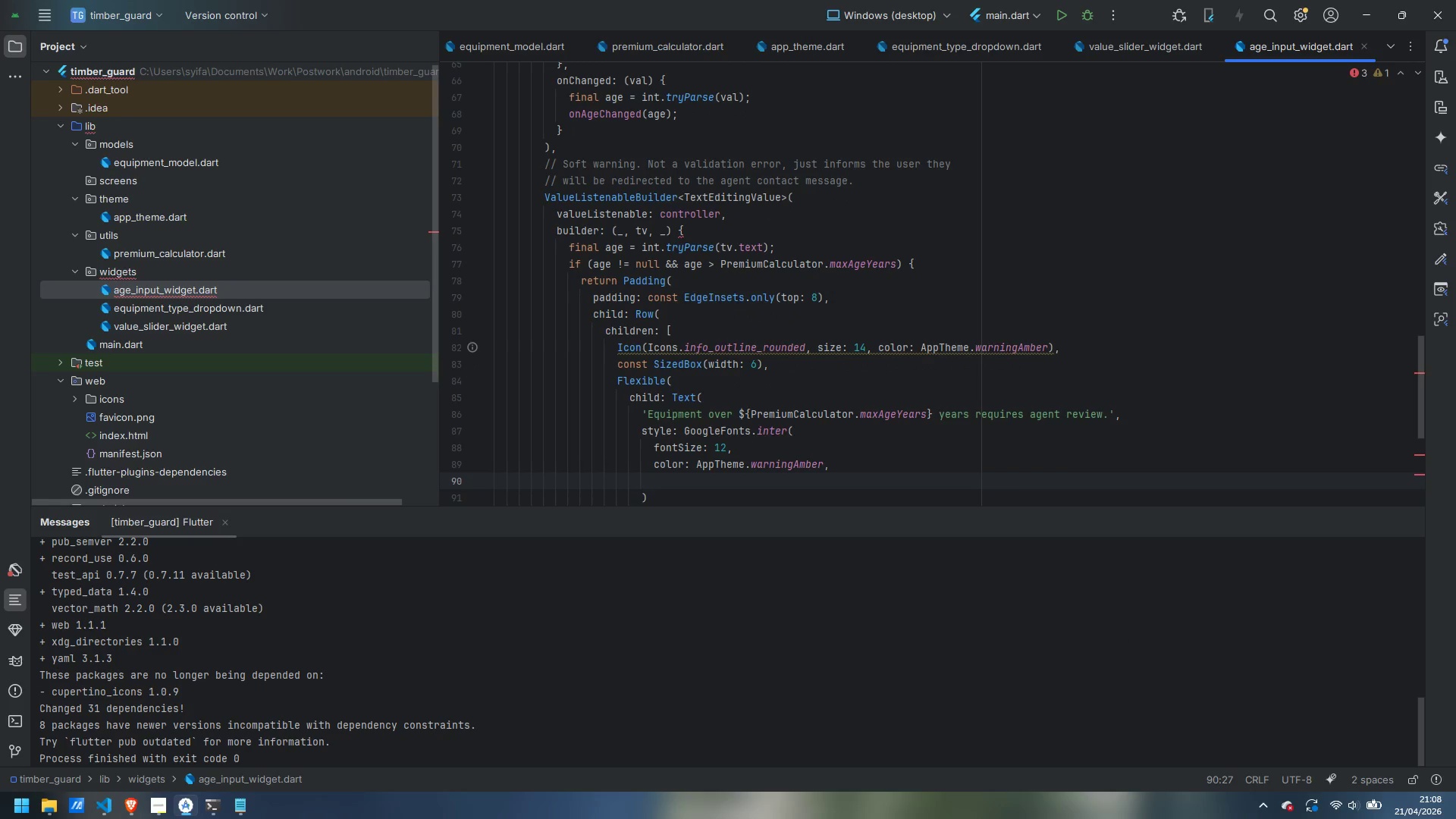 
type(fontWE)
key(Backspace)
type(eifht)
key(Backspace)
key(Backspace)
key(Backspace)
type(ght: FontWeight.w500)
 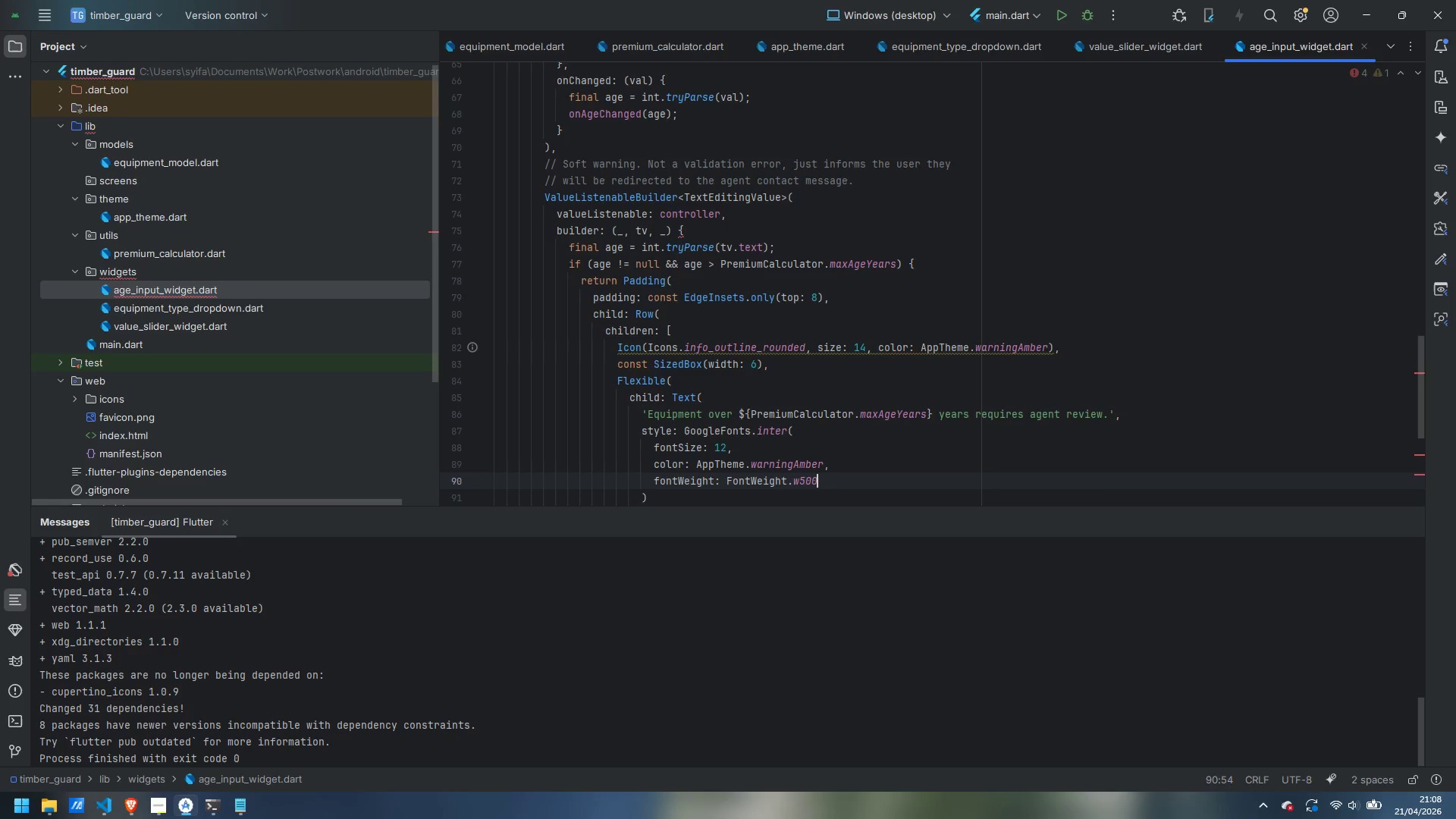 
wait(12.71)
 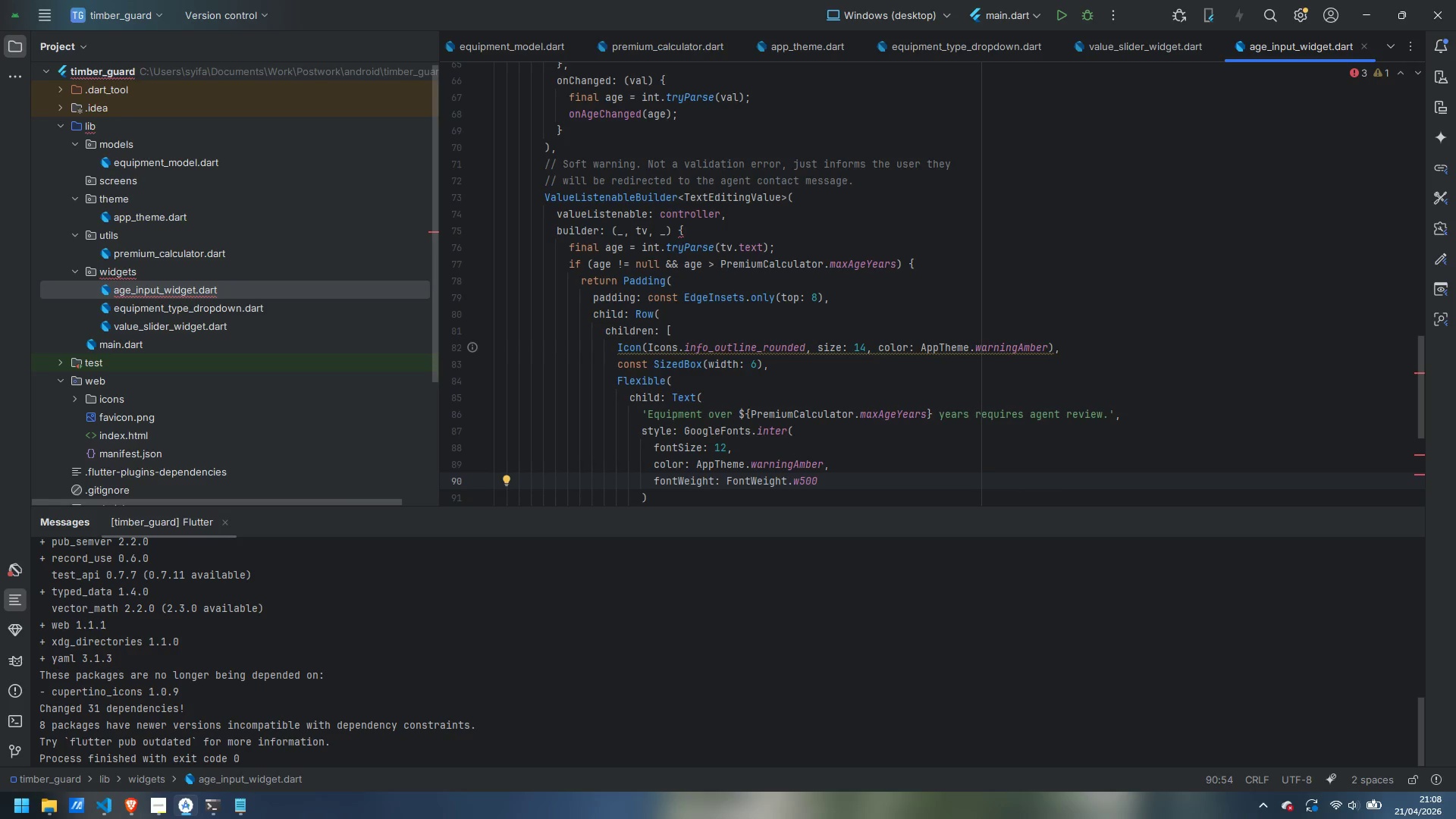 
mouse_move([672, 352])
 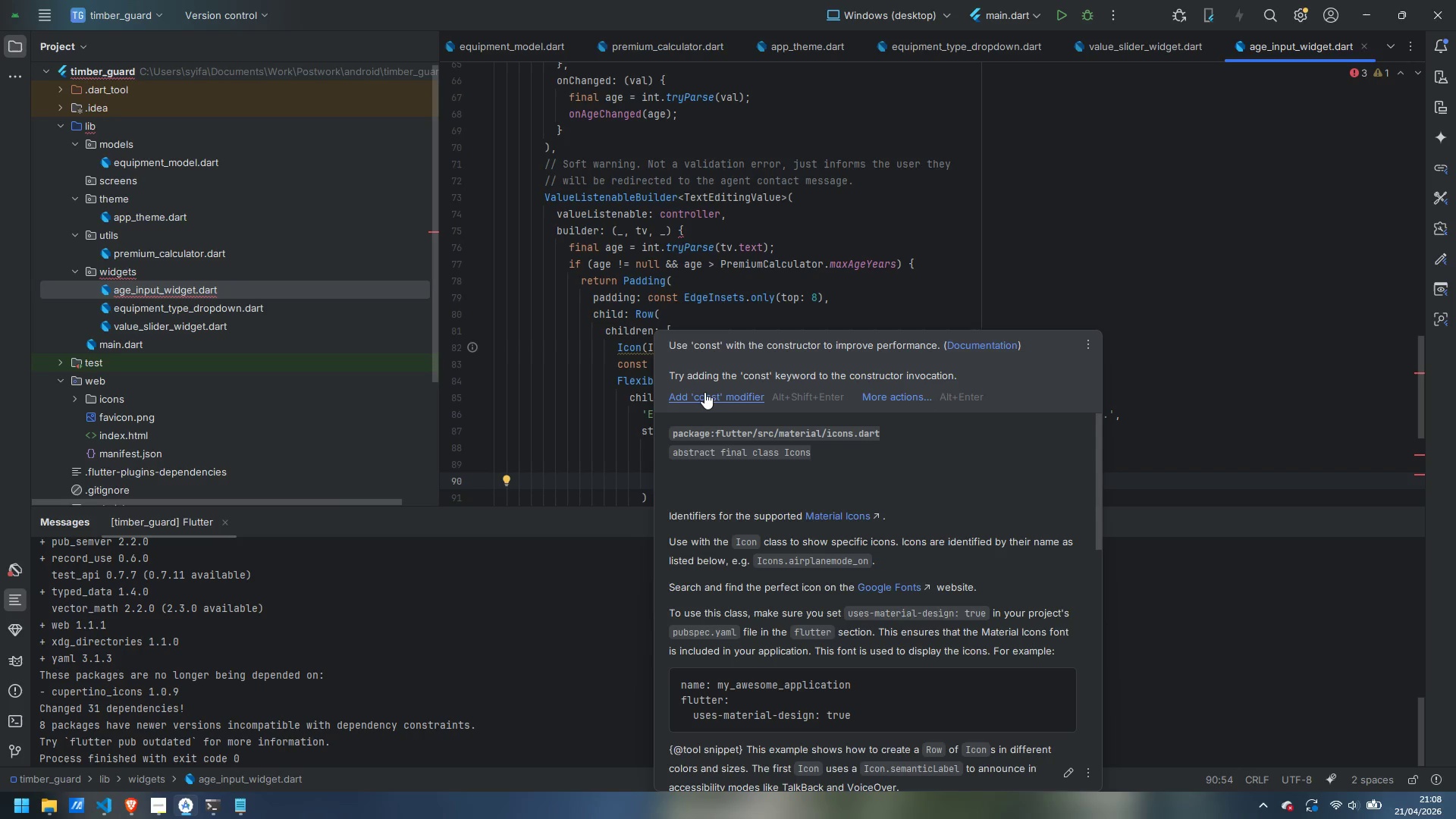 
left_click([704, 392])
 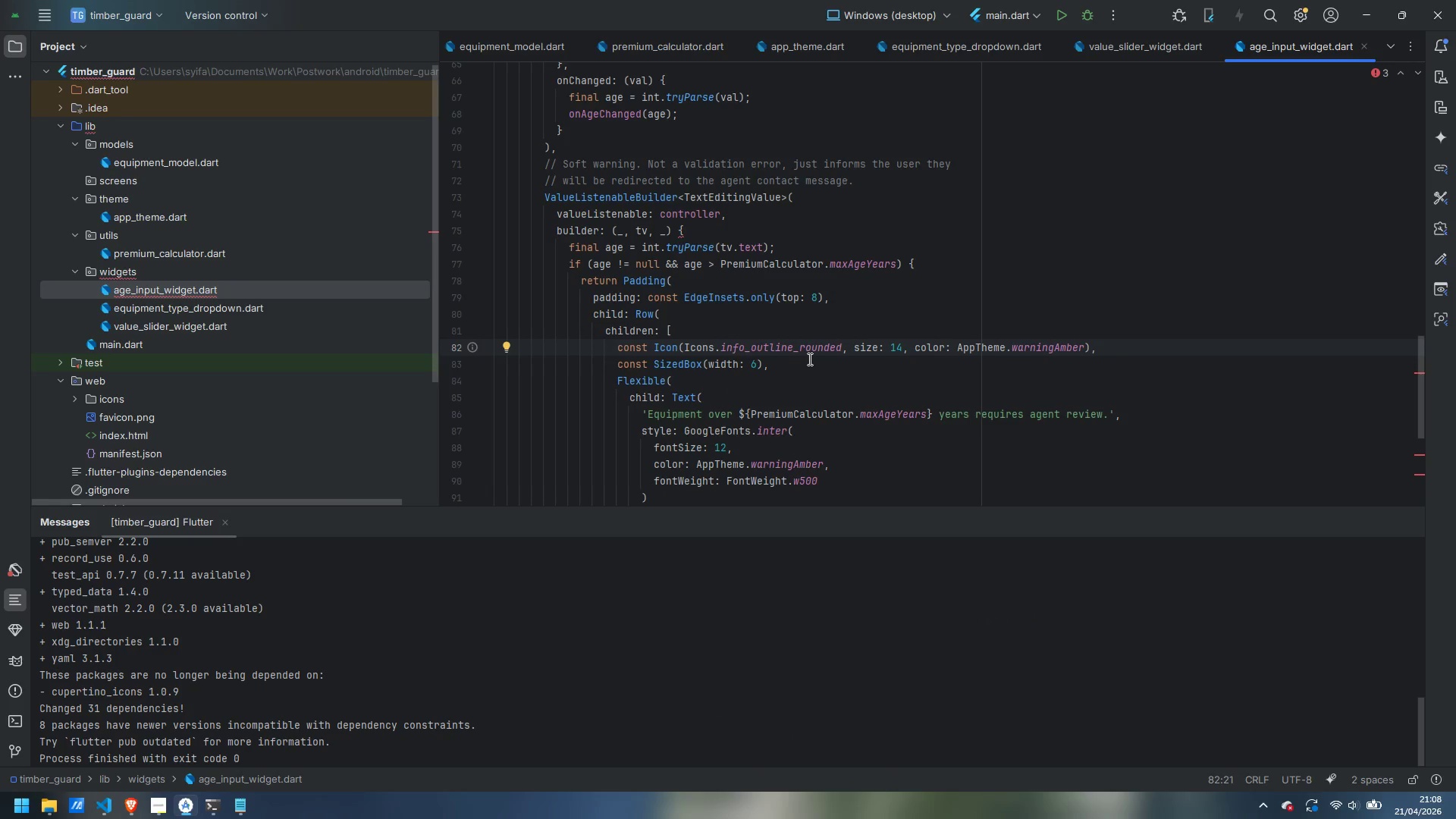 
scroll: coordinate [808, 360], scroll_direction: down, amount: 2.0
 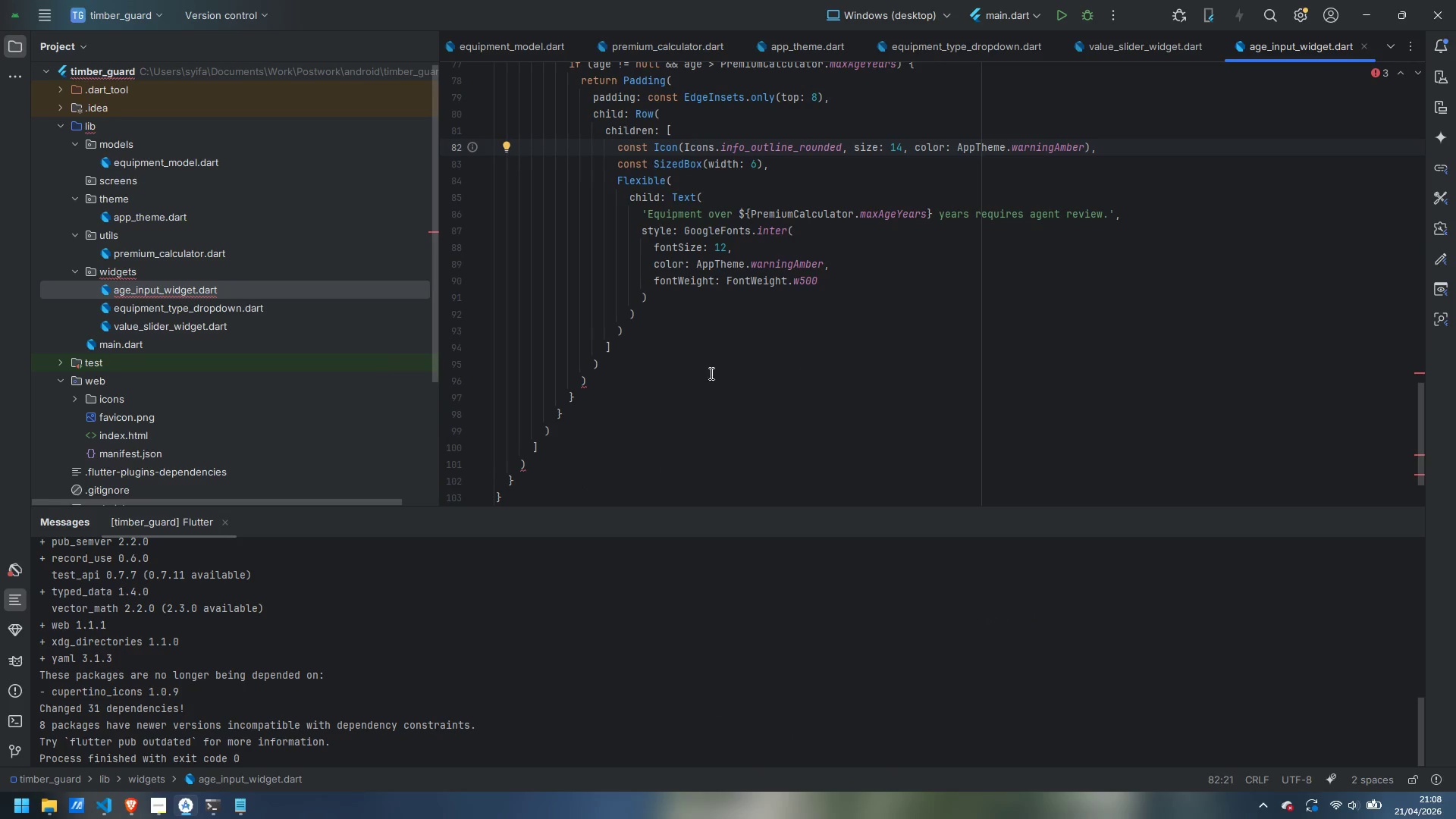 
left_click([617, 381])
 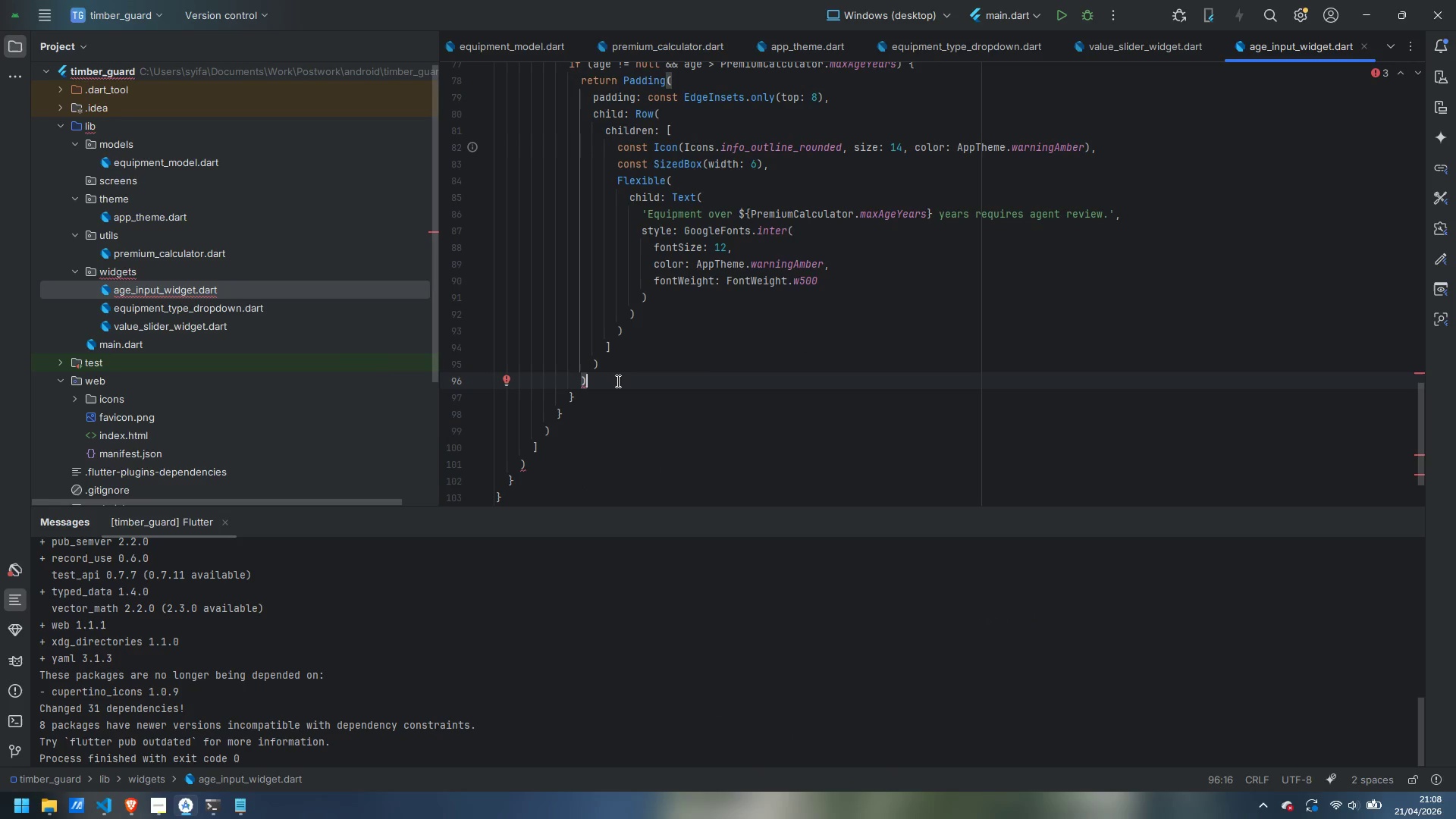 
wait(8.56)
 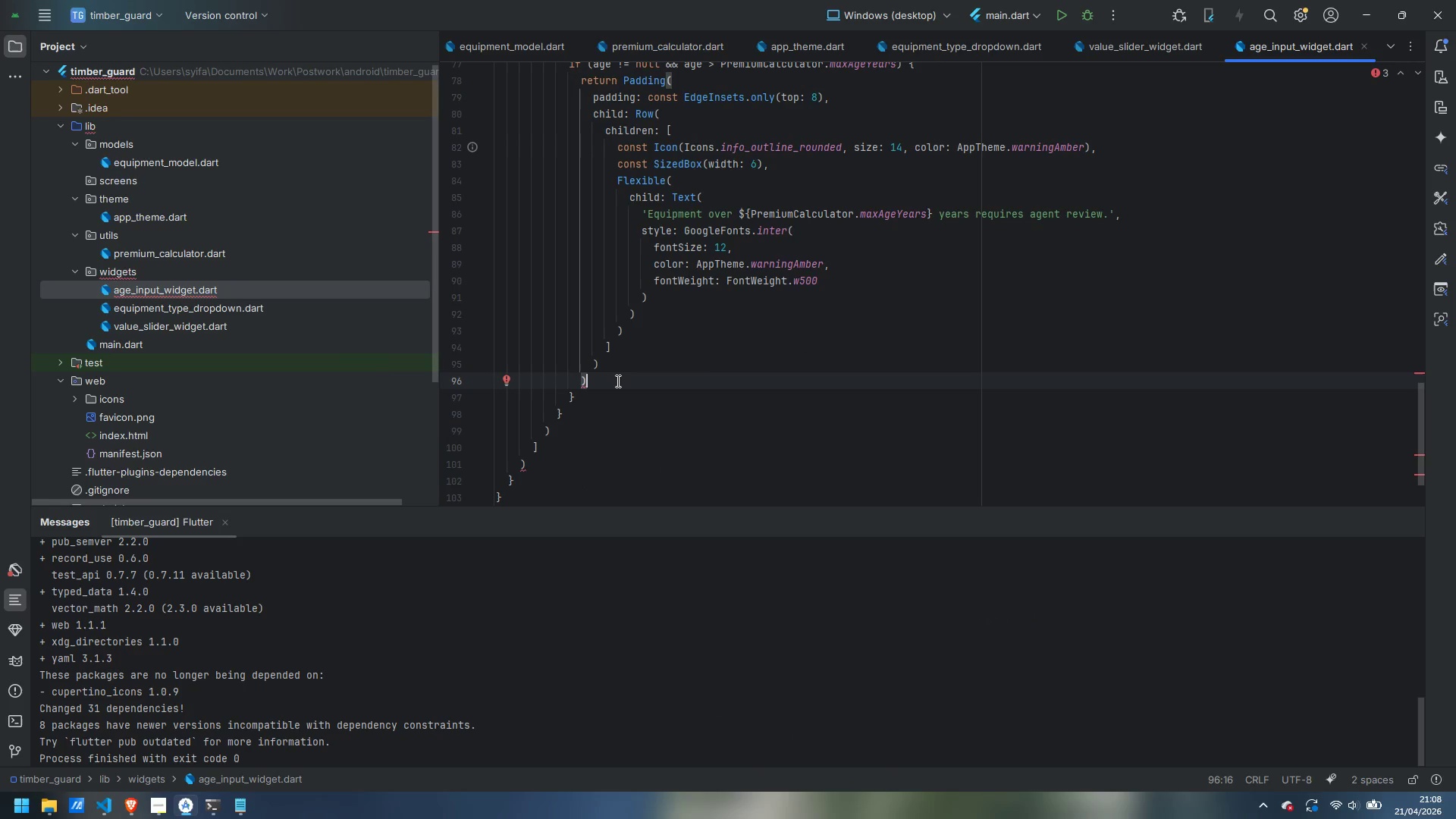 
key(Semicolon)
 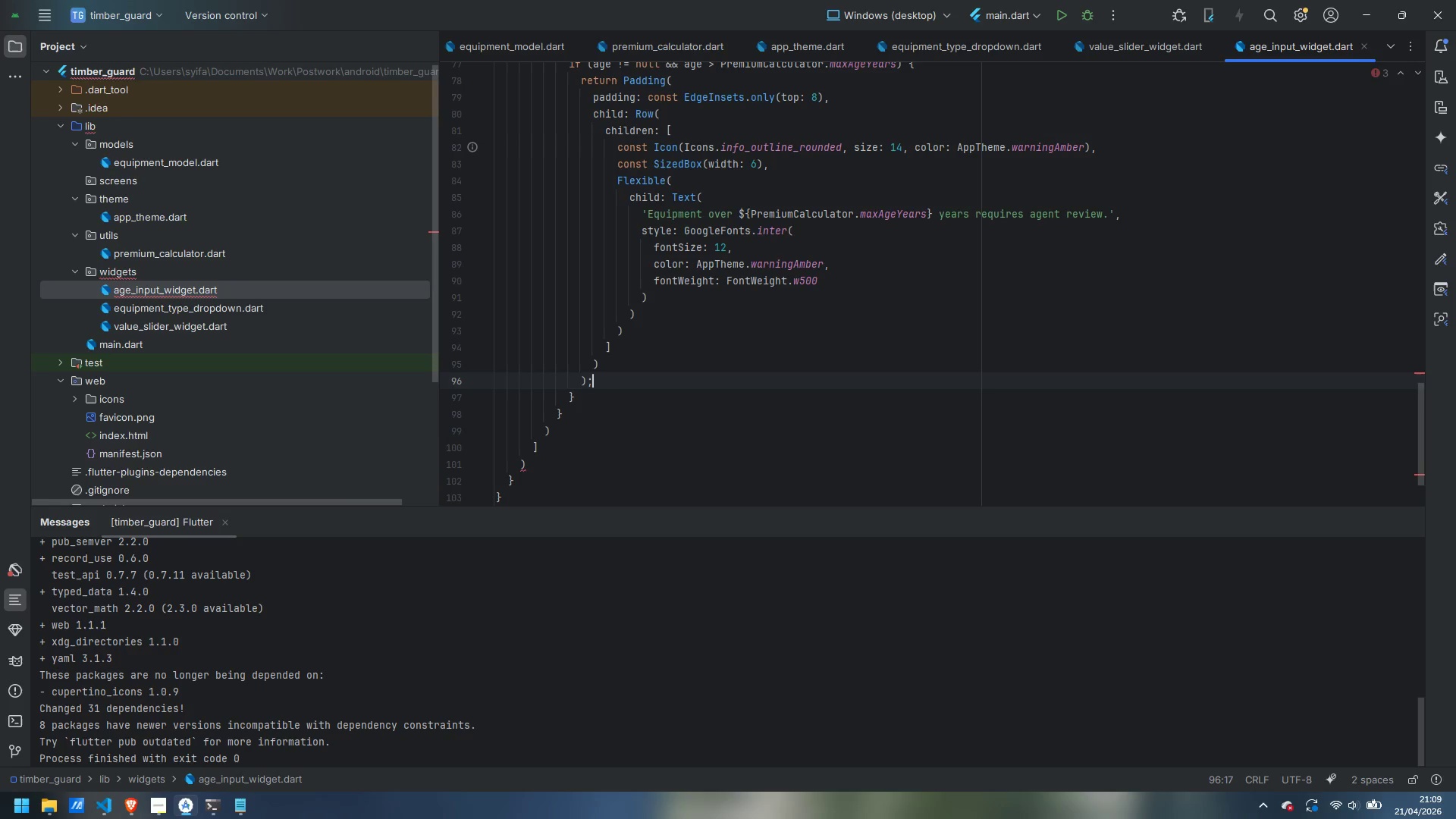 
key(ArrowDown)
 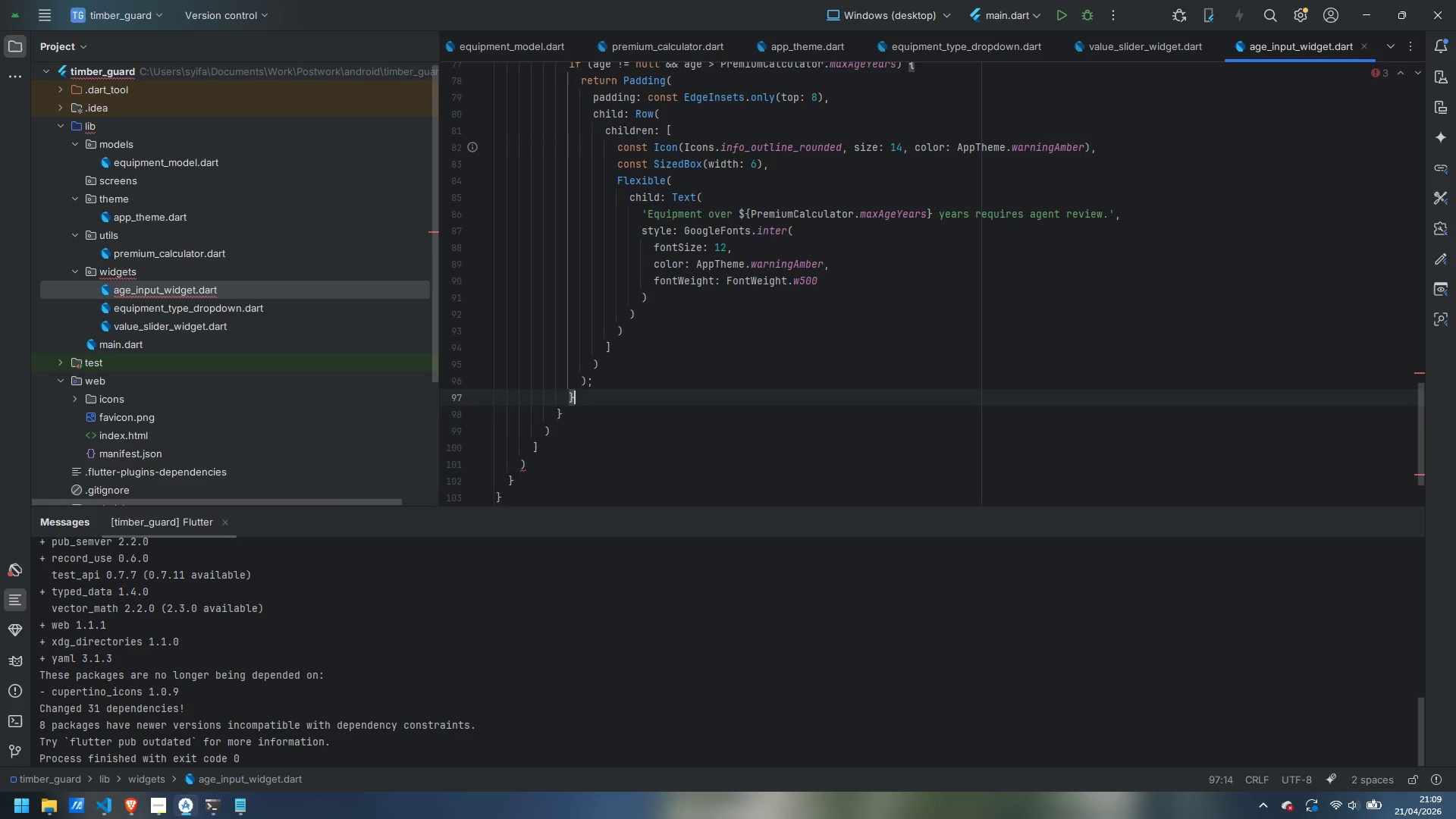 
key(Enter)
 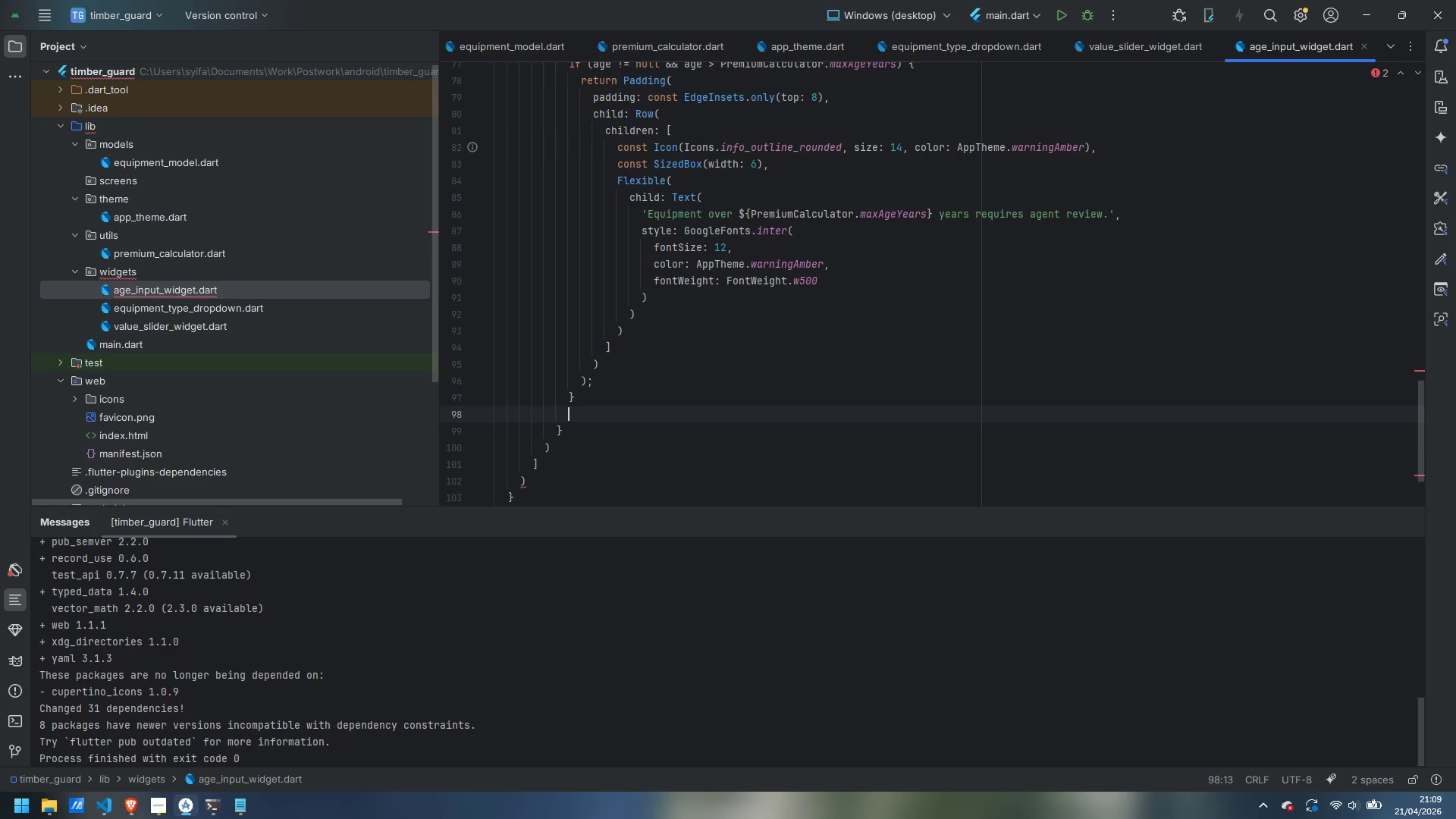 
type(return const SizedBox.shrink)
 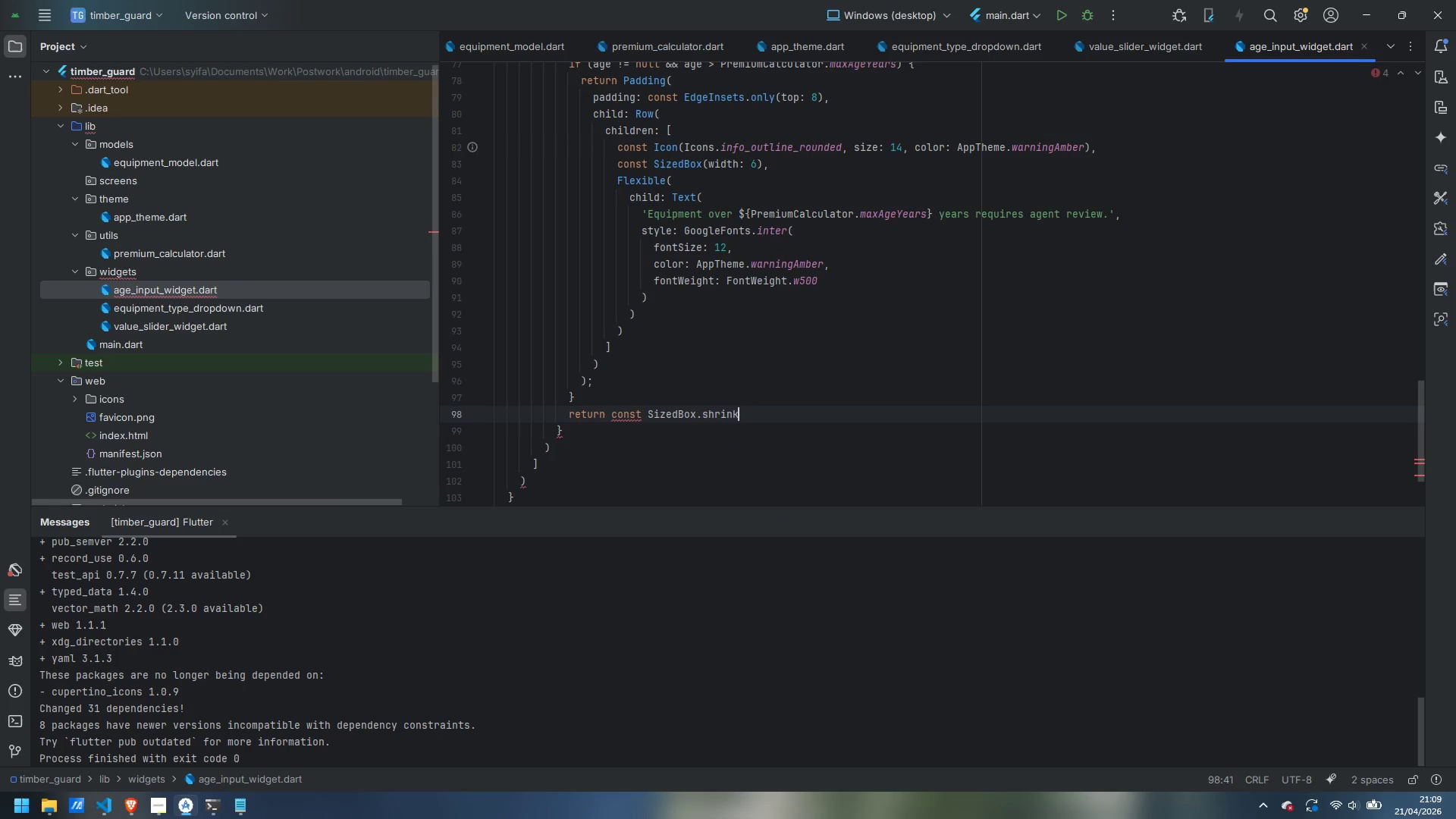 
key(Enter)
 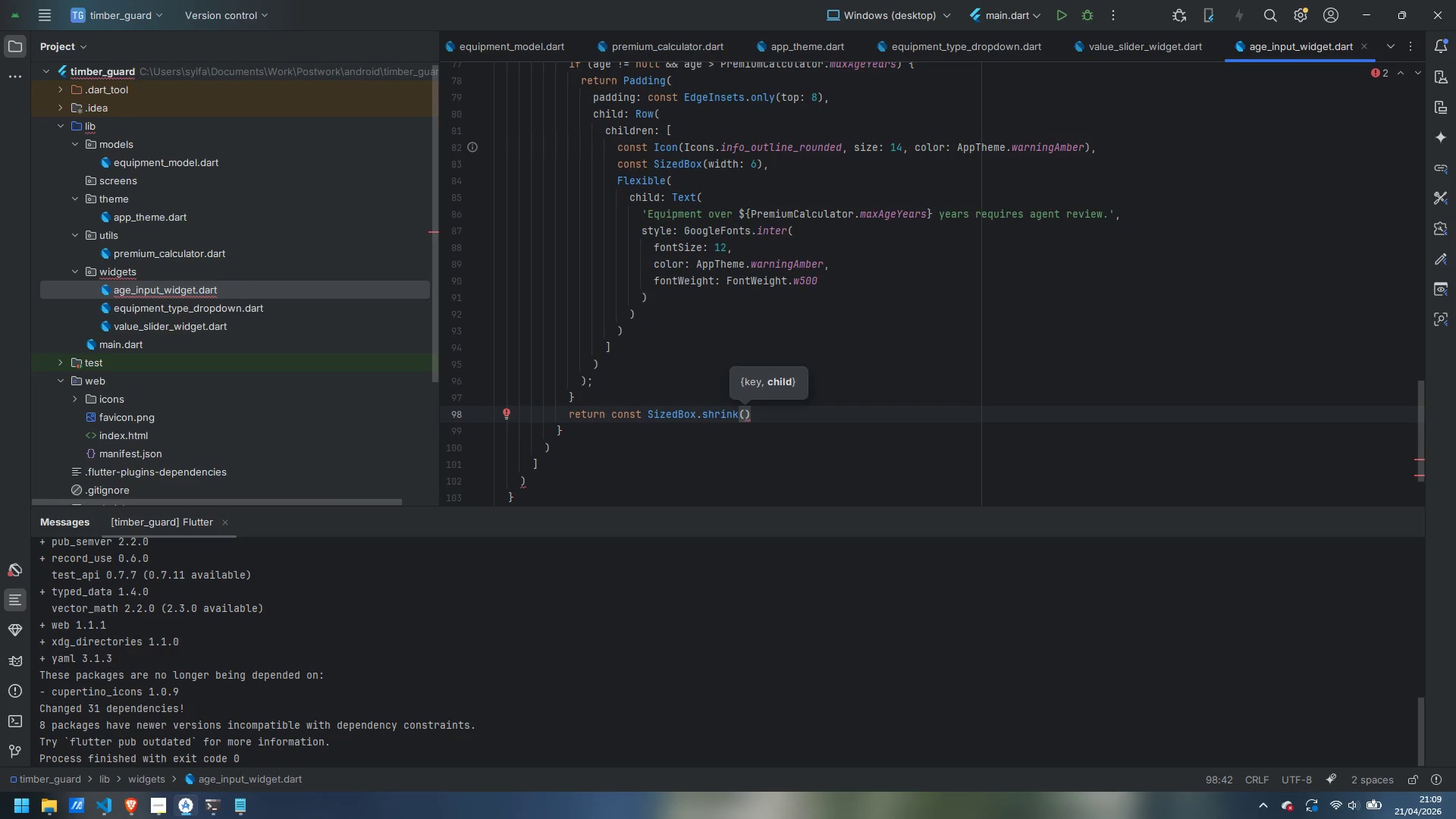 
wait(7.84)
 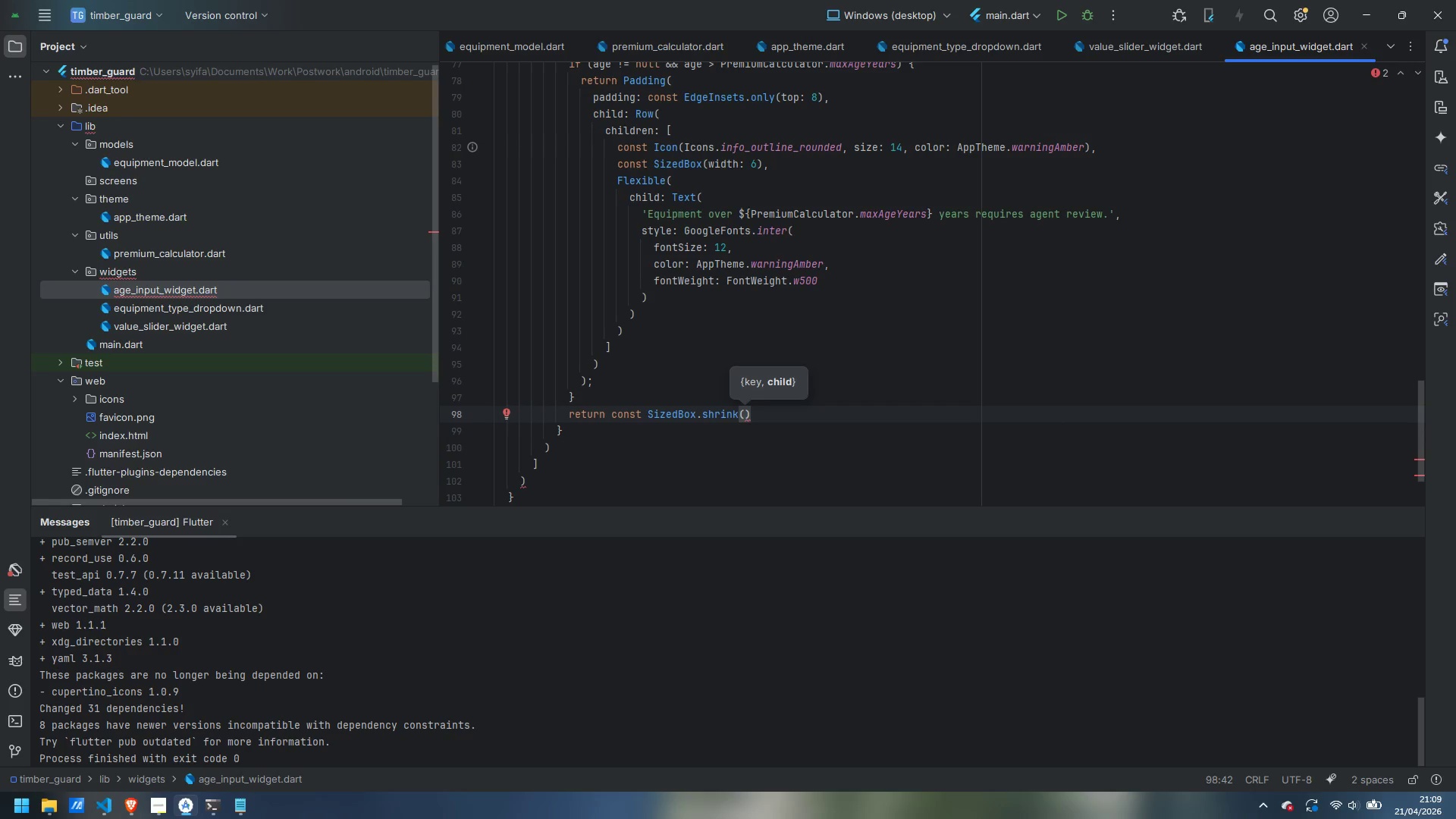 
key(ArrowRight)
 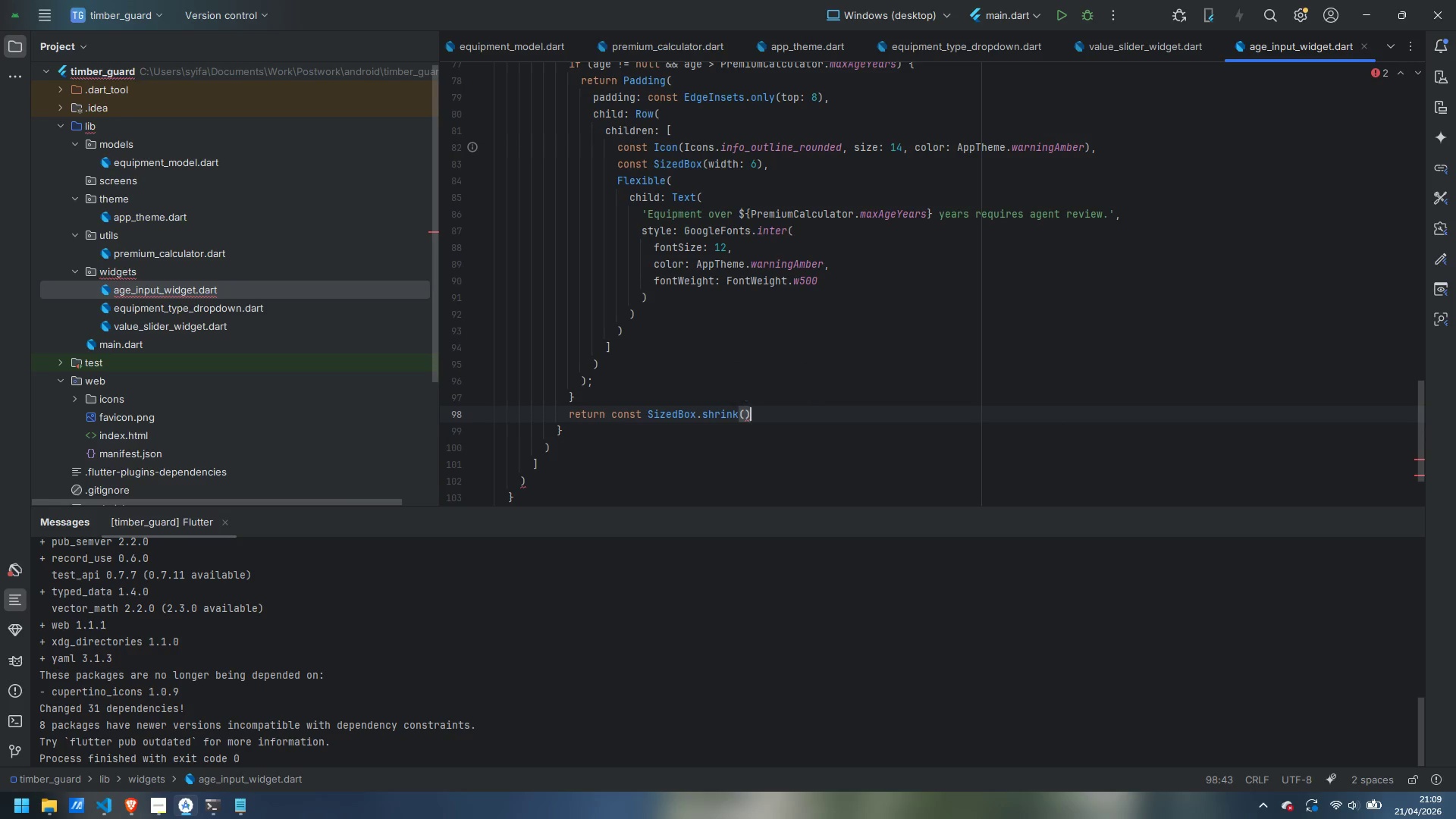 
key(Semicolon)
 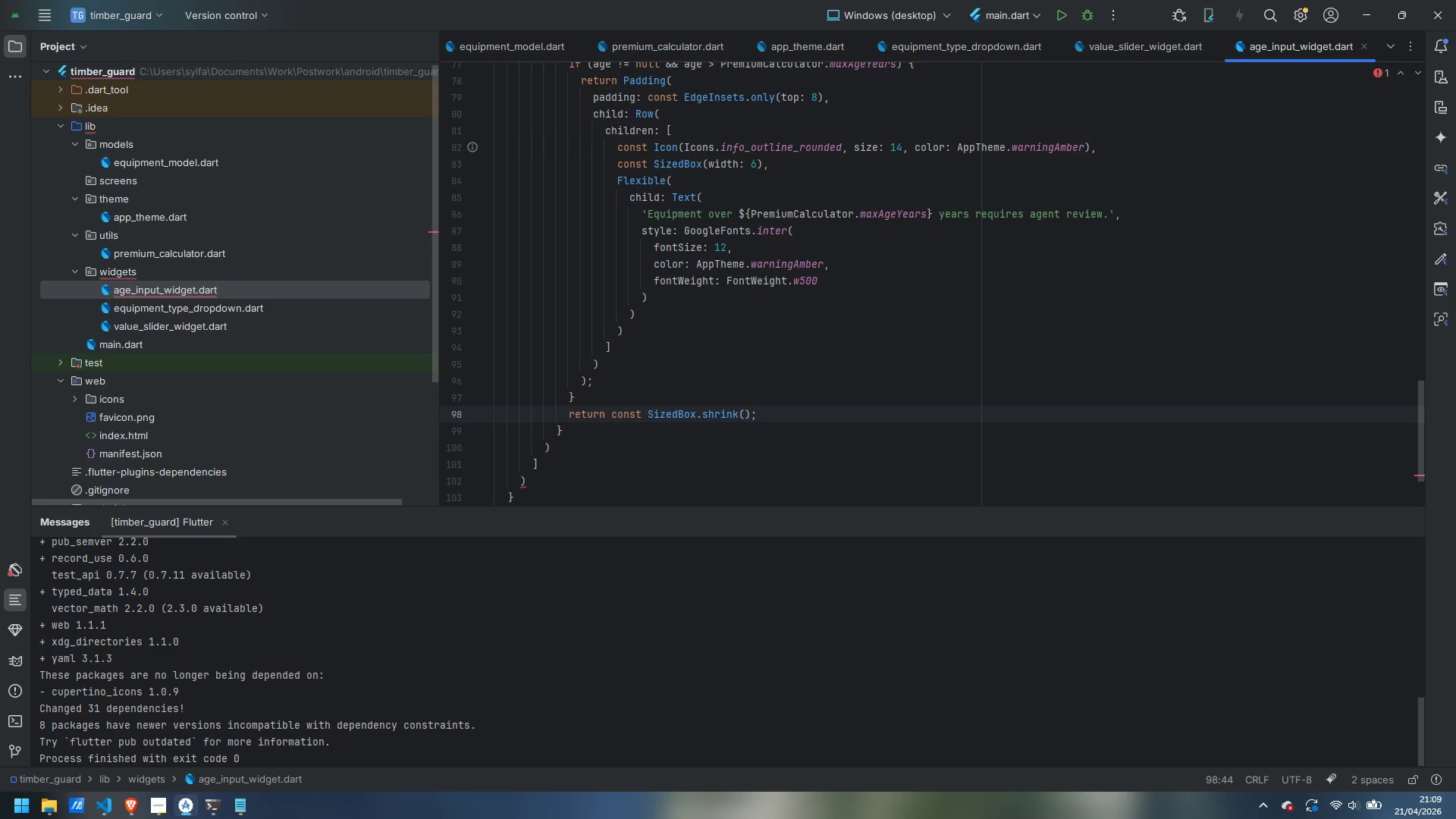 
scroll: coordinate [610, 386], scroll_direction: down, amount: 2.0
 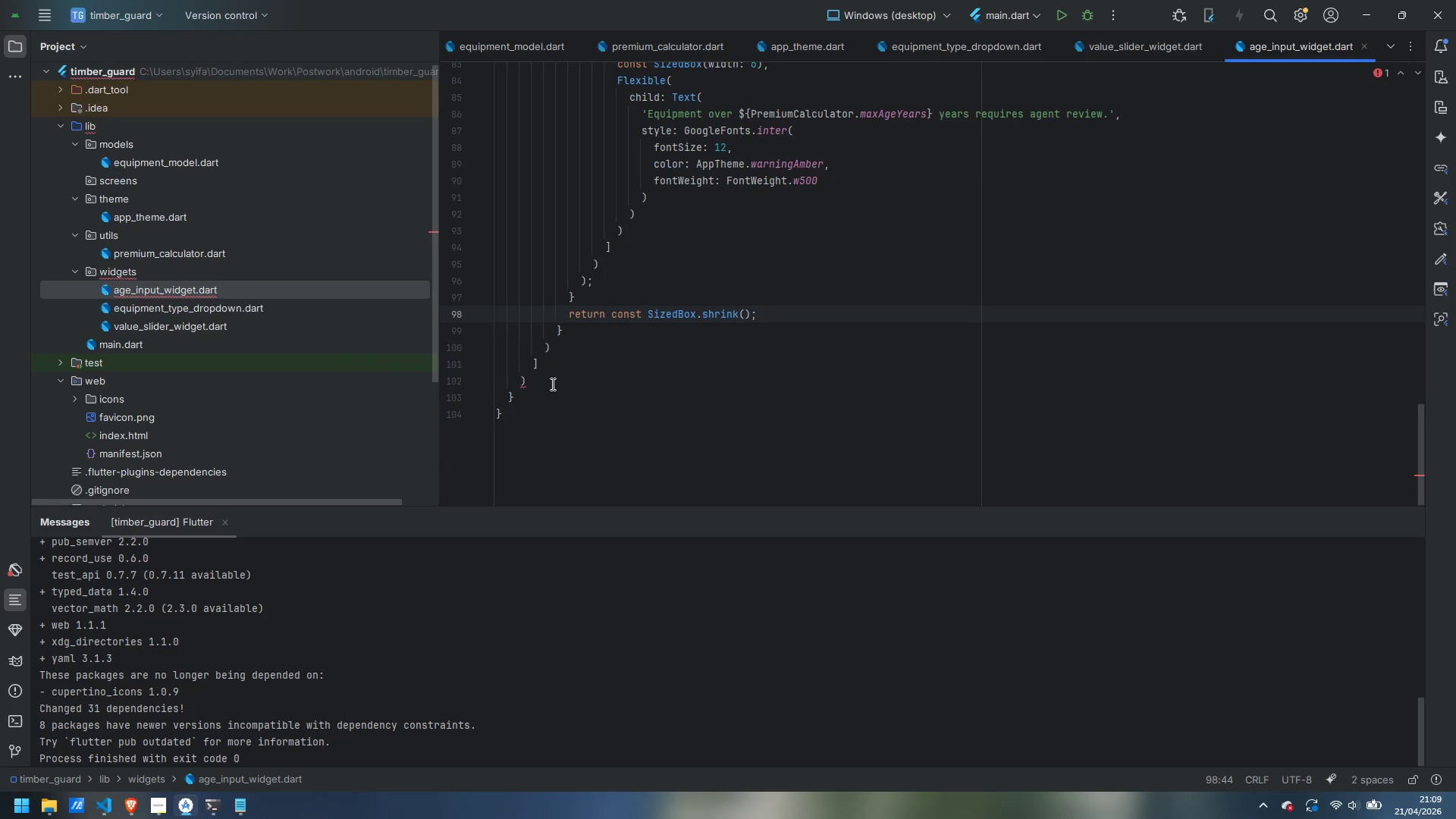 
left_click([560, 378])
 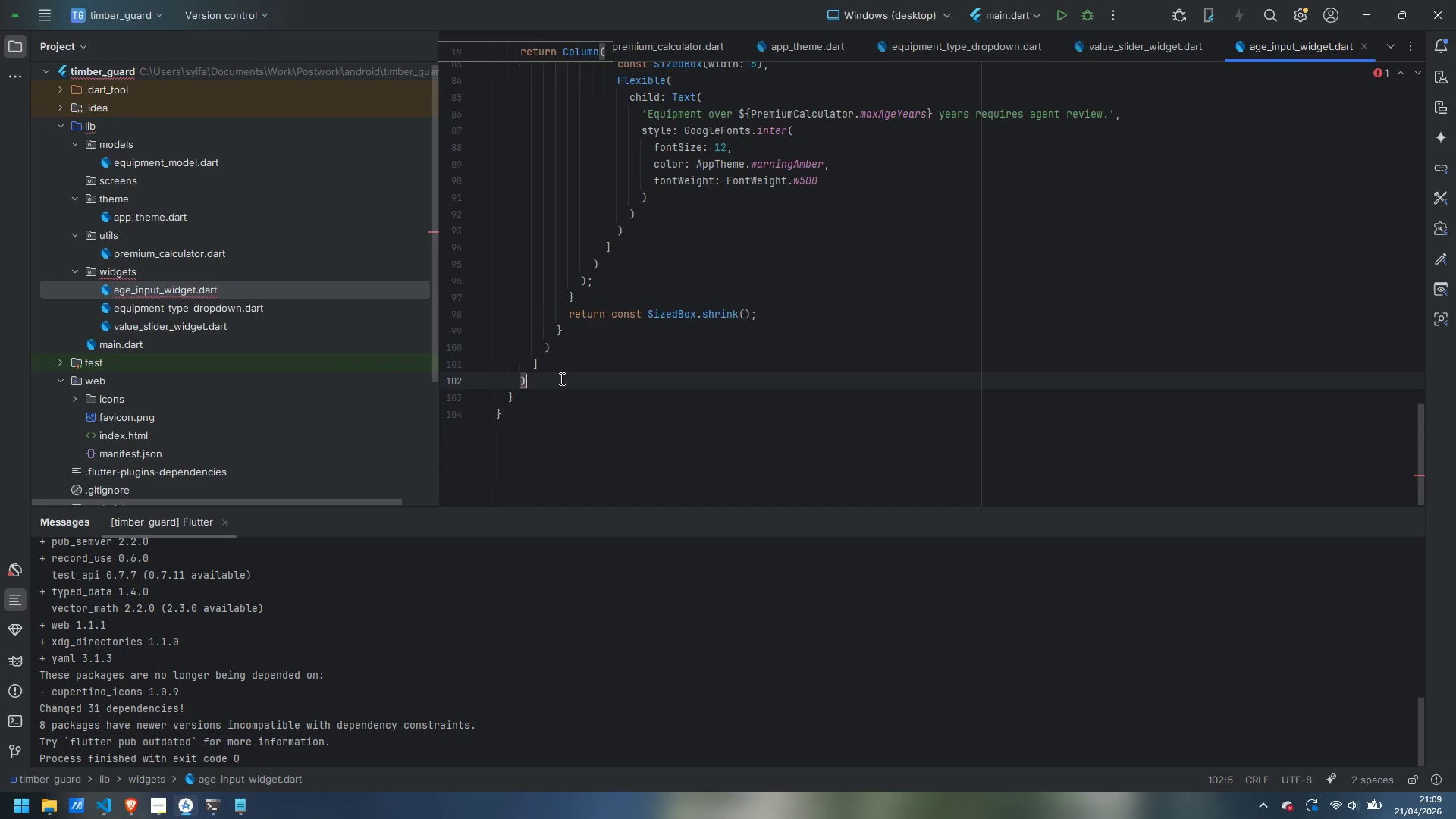 
key(Semicolon)
 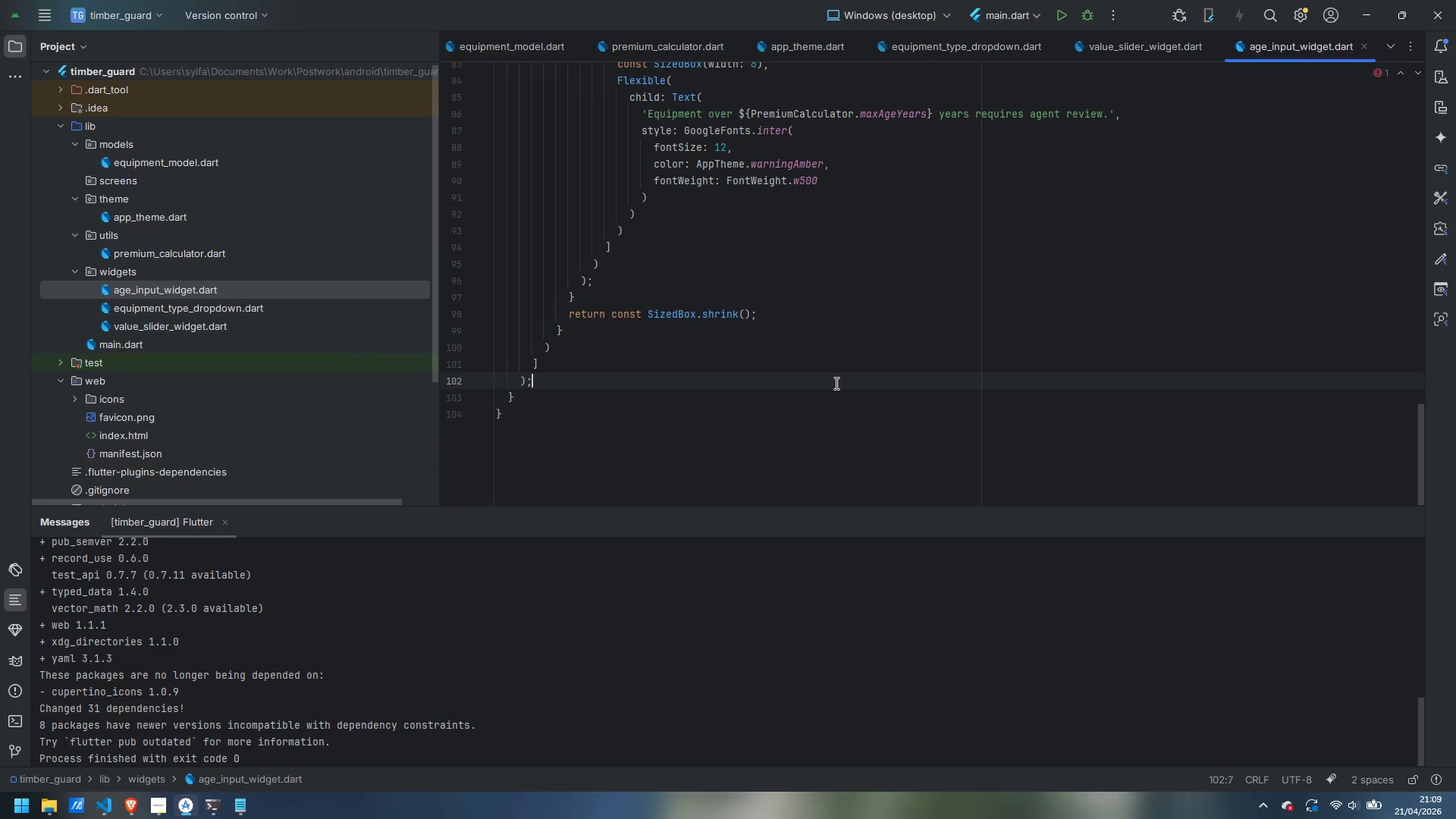 
scroll: coordinate [864, 388], scroll_direction: up, amount: 15.0
 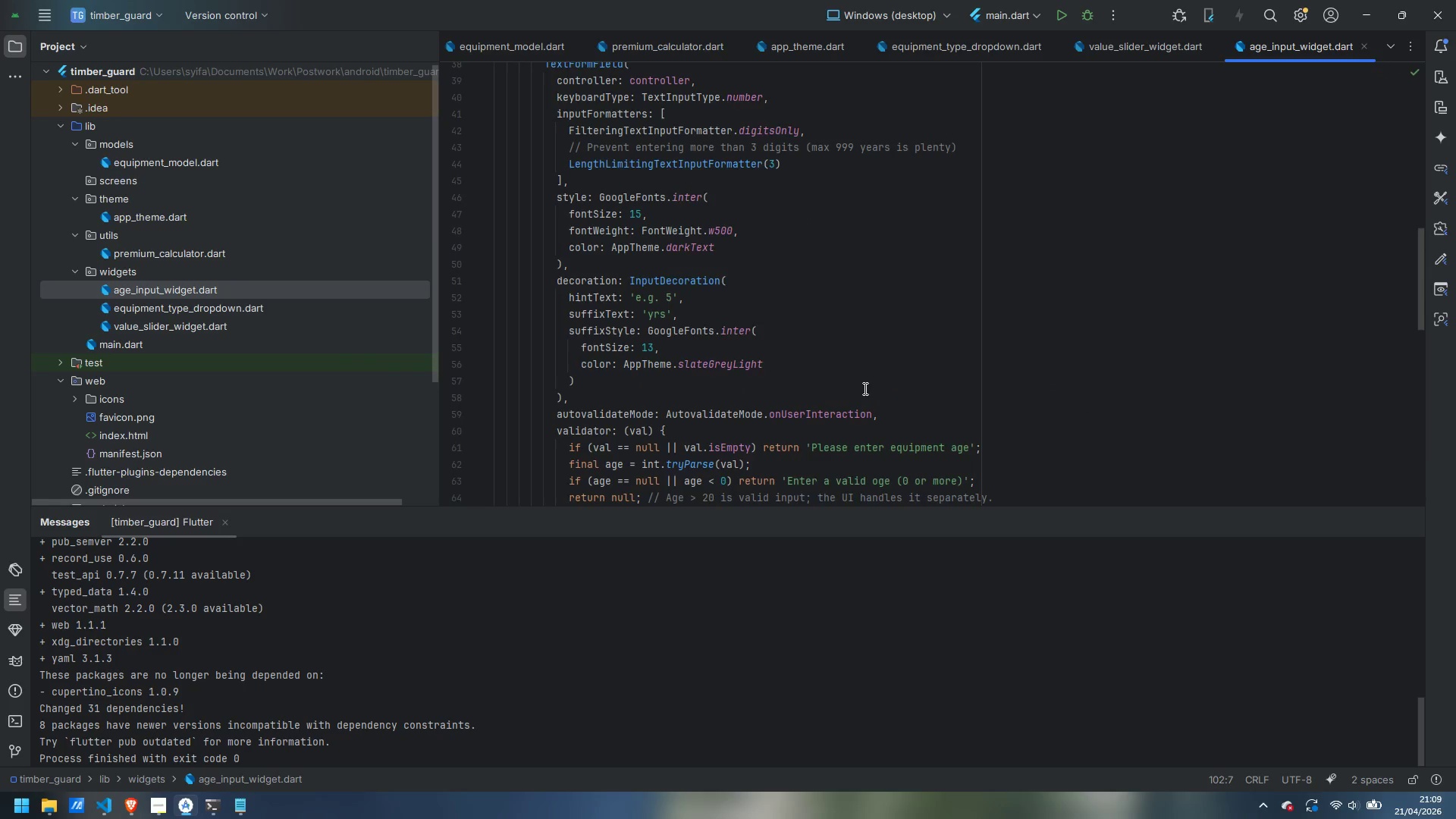 
scroll: coordinate [905, 369], scroll_direction: down, amount: 10.0
 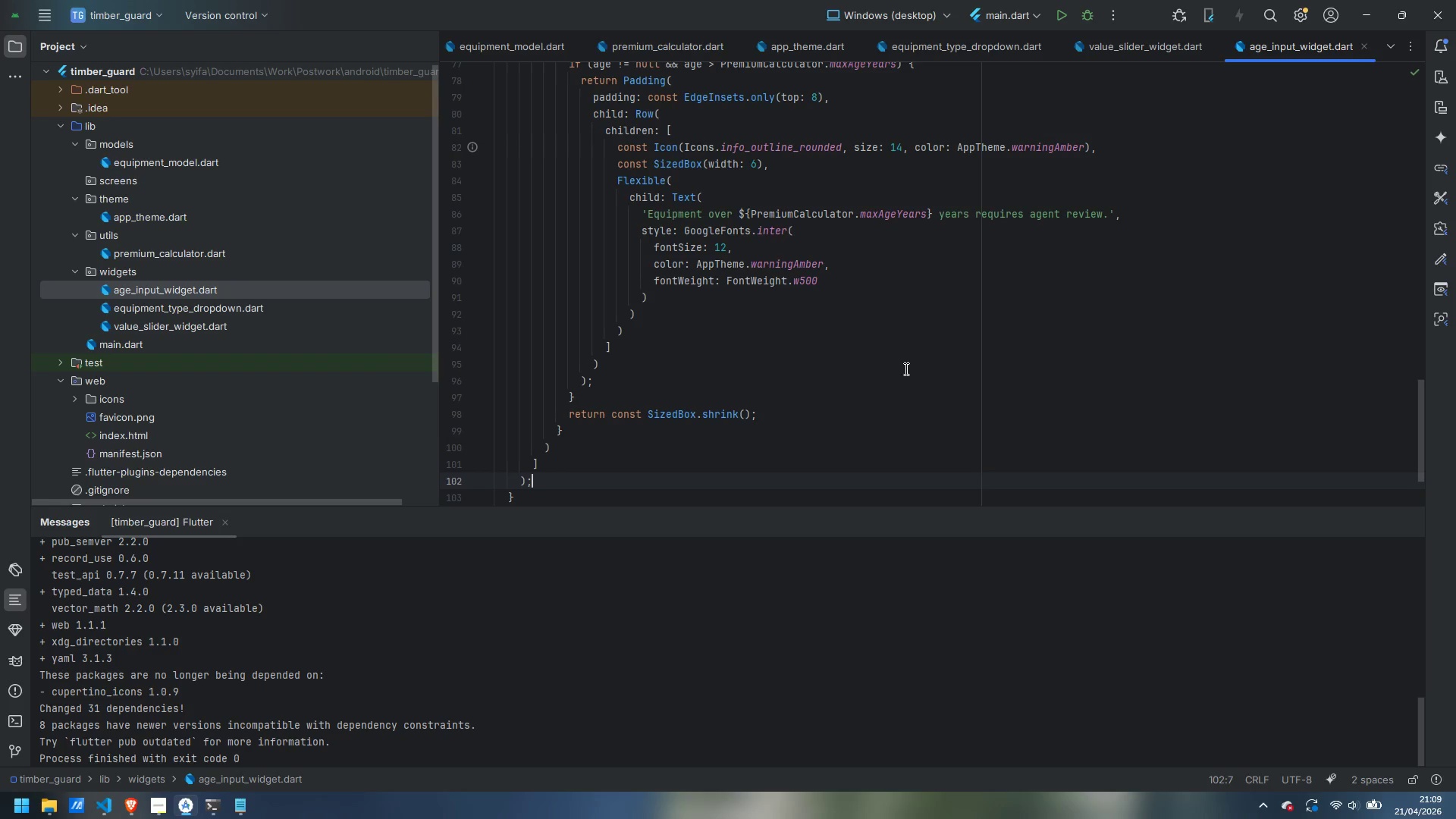 
wait(5.52)
 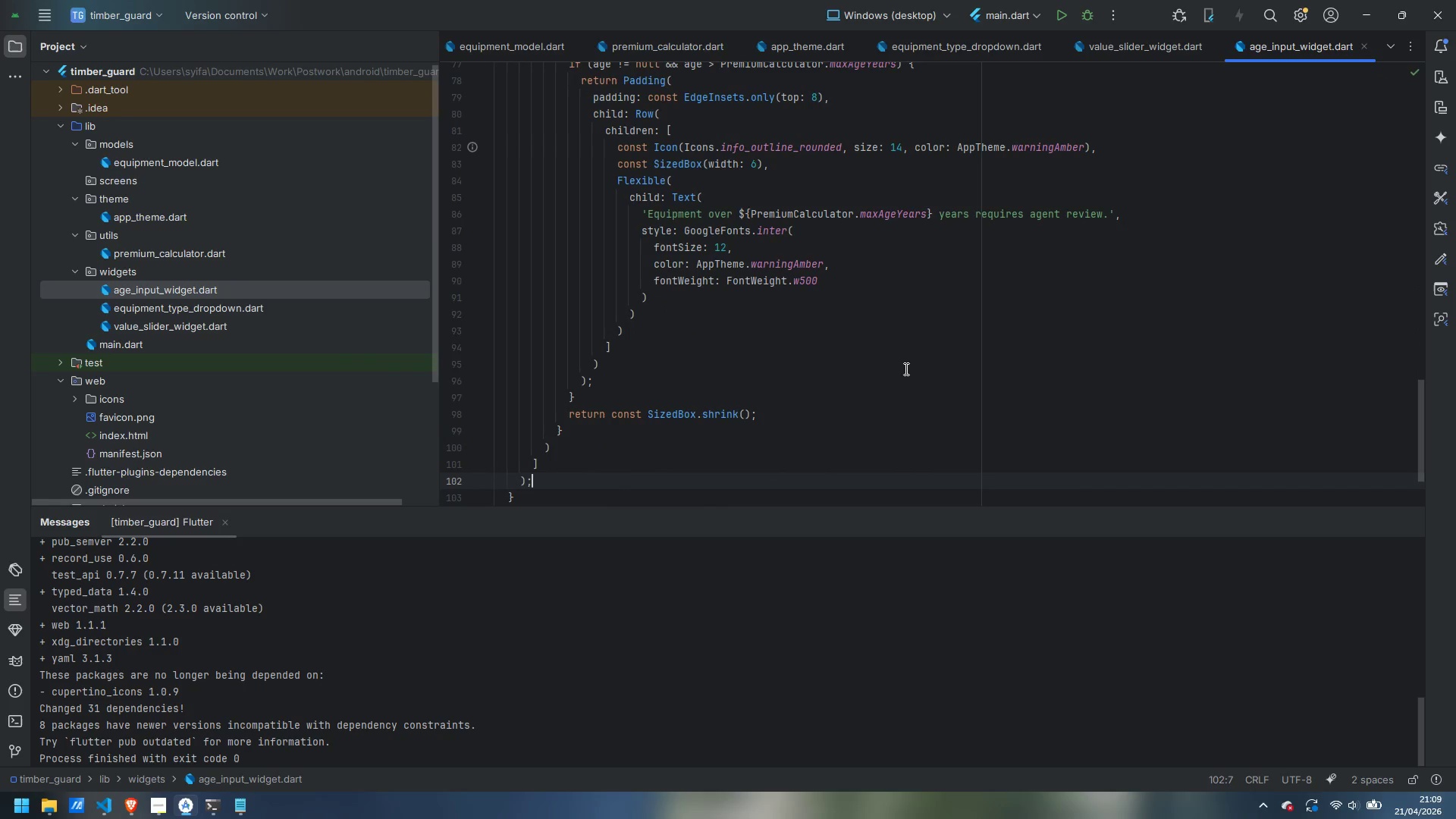 
left_click([786, 157])
 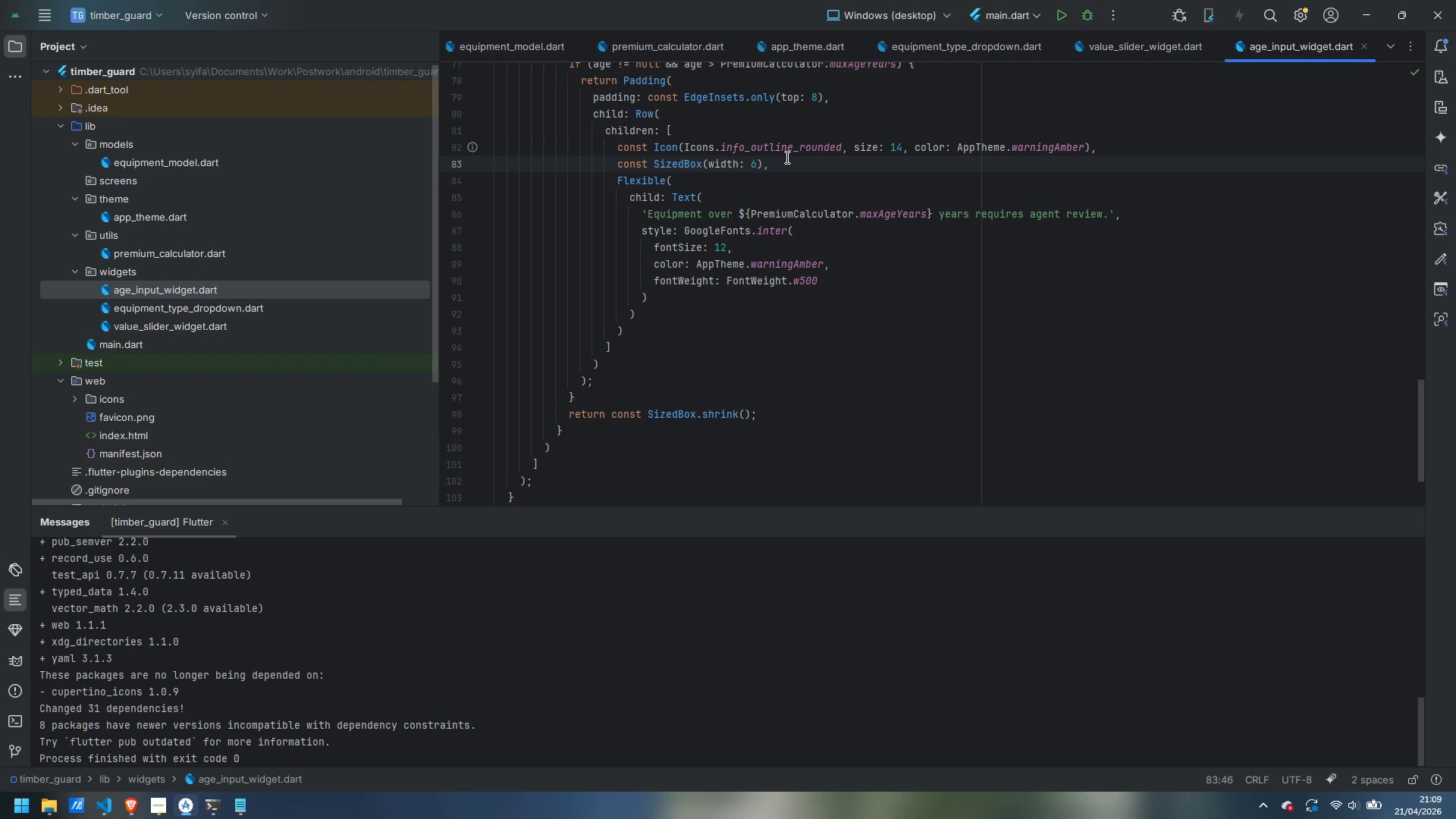 
key(Enter)
 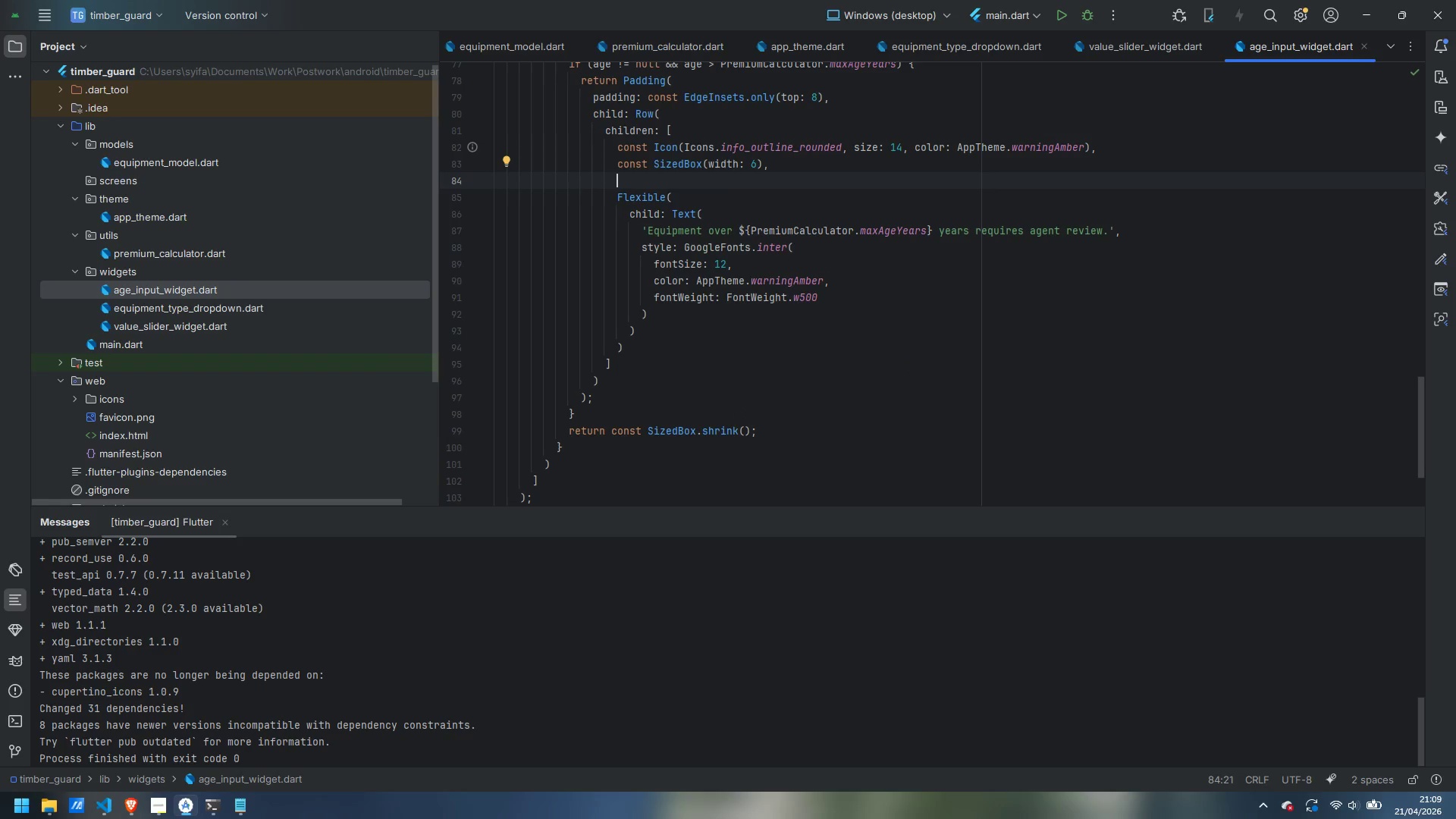 
key(Slash)
 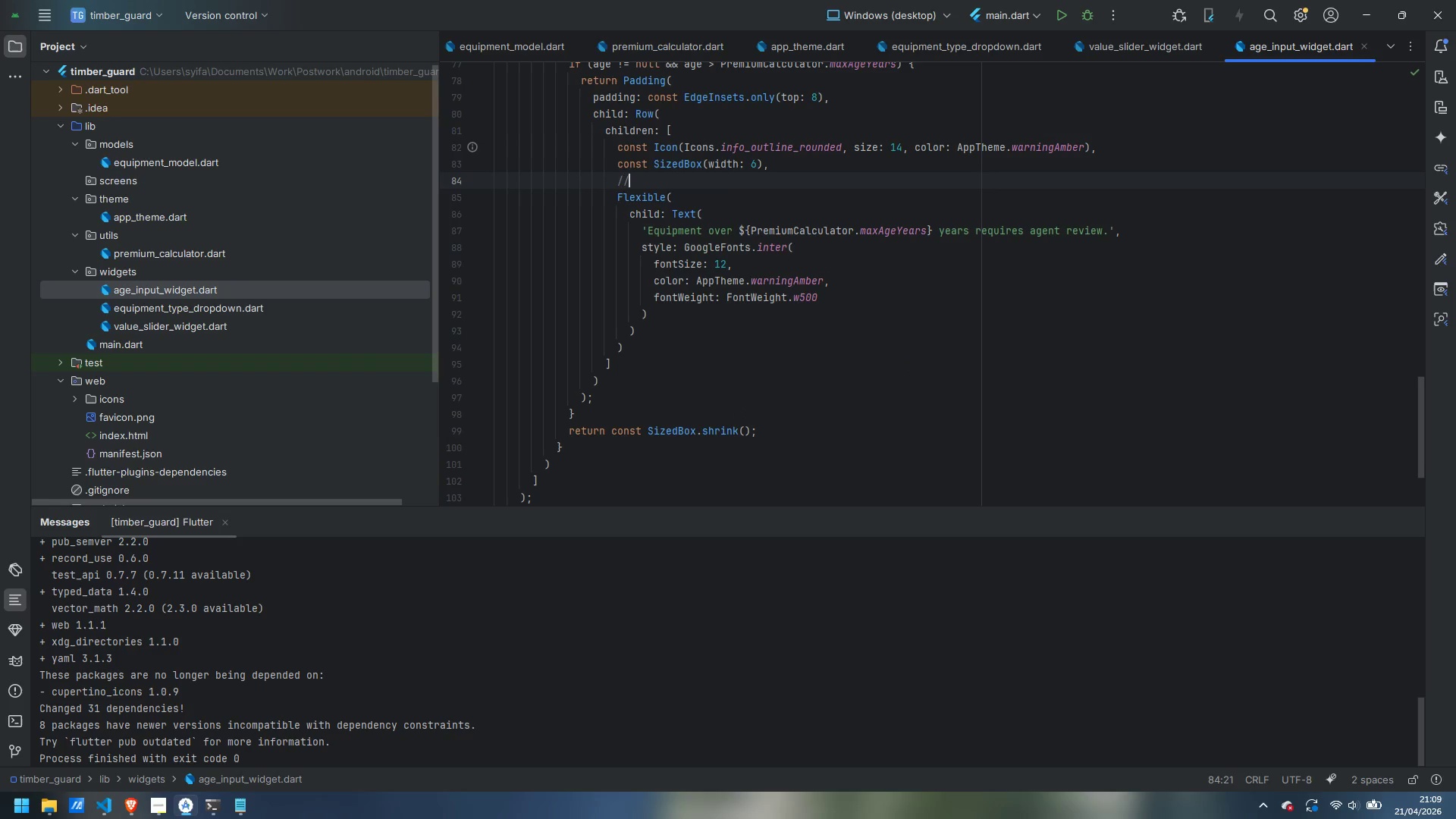 
key(Slash)
 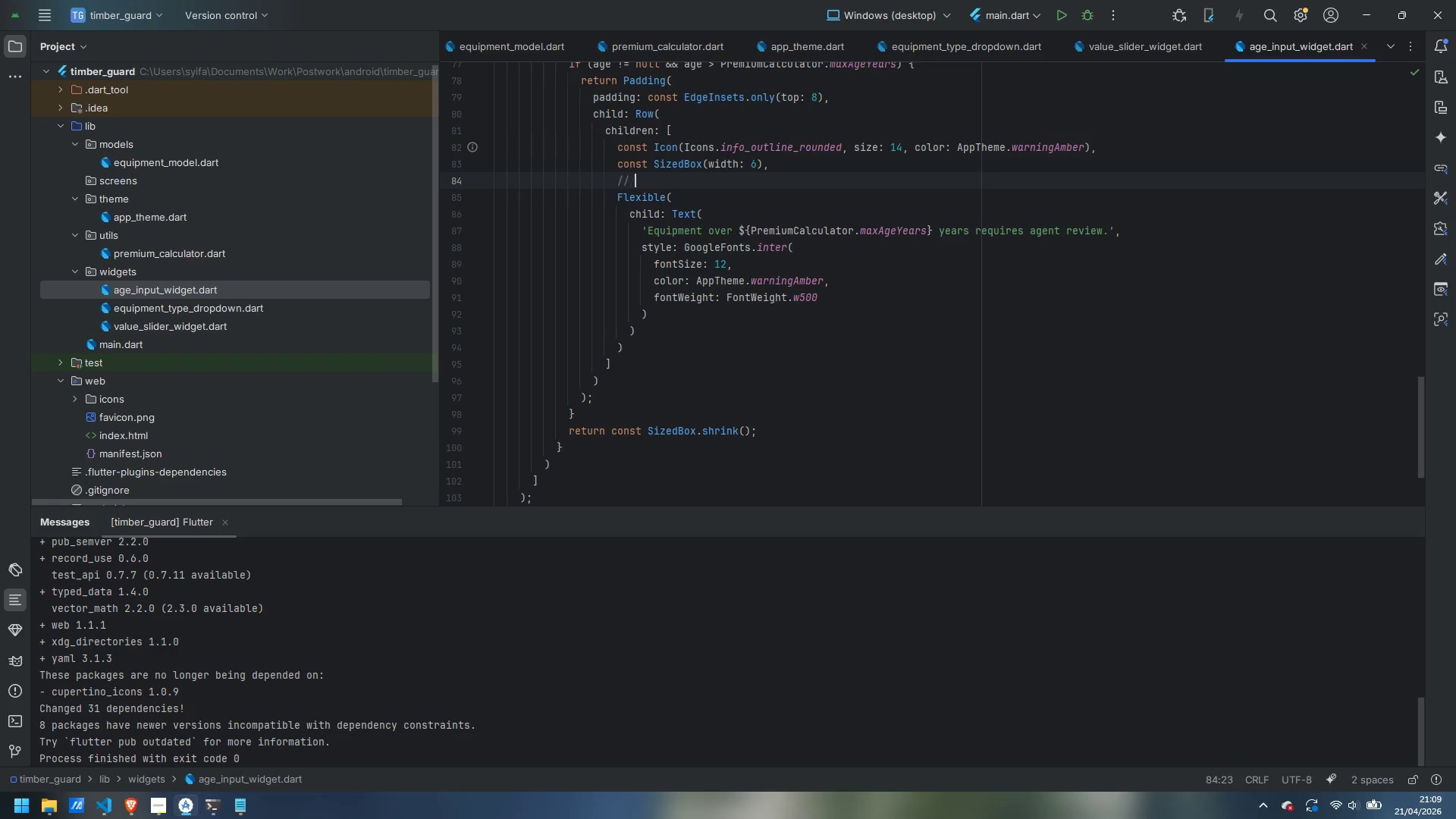 
key(Space)
 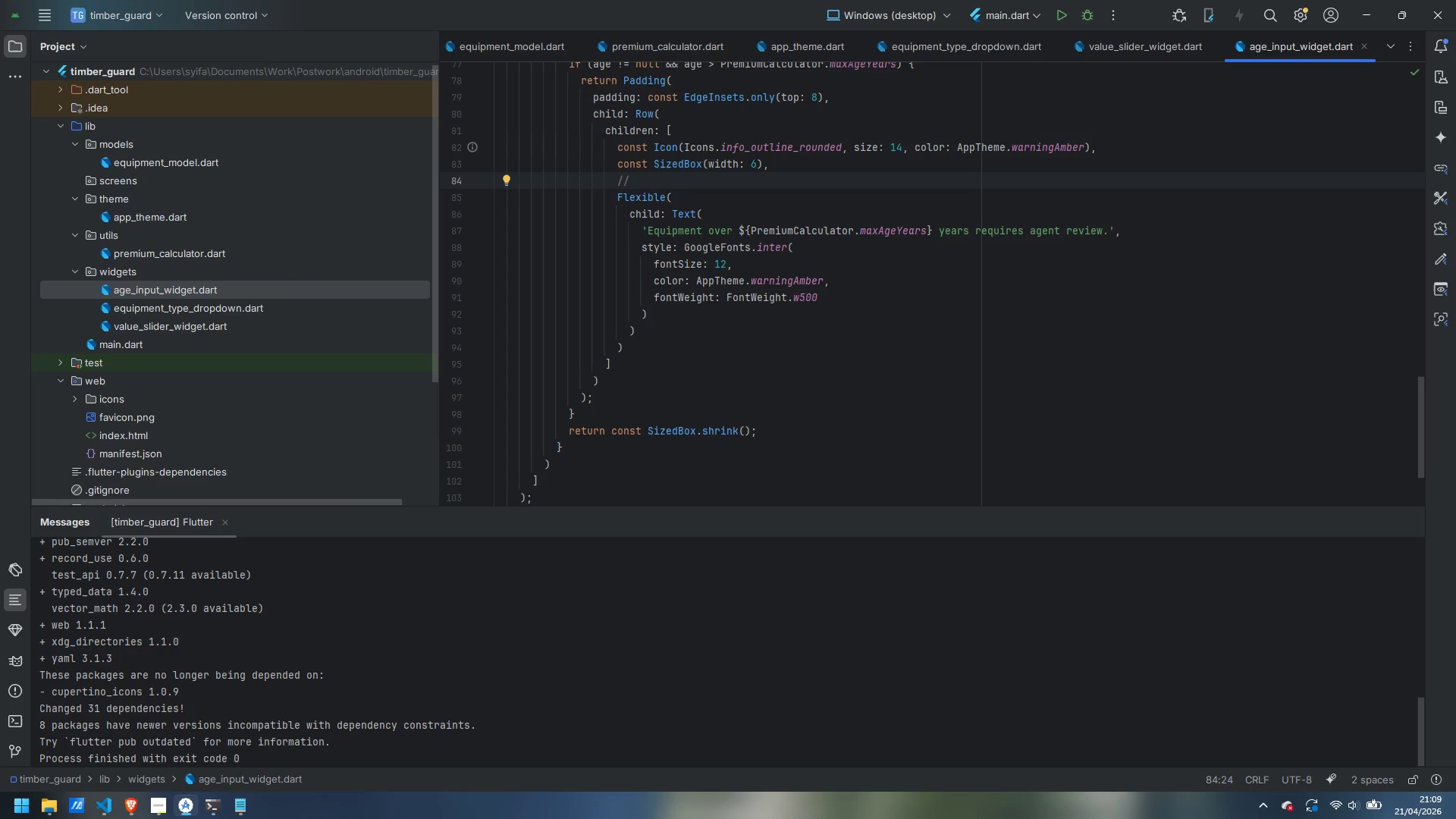 
wait(10.0)
 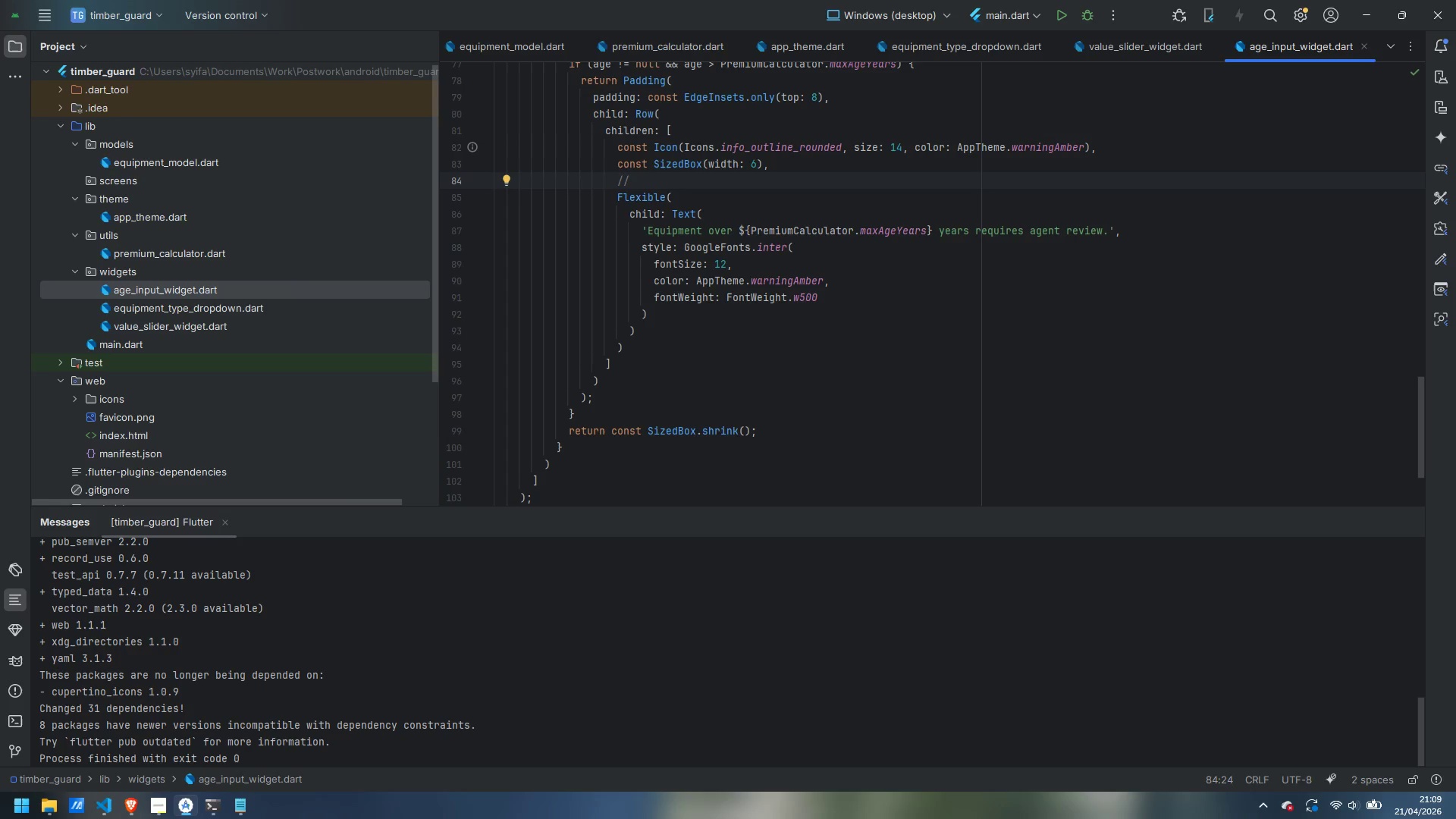 
type(Flexibe)
key(Backspace)
type(le prevents overflow on narrow mobile viewports.)
 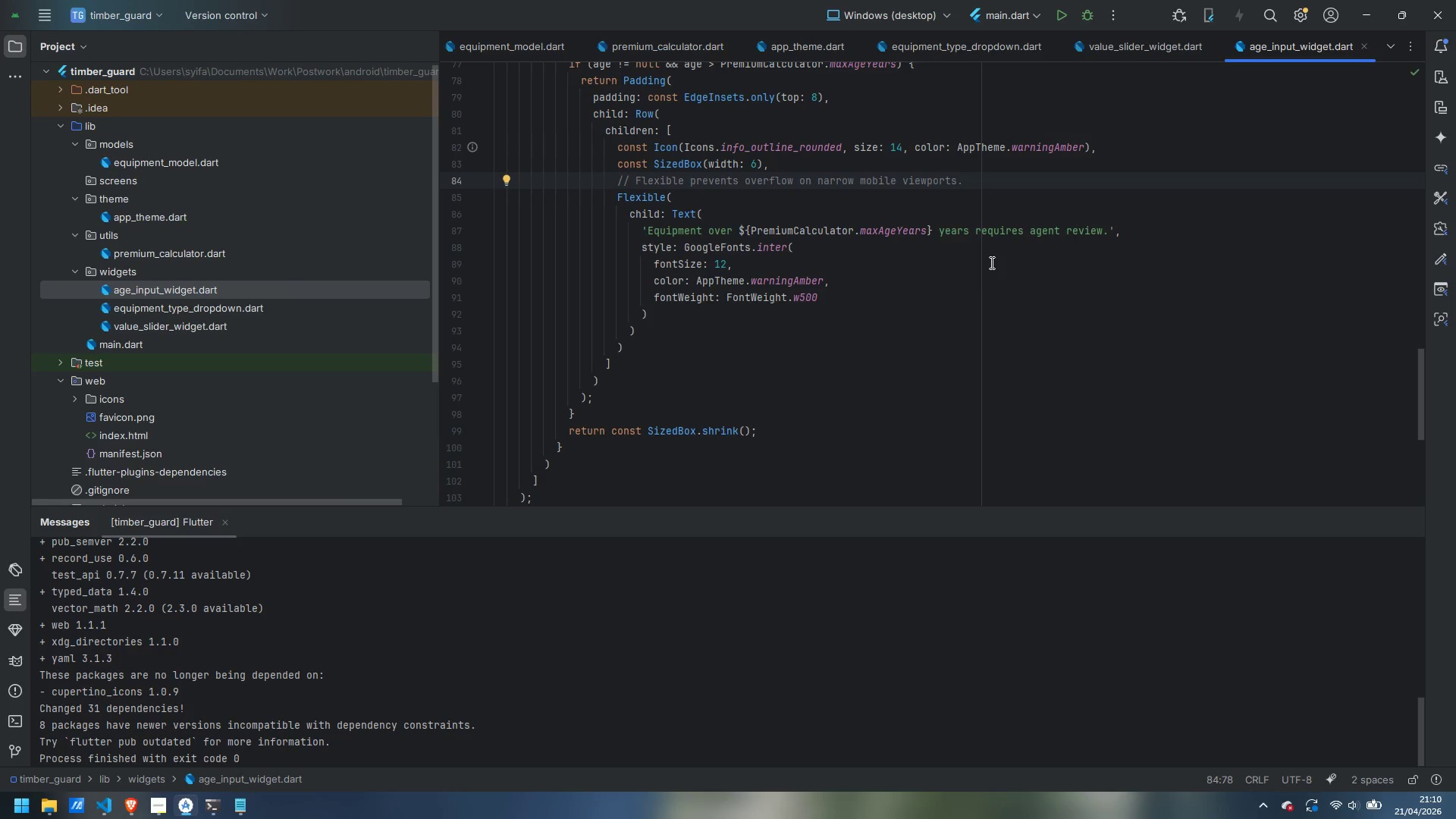 
wait(5.52)
 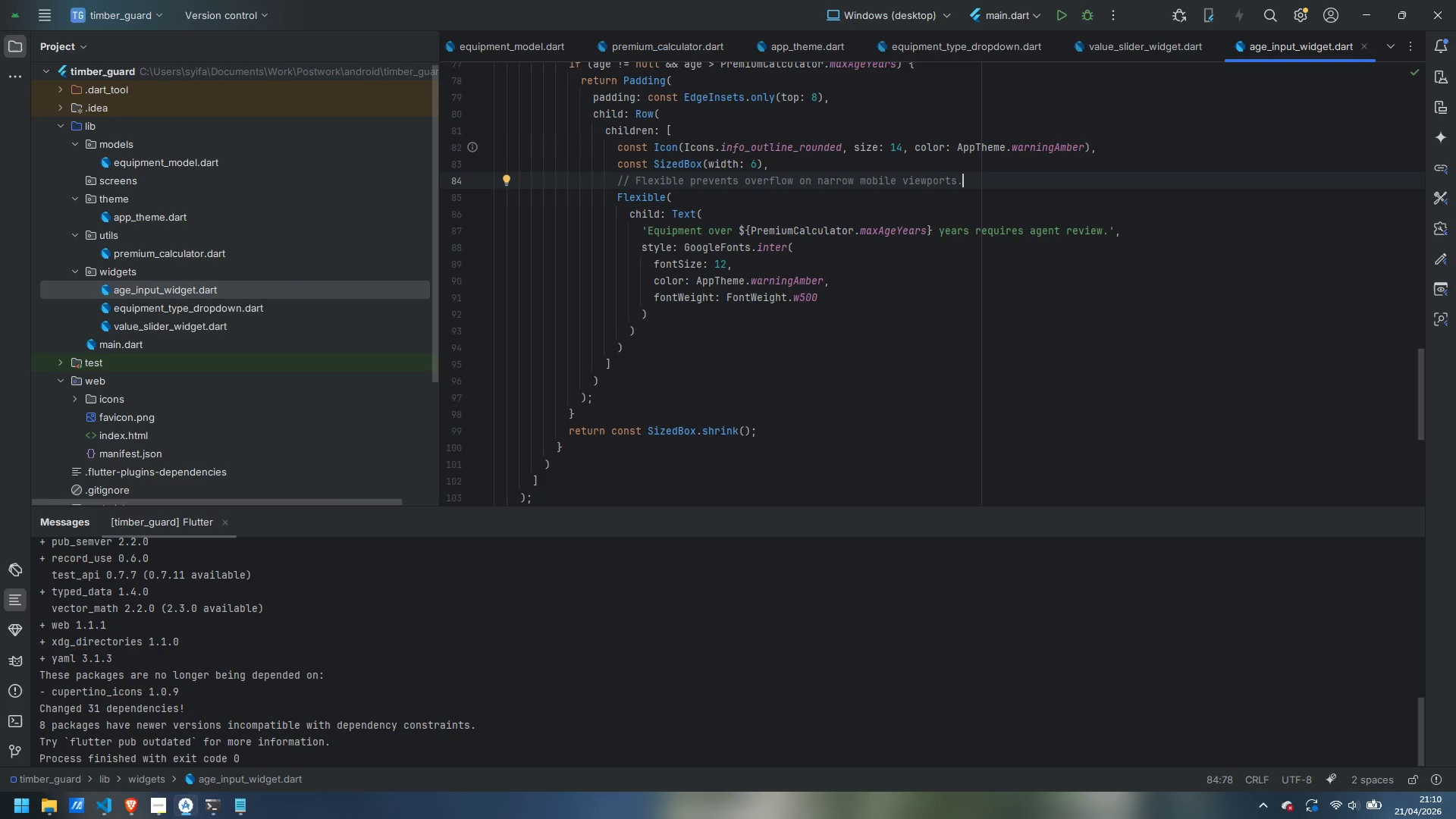 
scroll: coordinate [973, 309], scroll_direction: up, amount: 3.0
 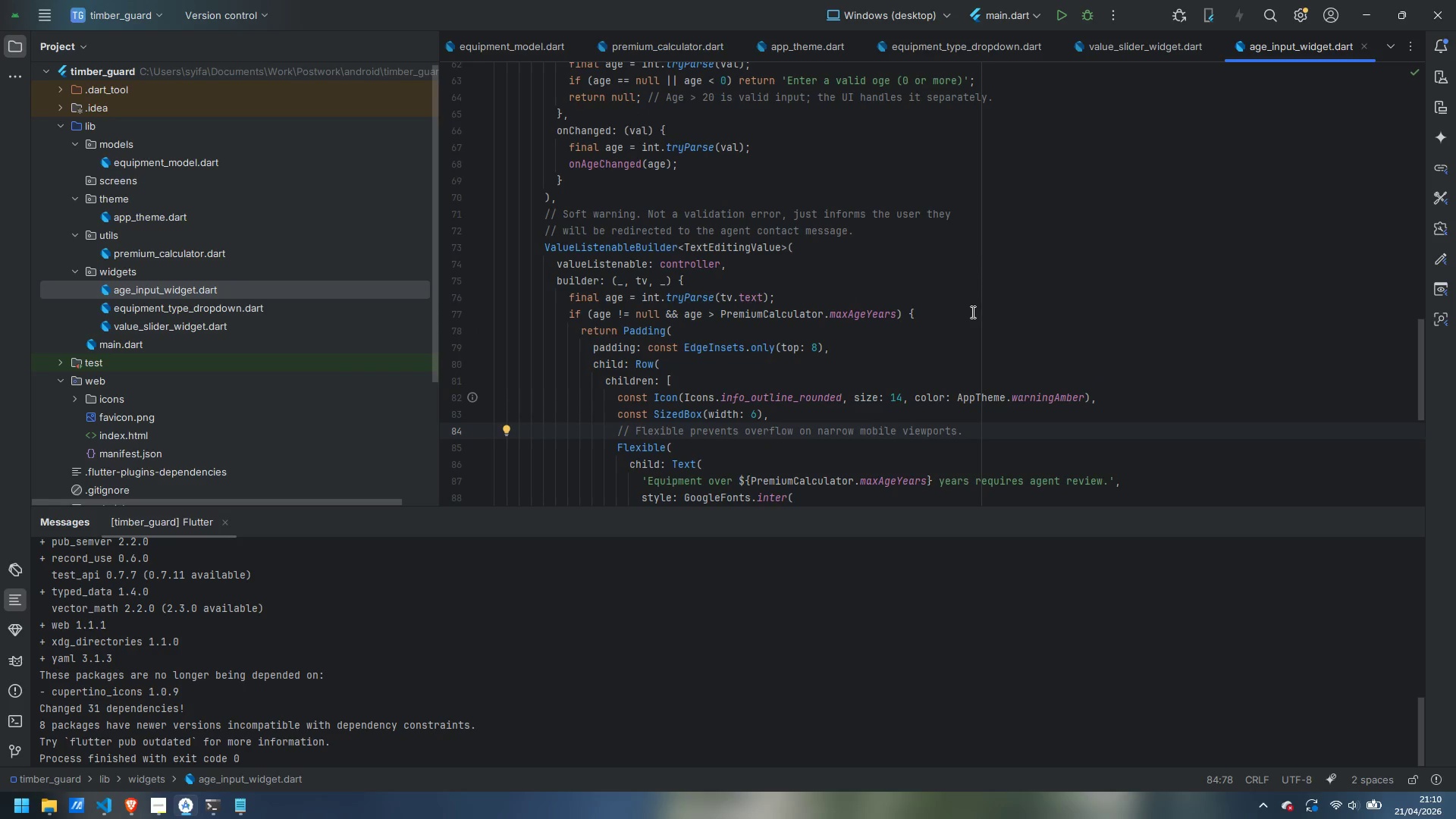 
wait(8.44)
 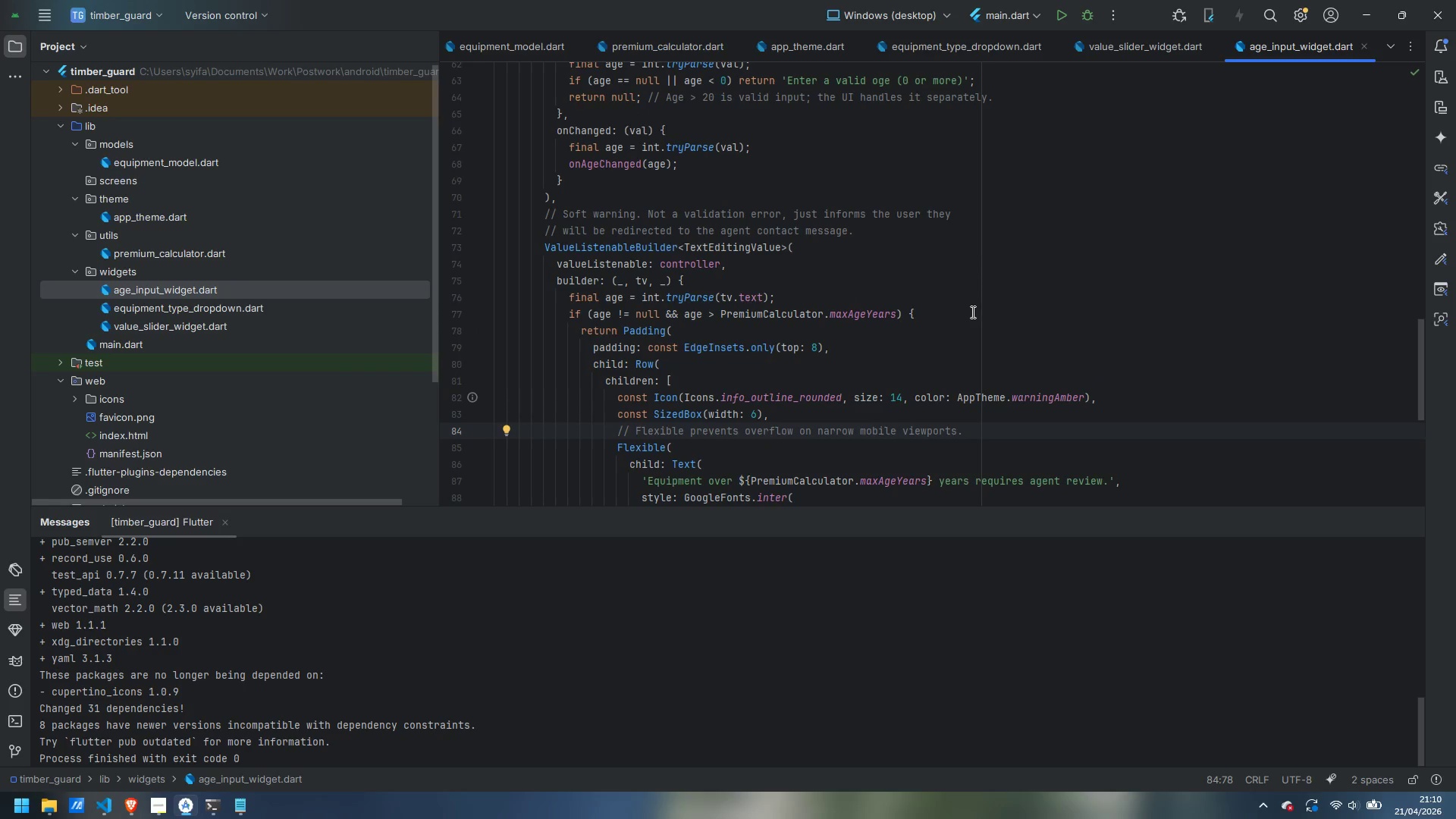 
scroll: coordinate [965, 328], scroll_direction: up, amount: 14.0
 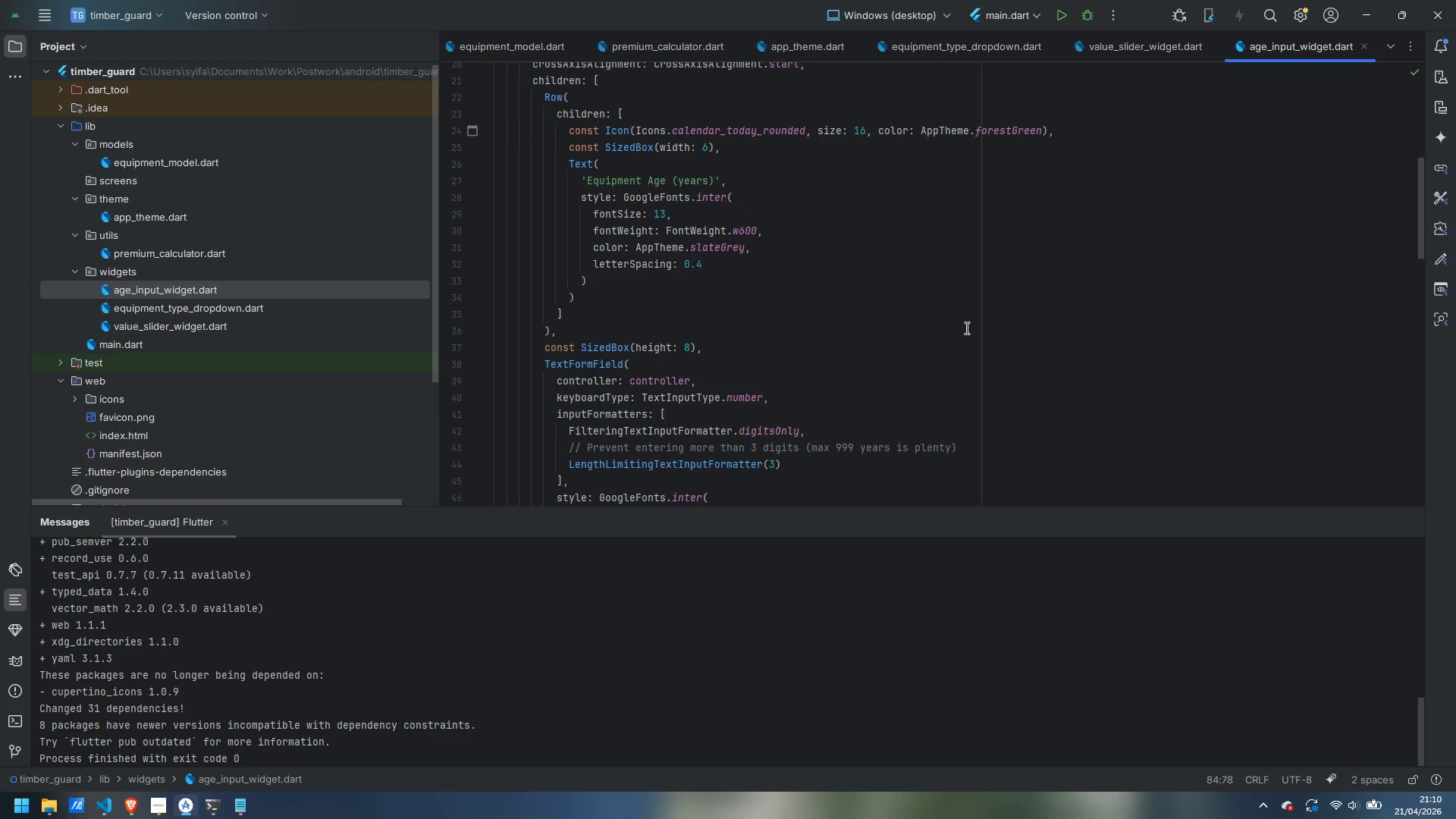 
wait(9.13)
 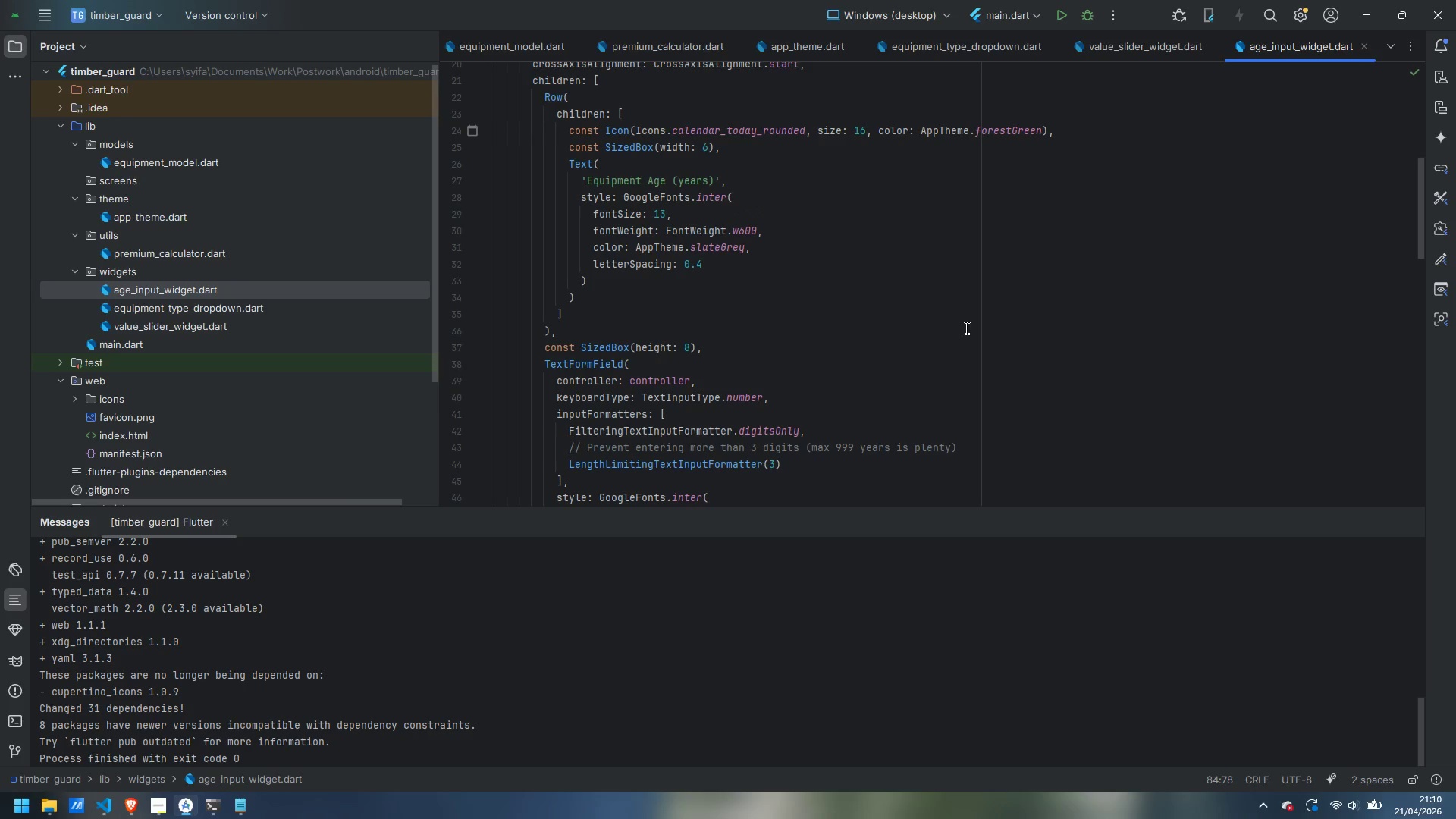 
scroll: coordinate [883, 308], scroll_direction: up, amount: 12.0
 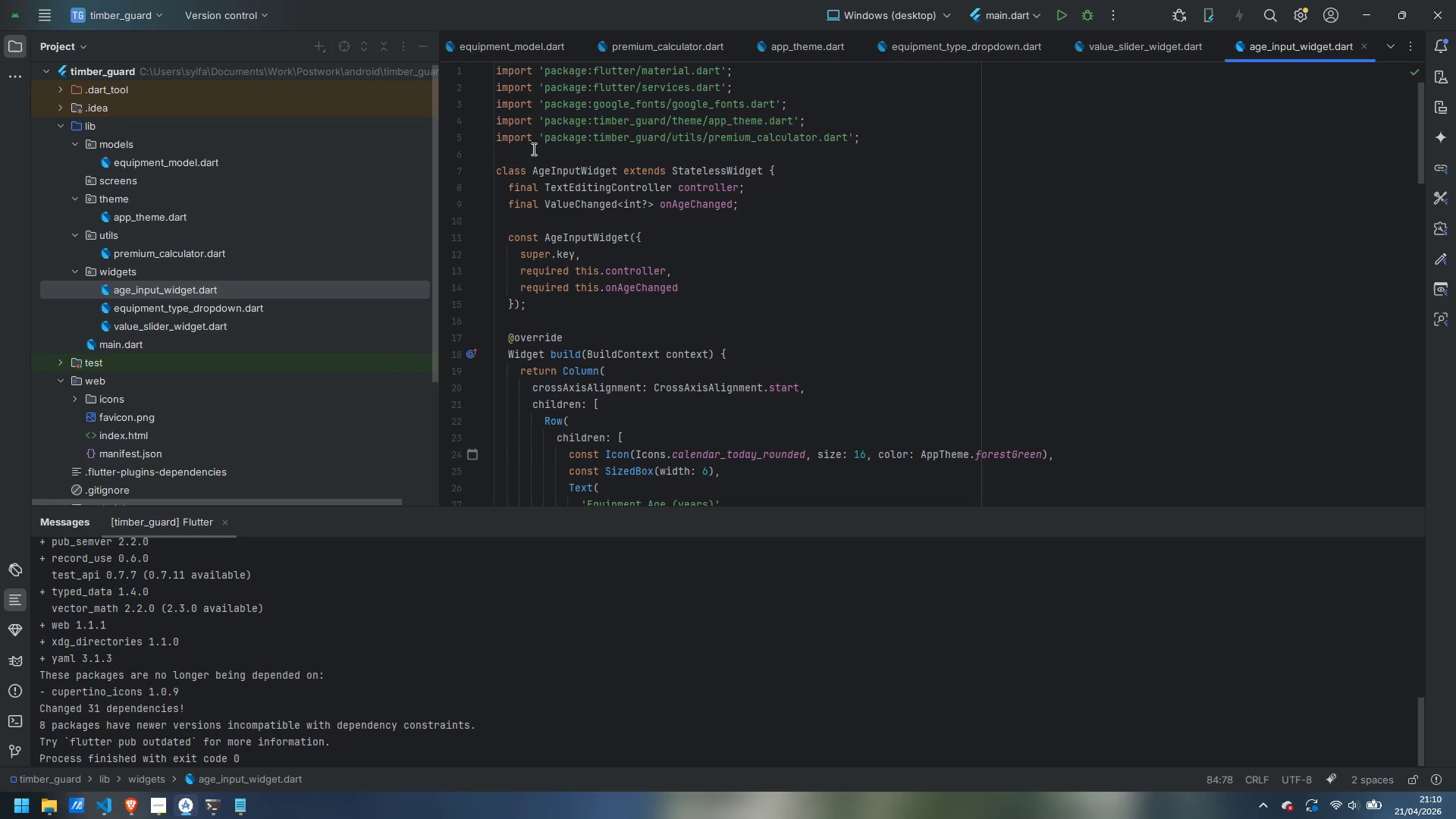 
left_click([535, 153])
 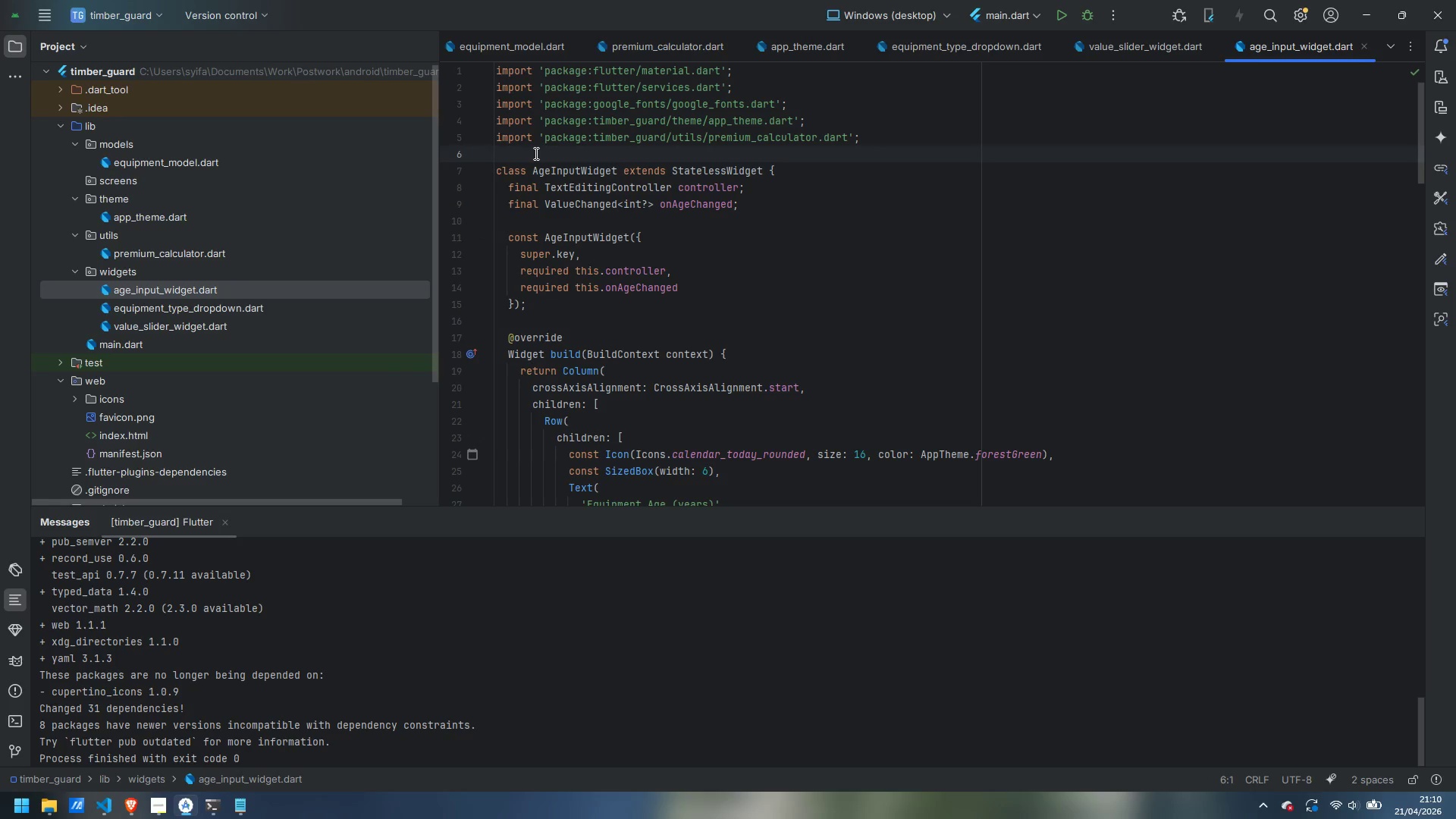 
key(Enter)
 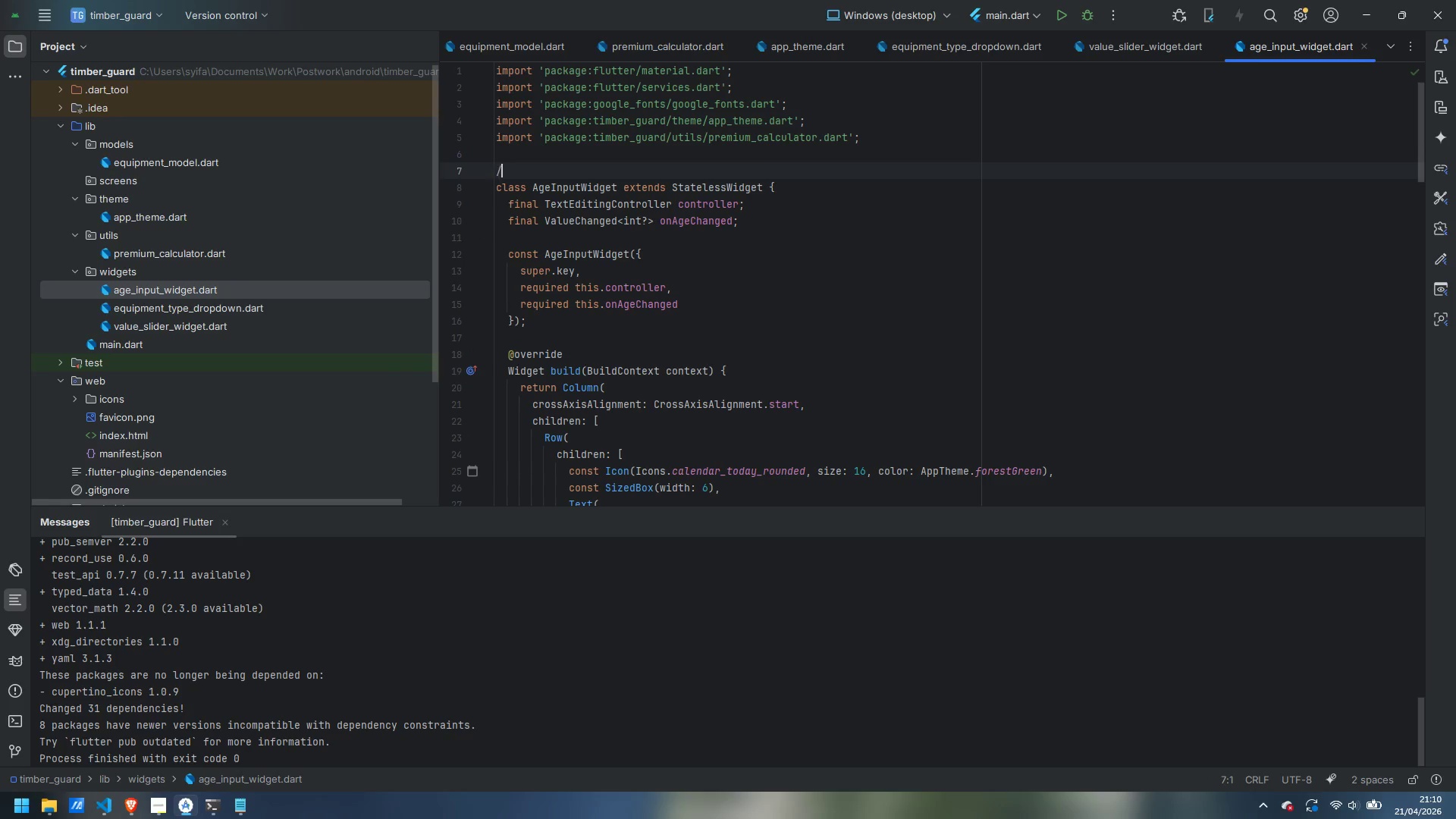 
type(/// Validatres)
key(Backspace)
key(Backspace)
key(Backspace)
type(es)
key(Backspace)
key(Backspace)
type(d )
key(Backspace)
key(Backspace)
type(ed text filed )
key(Backspace)
key(Backspace)
key(Backspace)
key(Backspace)
type(eld for equipment age (in yeats)
key(Backspace)
key(Backspace)
type(rs).)
 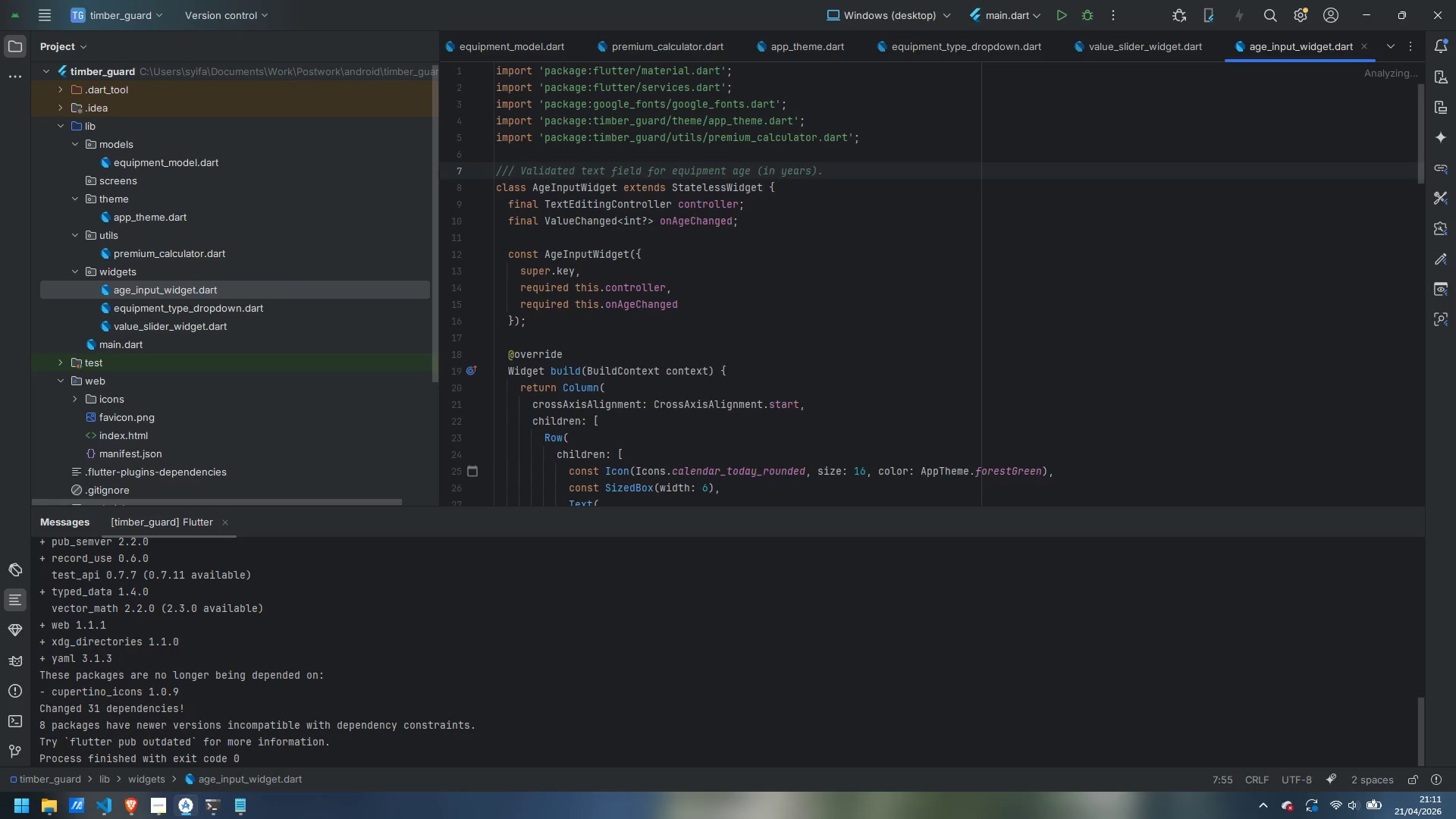 
key(Enter)
 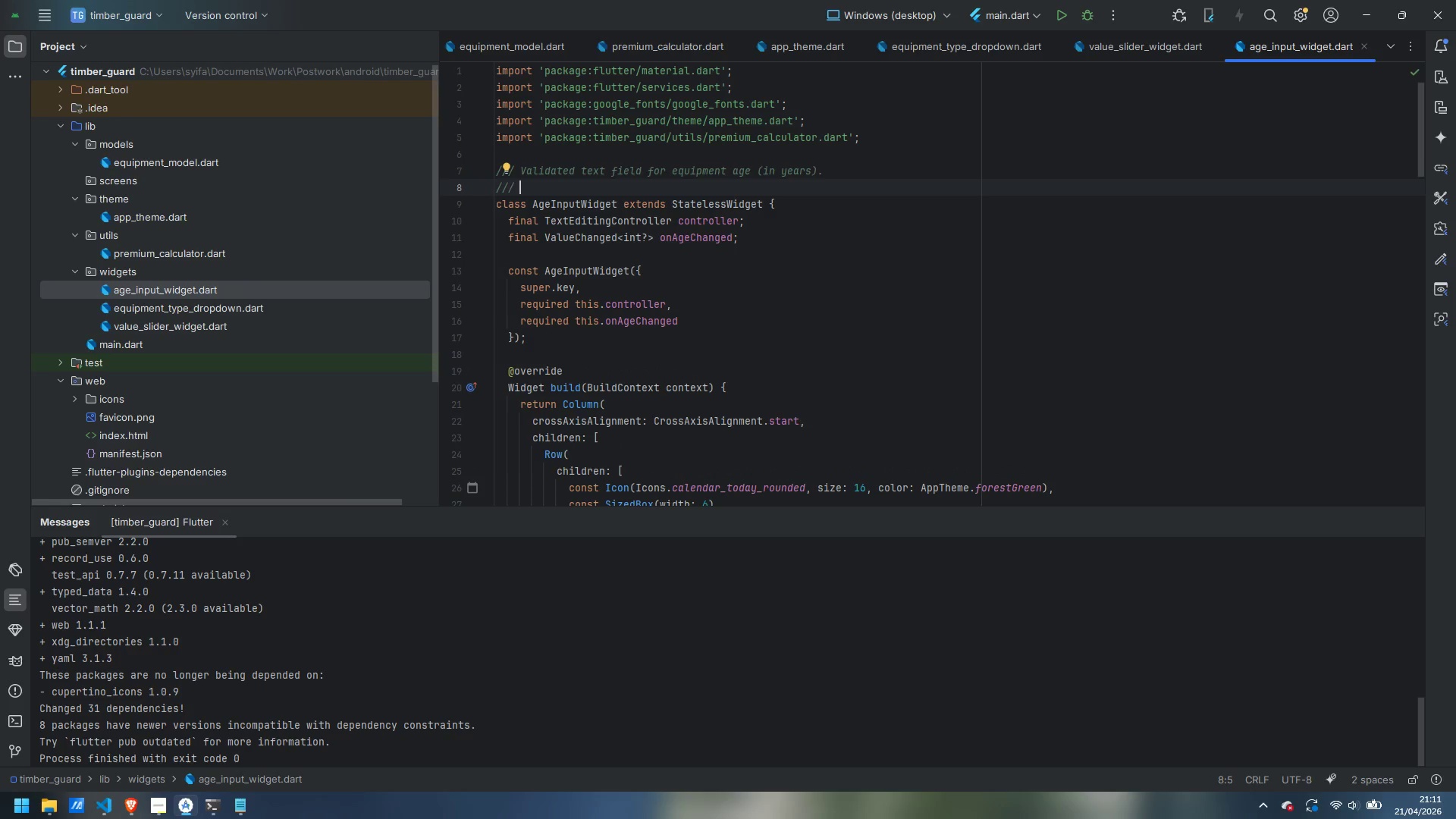 
type(Emits [onAgeChanged] with )
 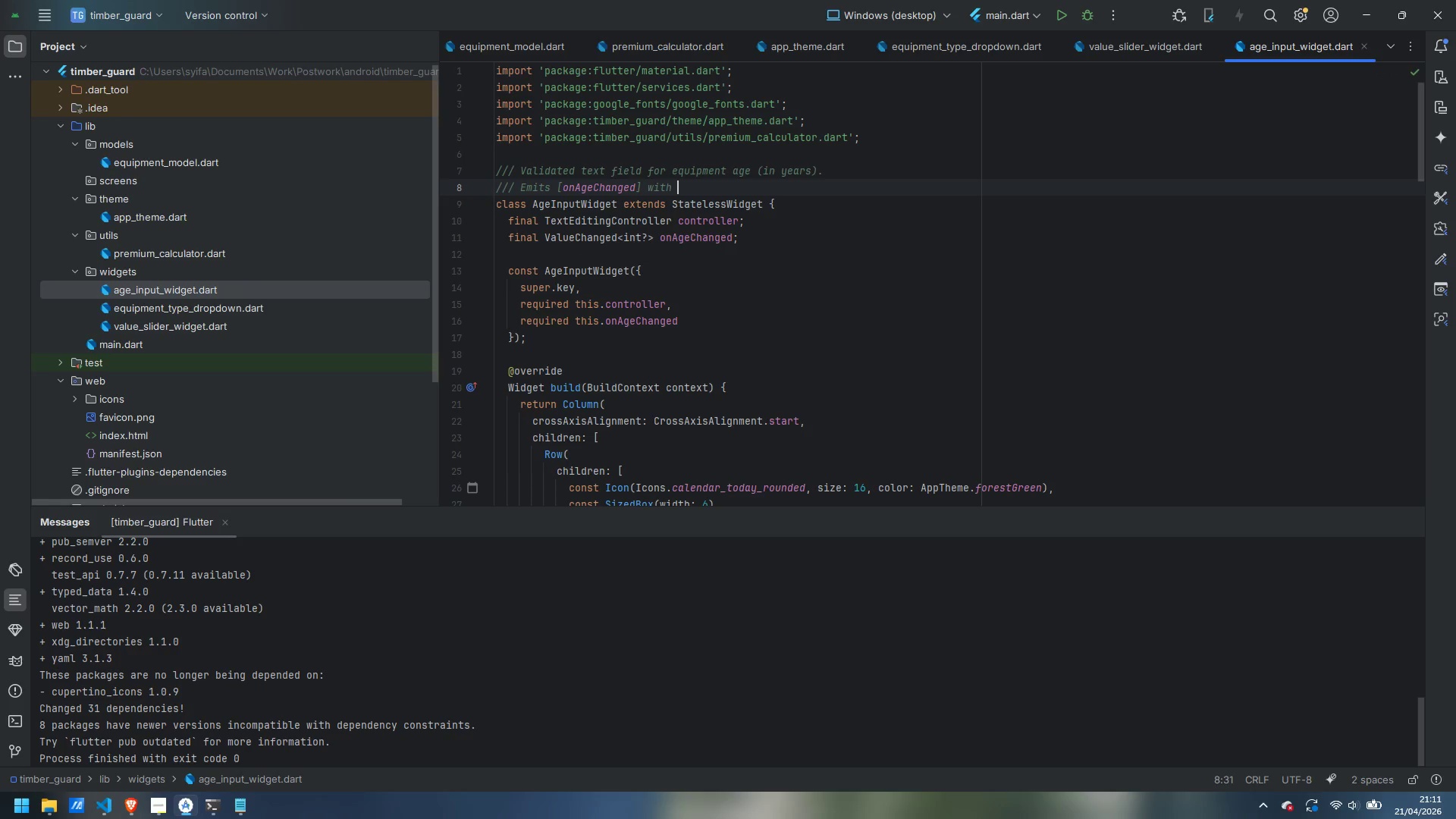 
wait(5.2)
 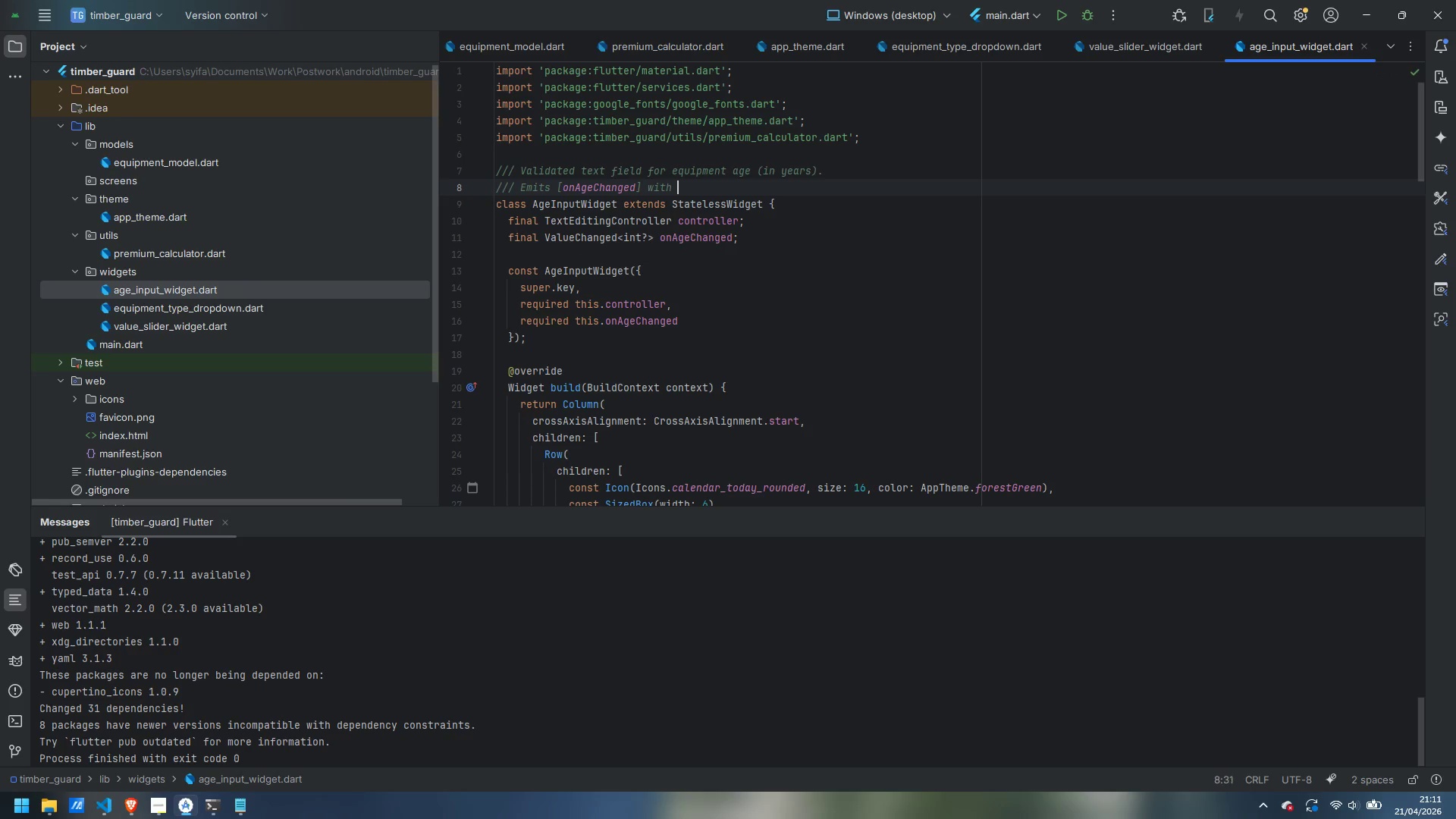 
key(A)
 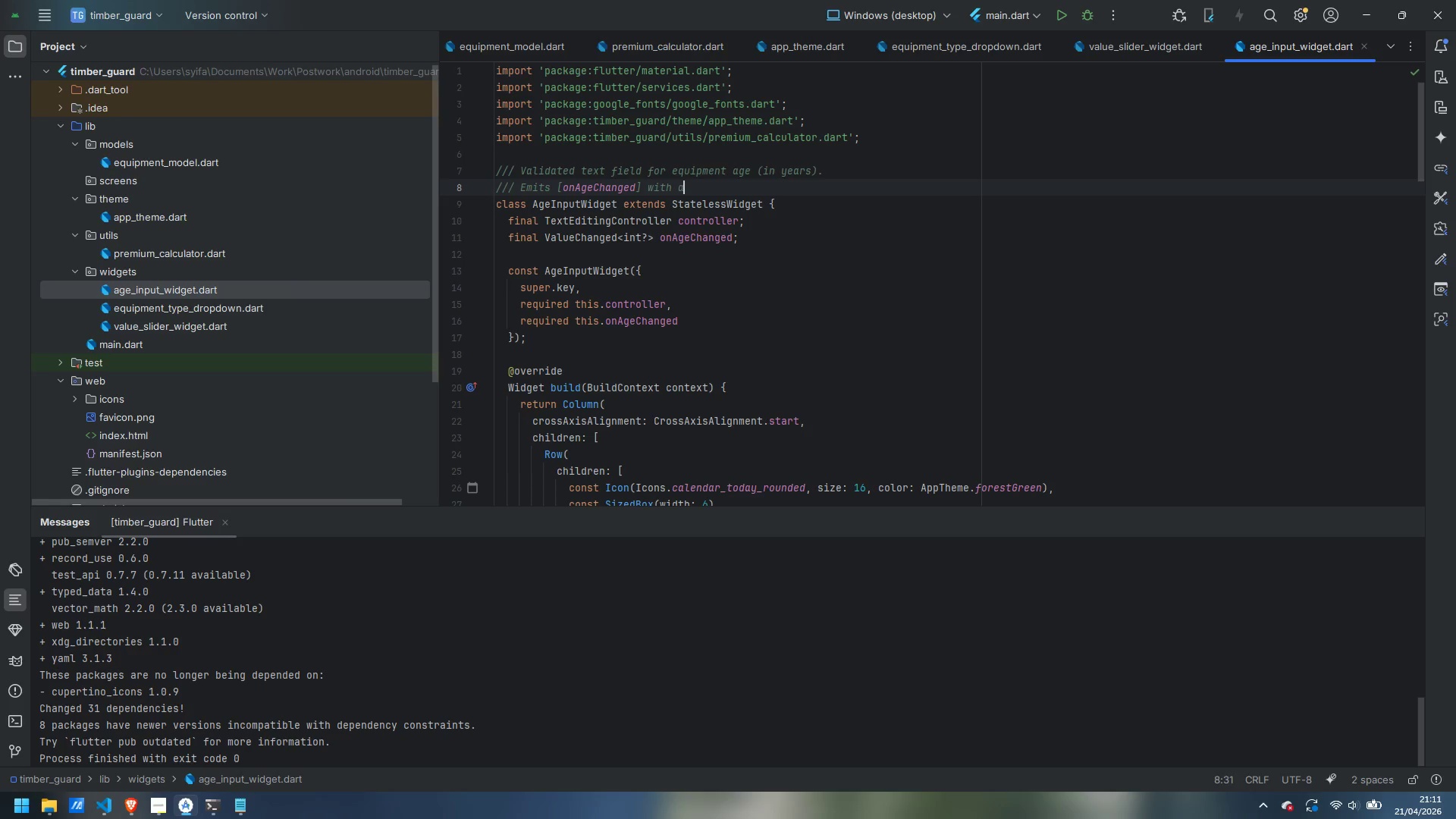 
key(Space)
 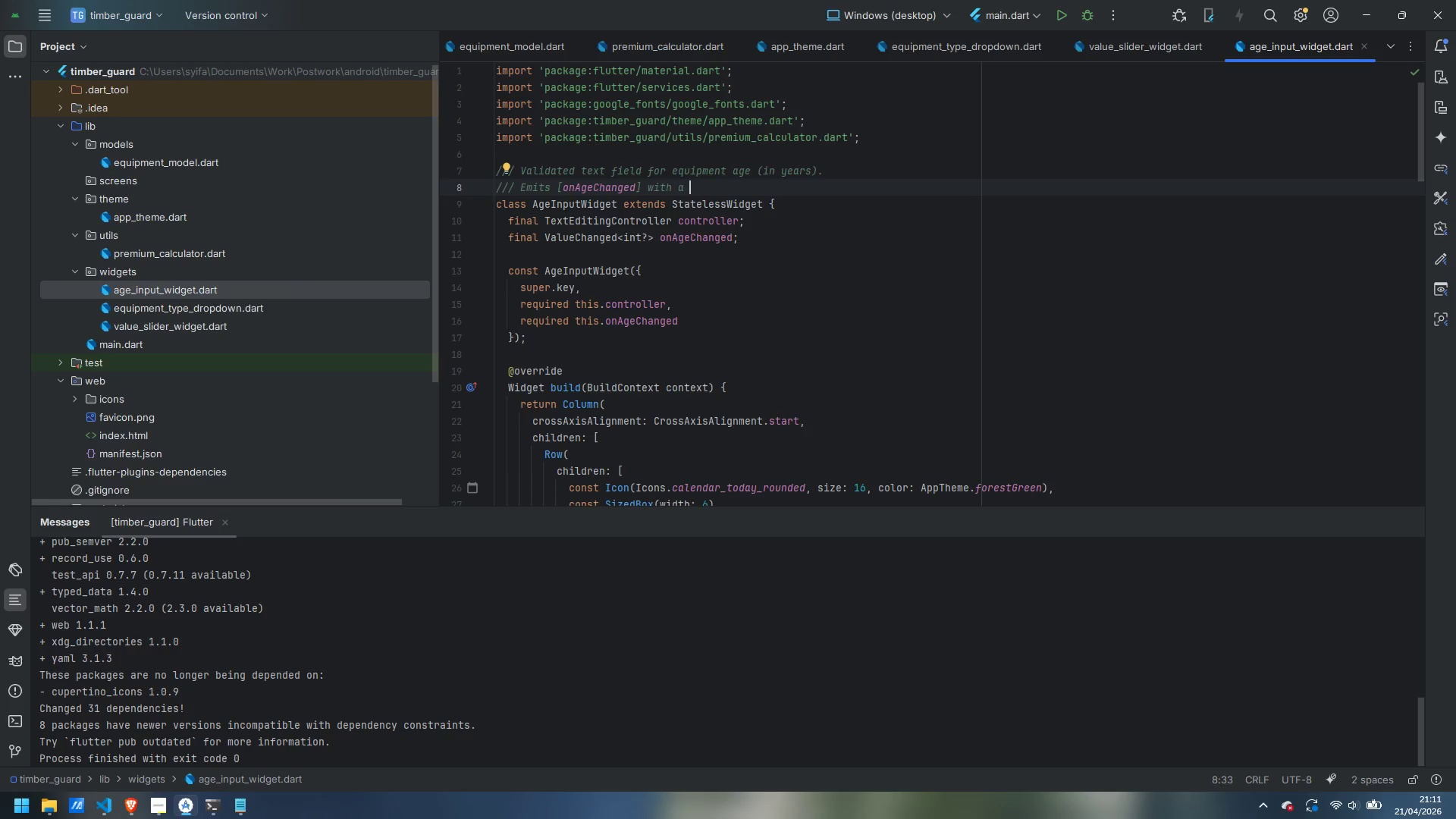 
wait(5.08)
 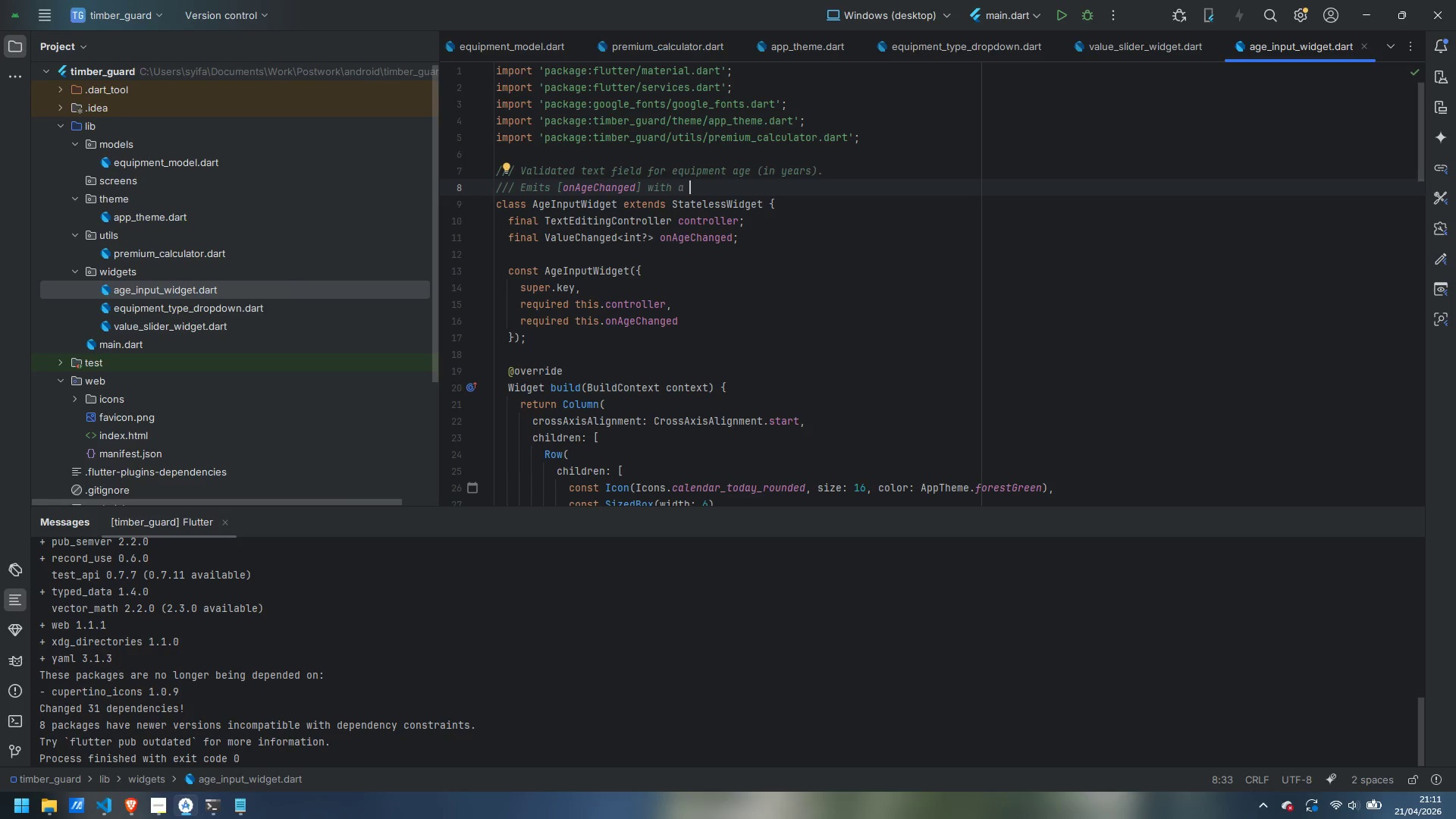 
type(valid non-negative integer, or null when the)
 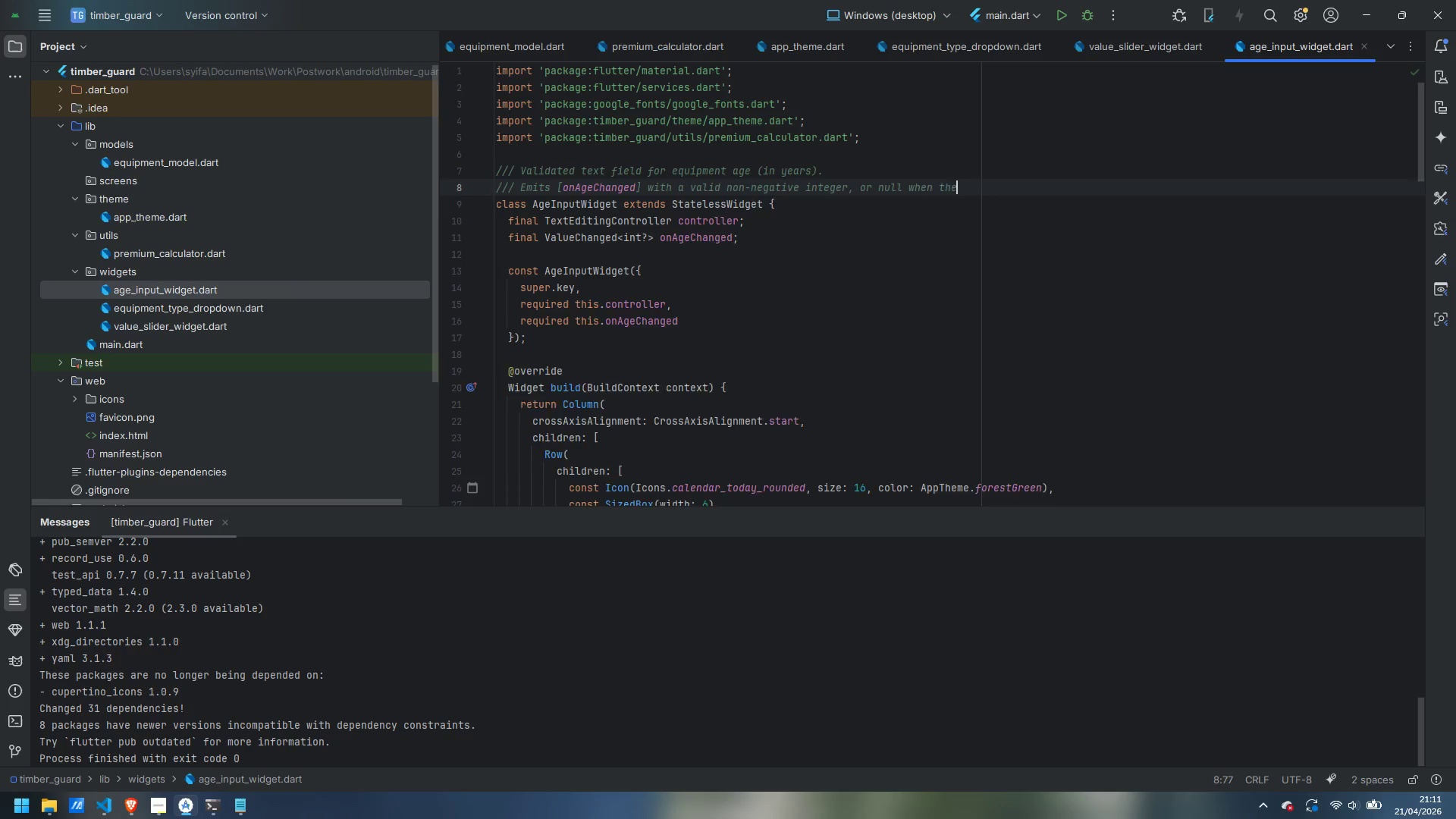 
key(Enter)
 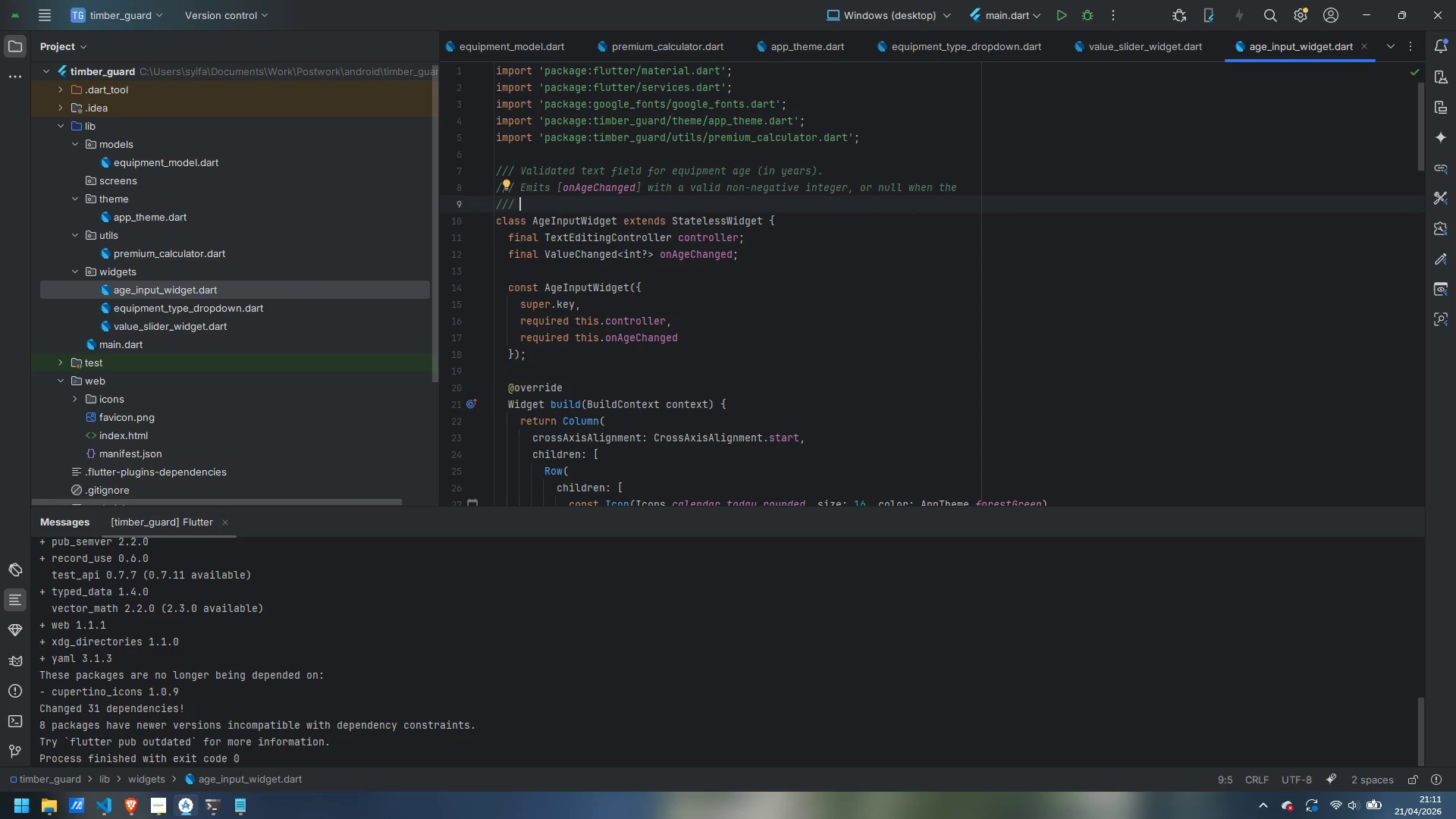 
type(input is empty or invalid )
key(Backspace)
type(. The parent uses null to disable the is)
key(Backspace)
key(Backspace)
type(estimateo)
key(Backspace)
key(Backspace)
type(t)
key(Backspace)
type(or)
 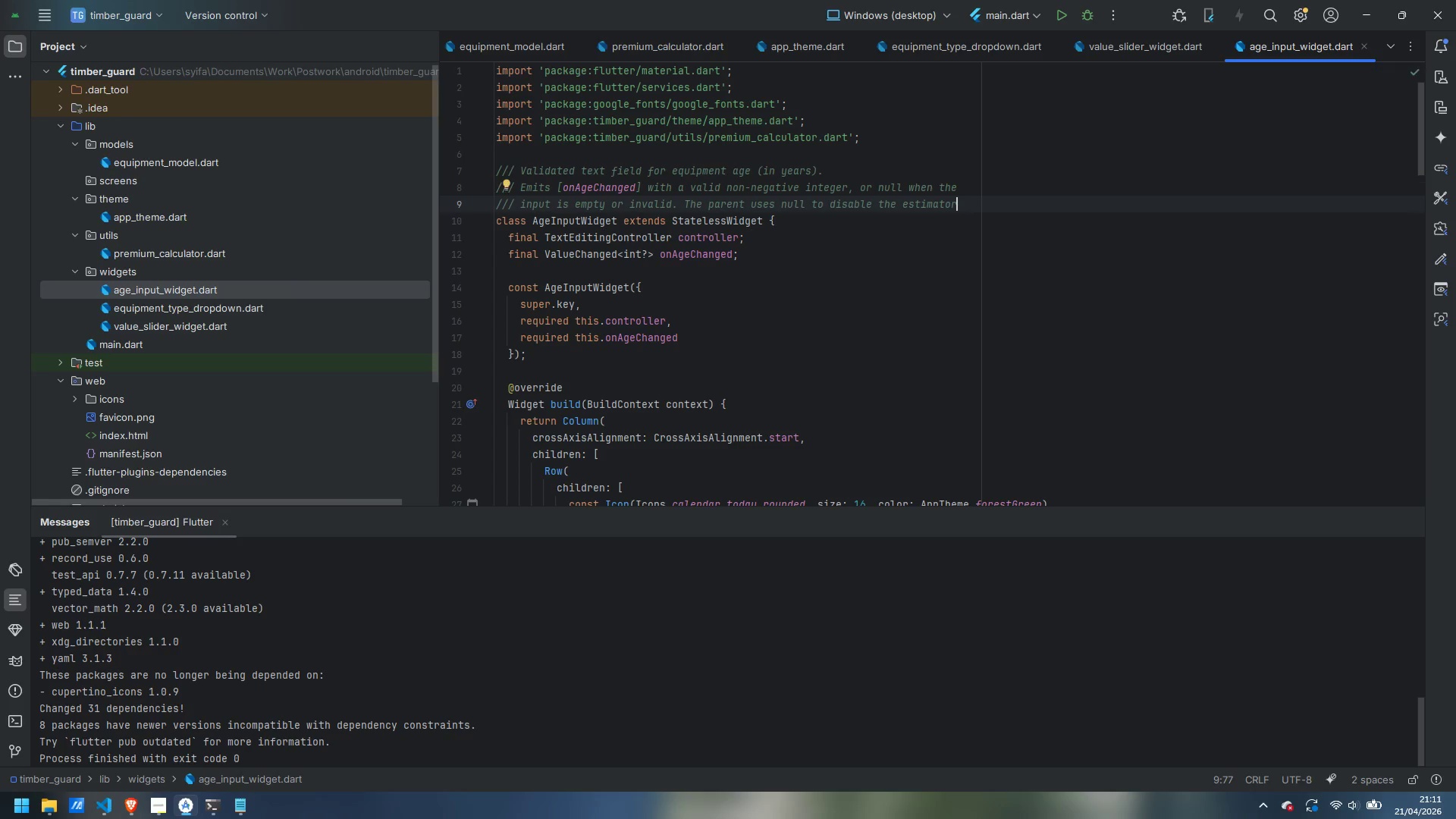 
key(Enter)
 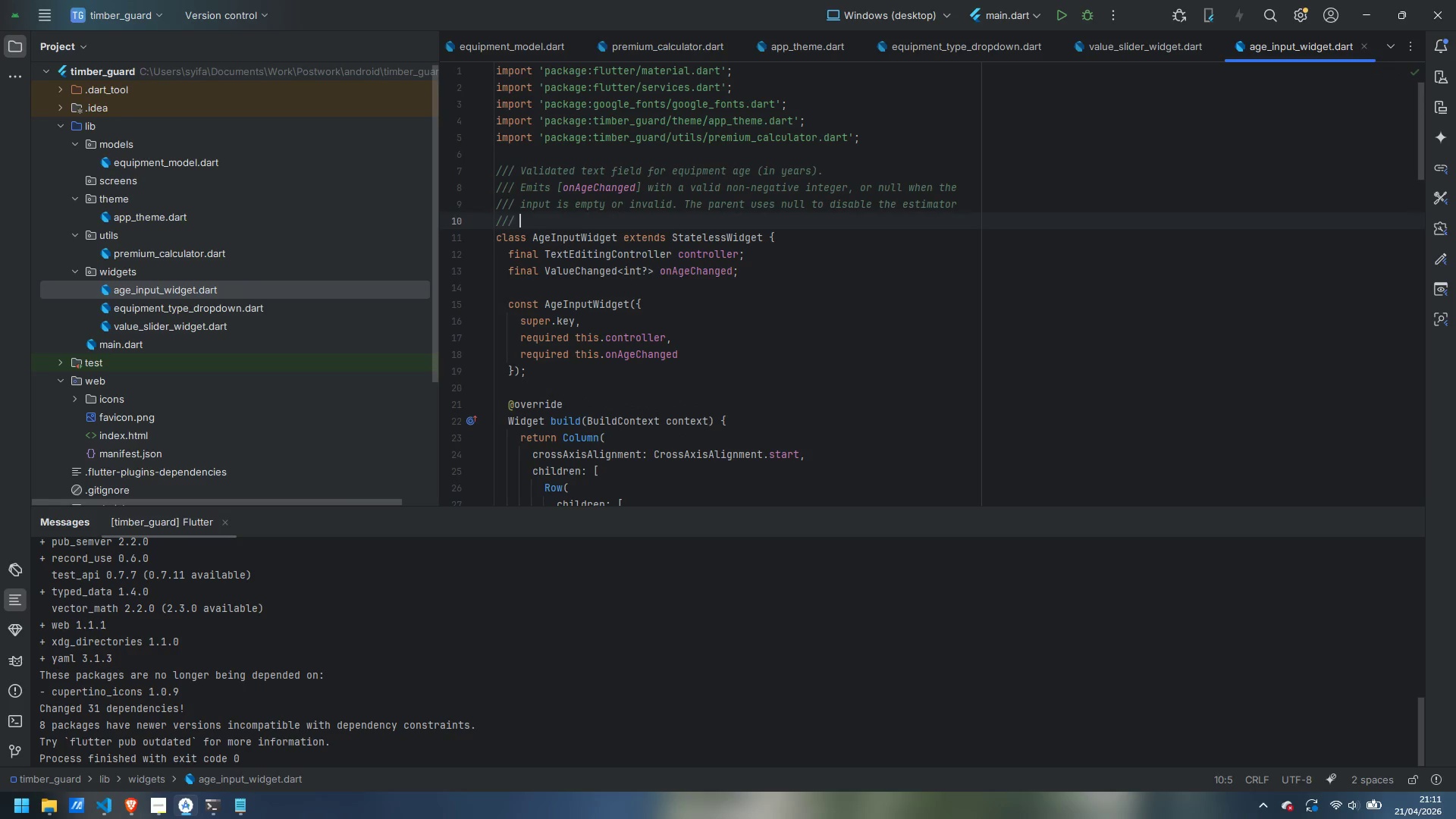 
type(gracle)
key(Backspace)
key(Backspace)
type(efully rather than shor)
key(Backspace)
type(wing stale numbner)
key(Backspace)
key(Backspace)
key(Backspace)
type(ers.)
 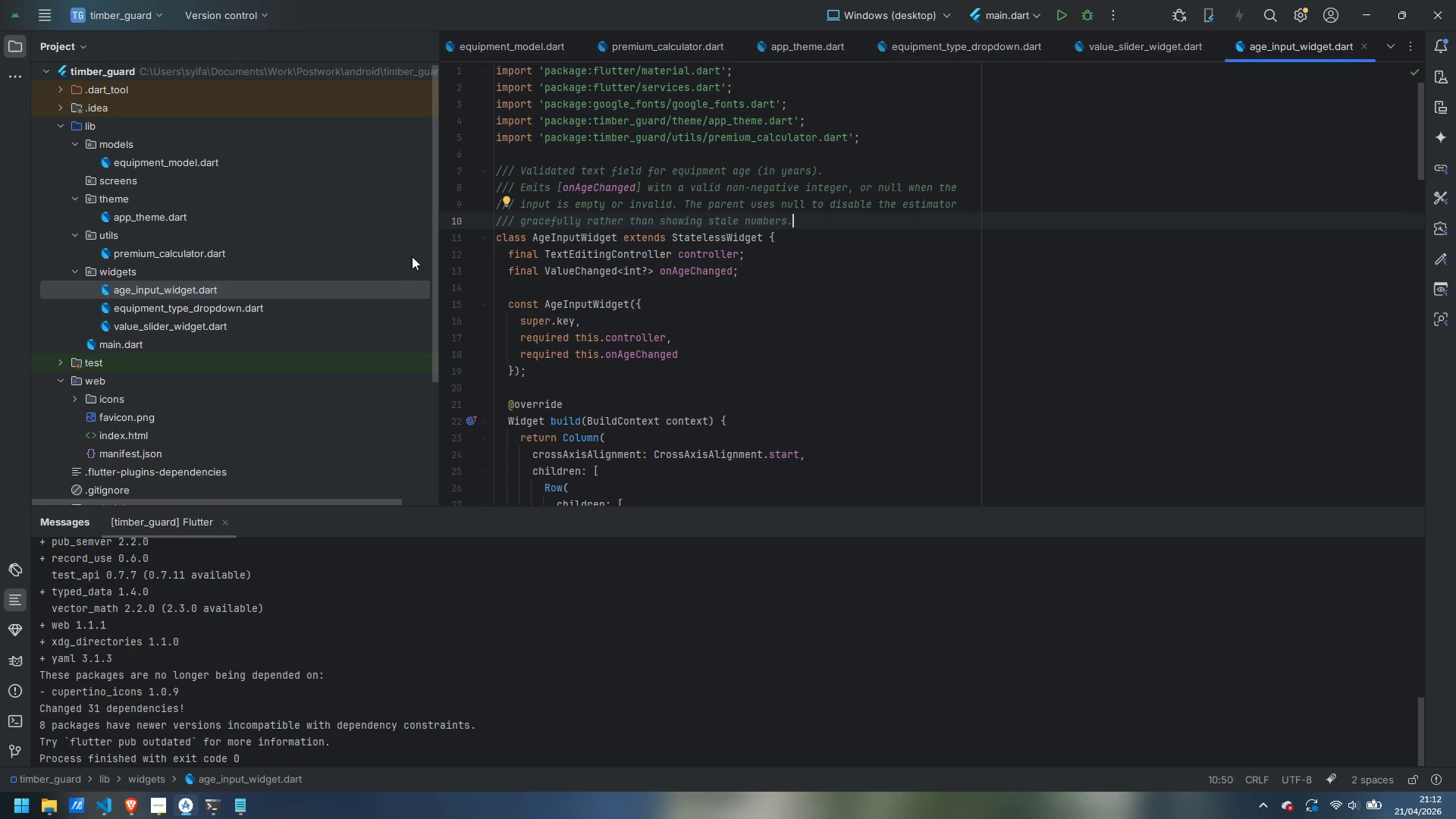 
right_click([121, 269])
 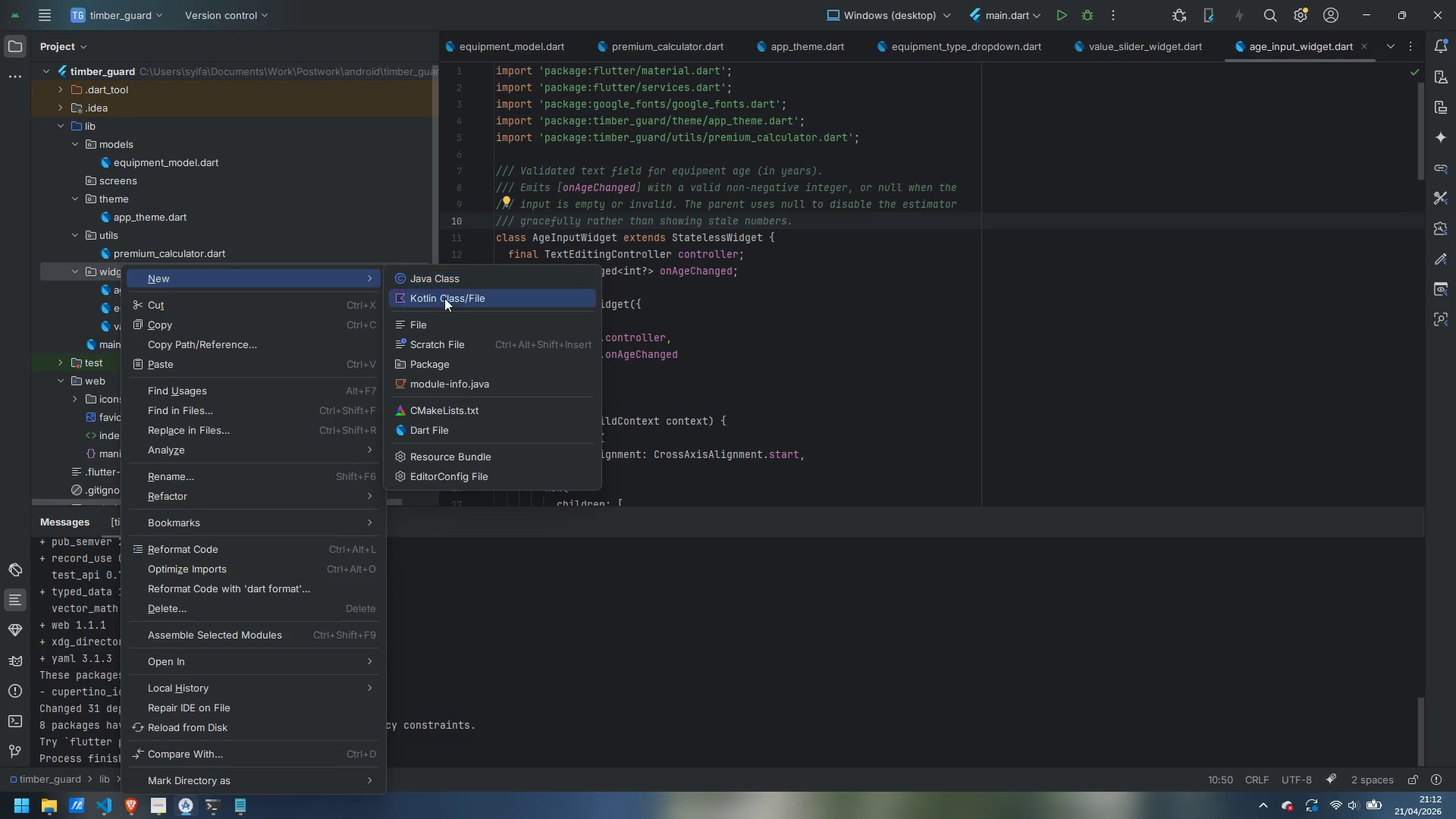 
left_click([456, 425])
 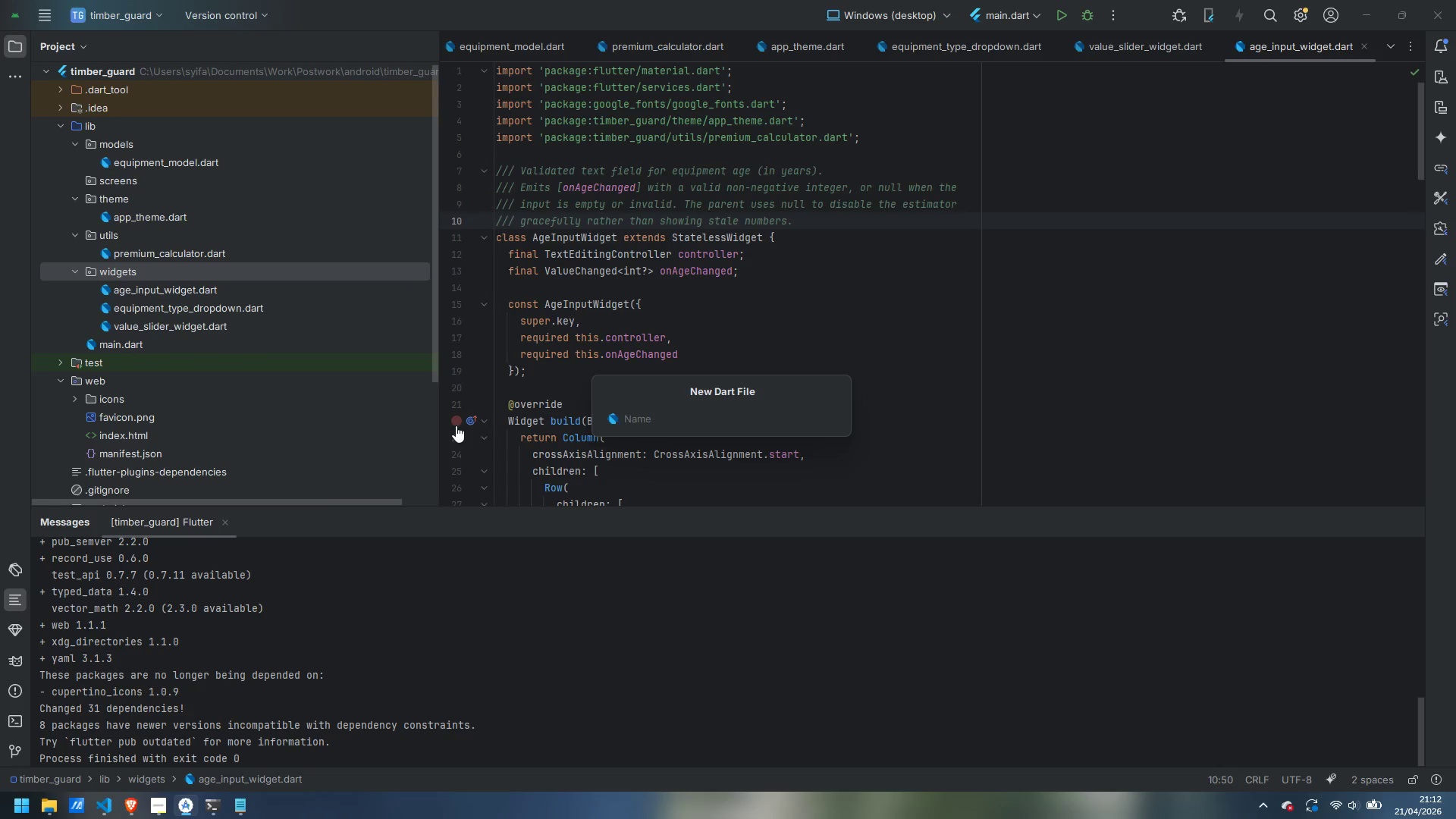 
type(fire_suppresion_toggle)
 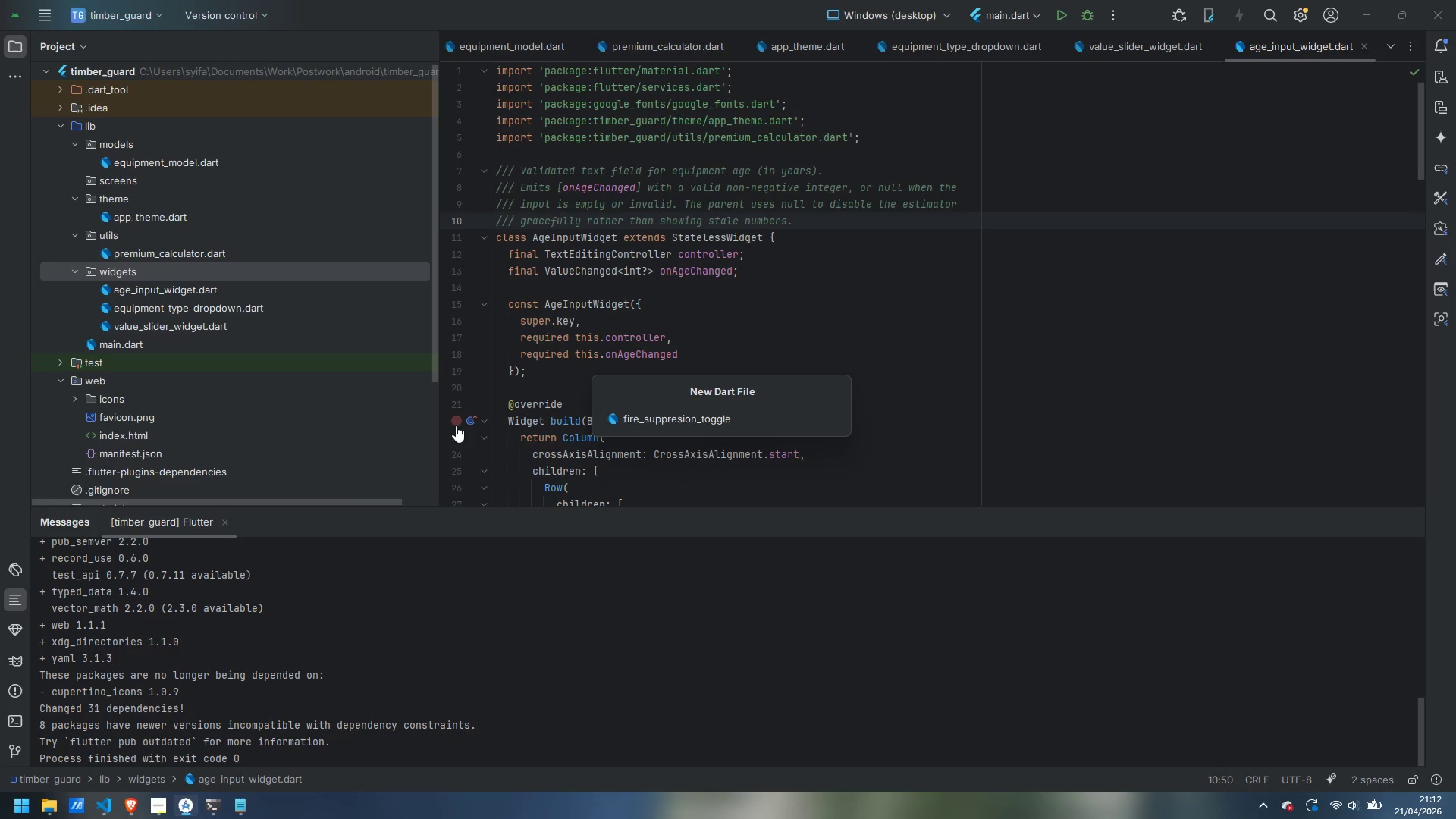 
key(ArrowLeft)
 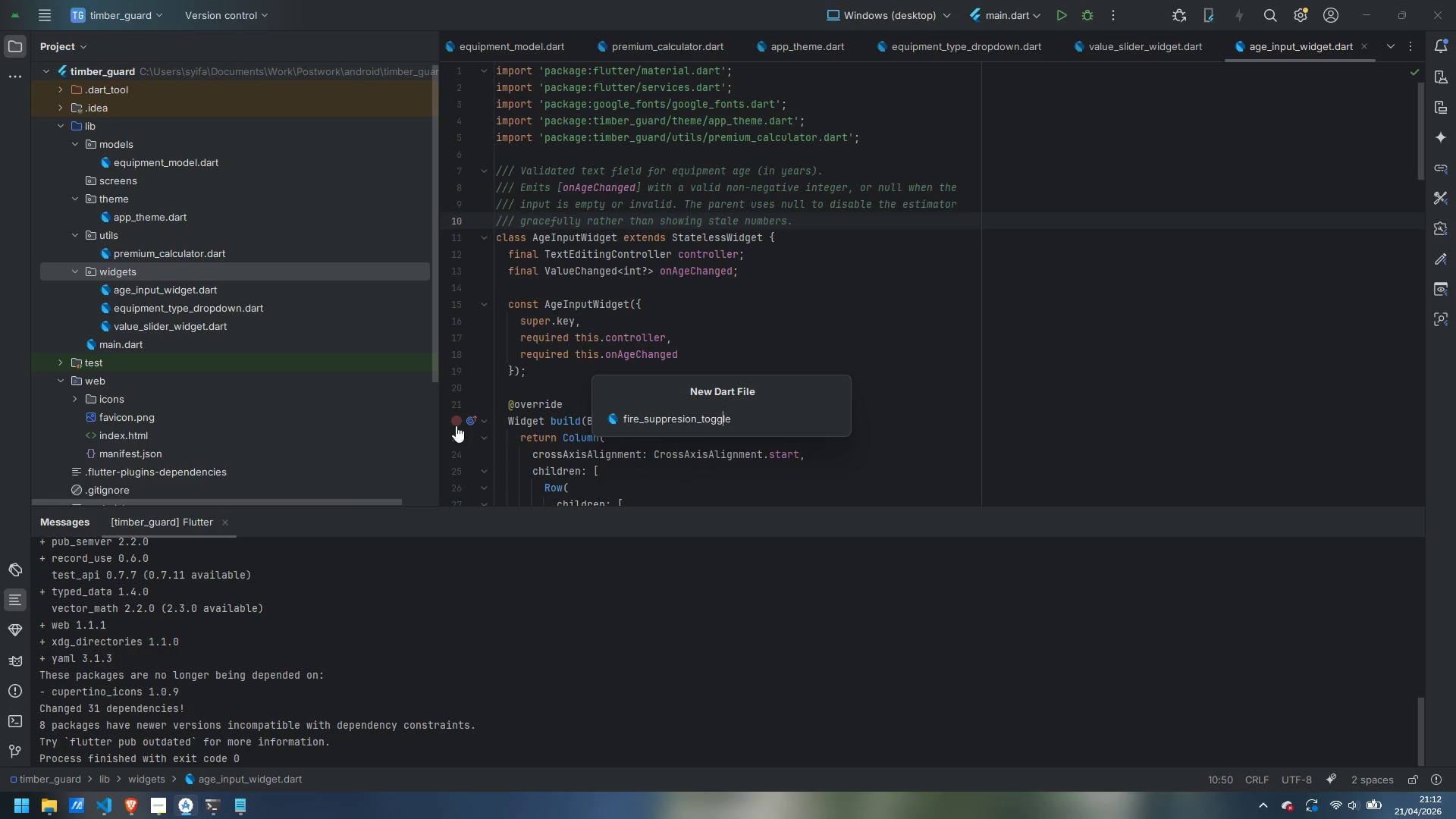 
key(ArrowLeft)
 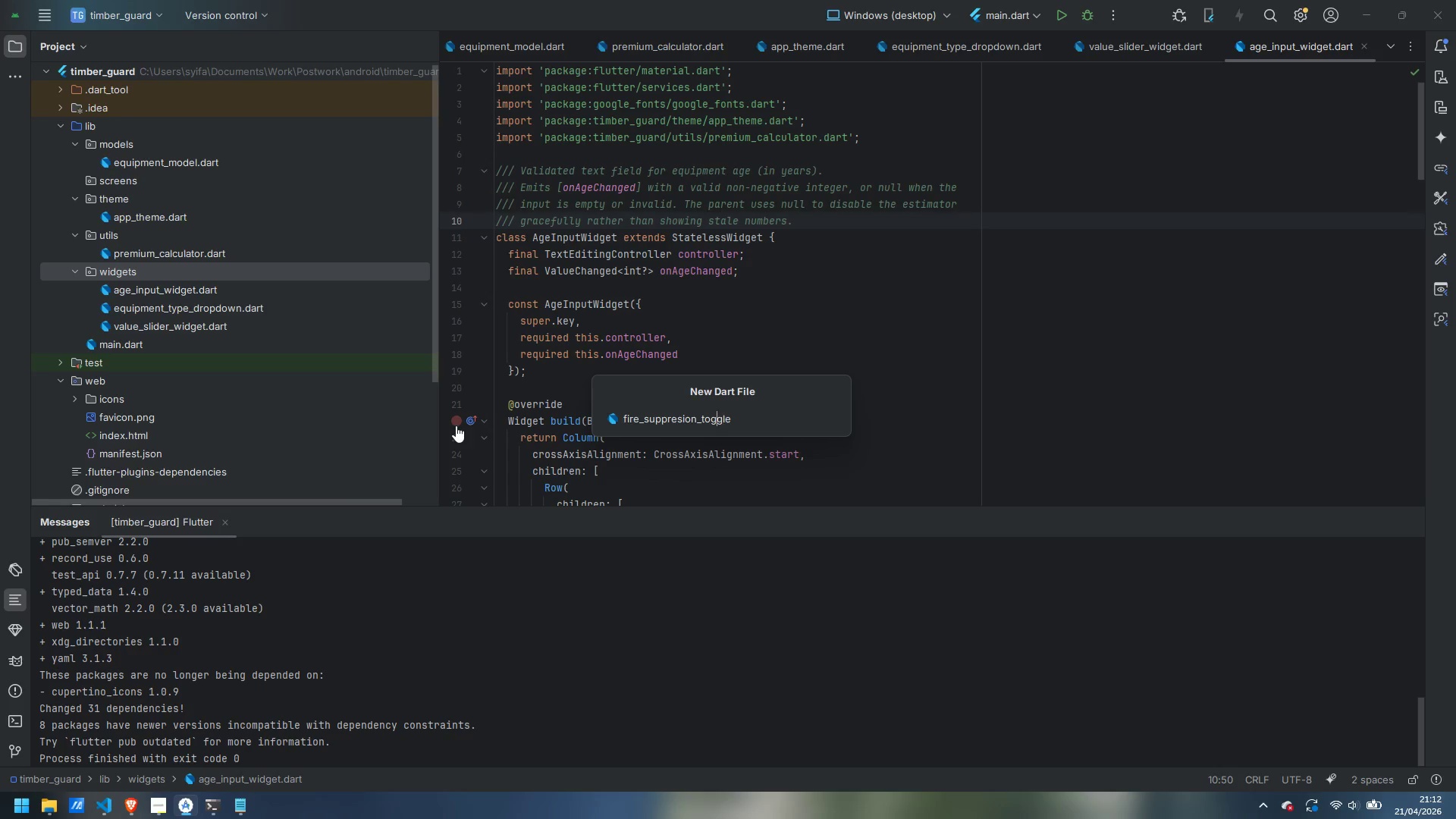 
key(ArrowLeft)
 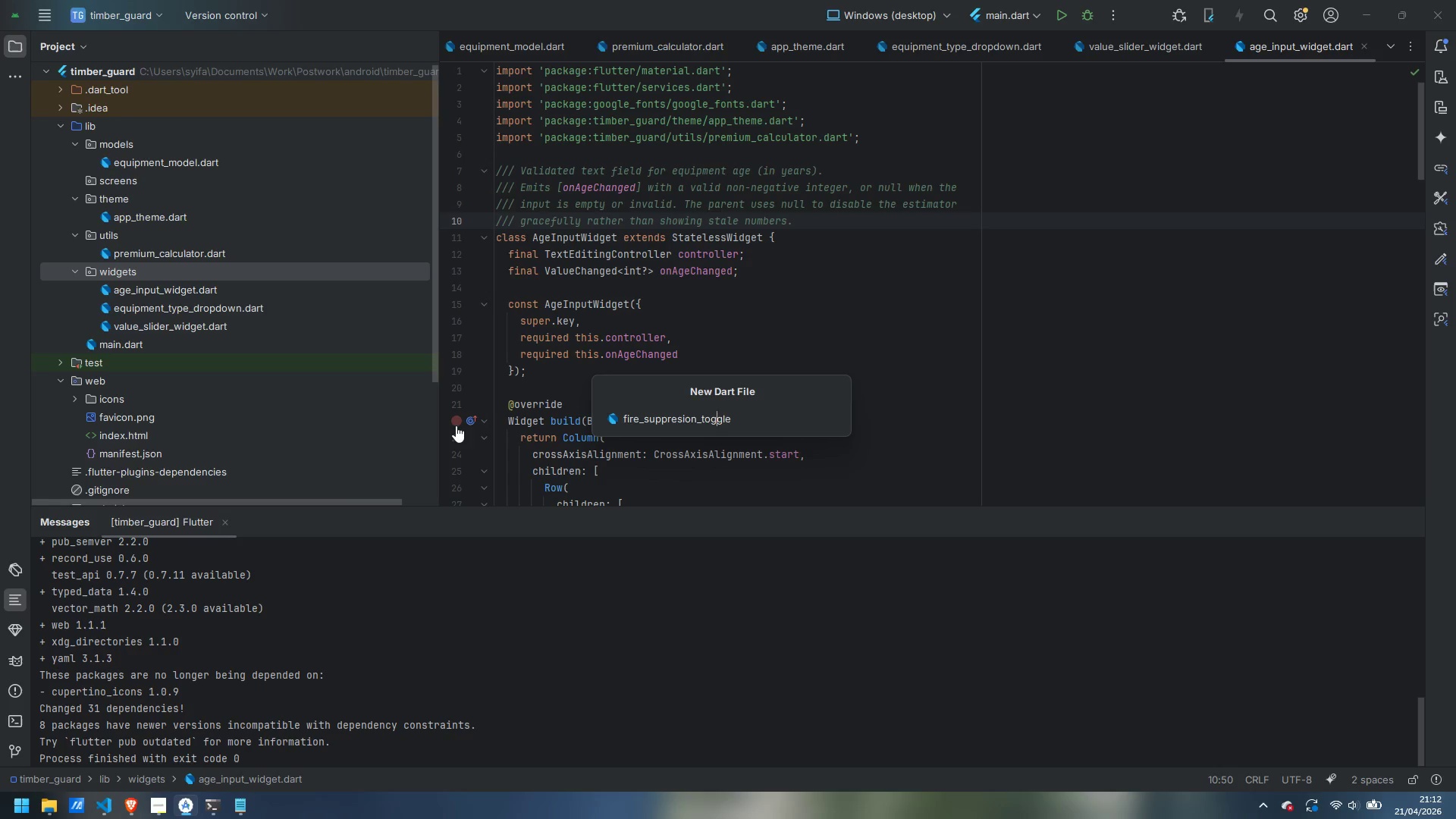 
key(ArrowLeft)
 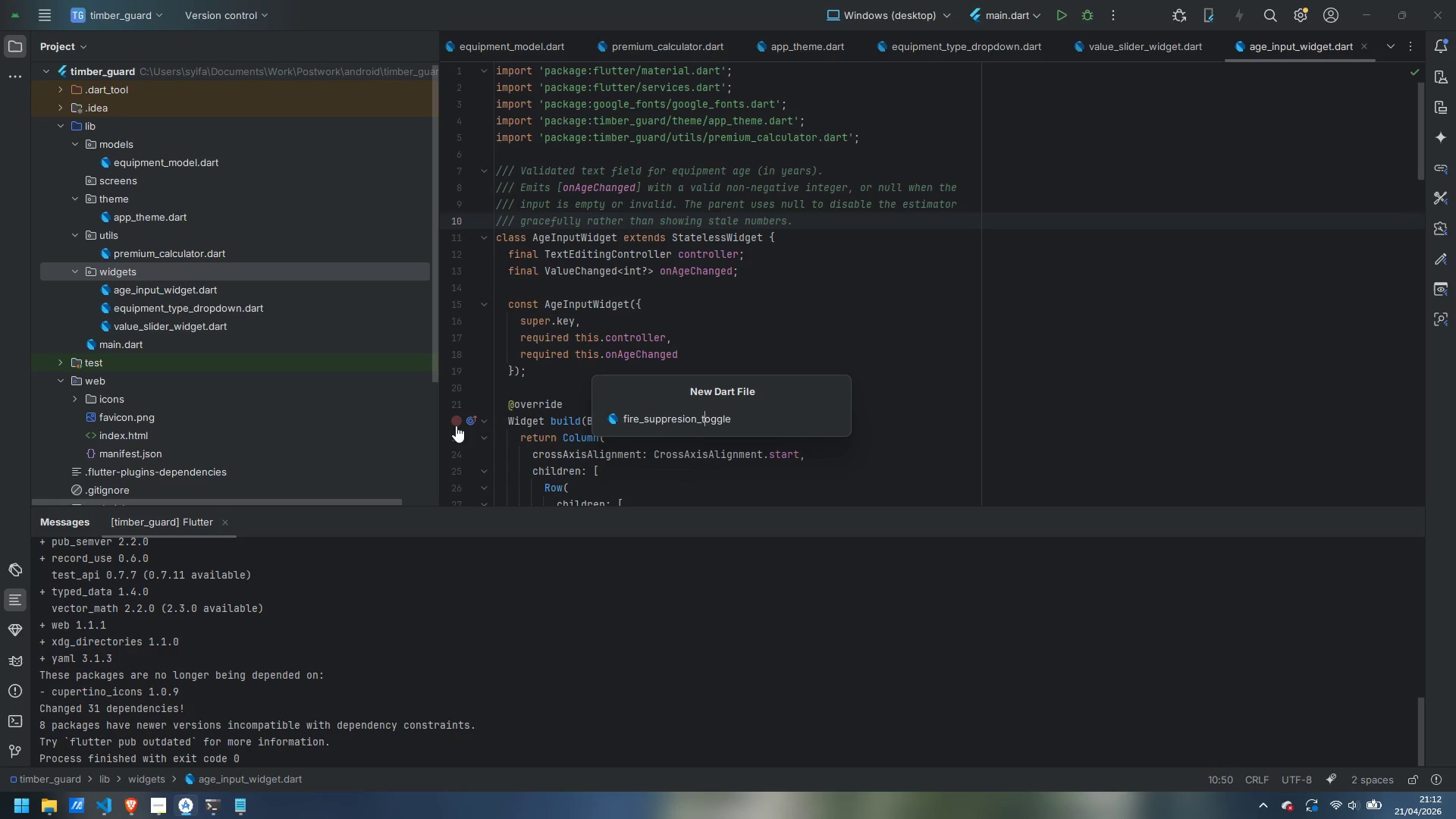 
key(ArrowLeft)
 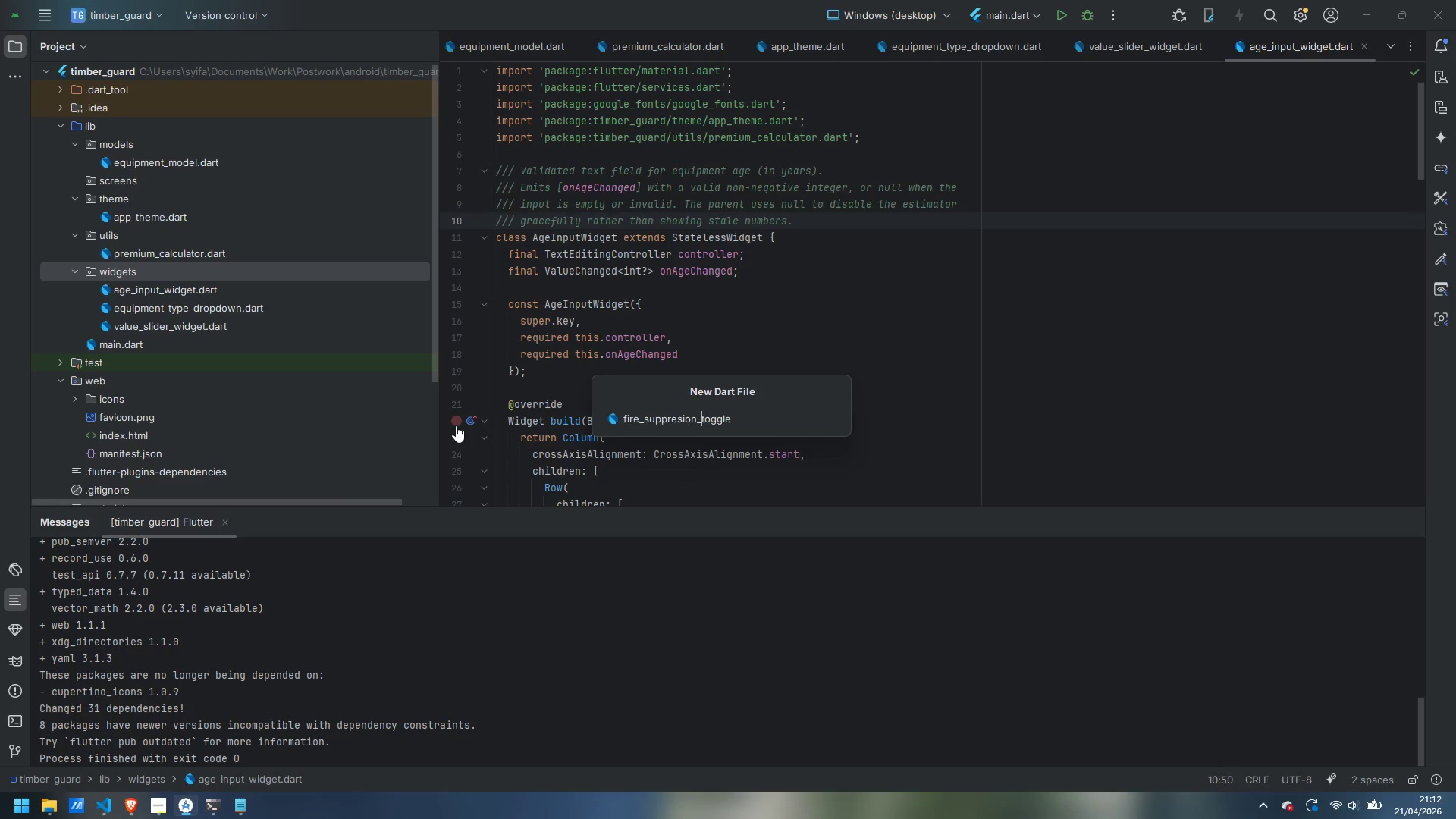 
key(ArrowLeft)
 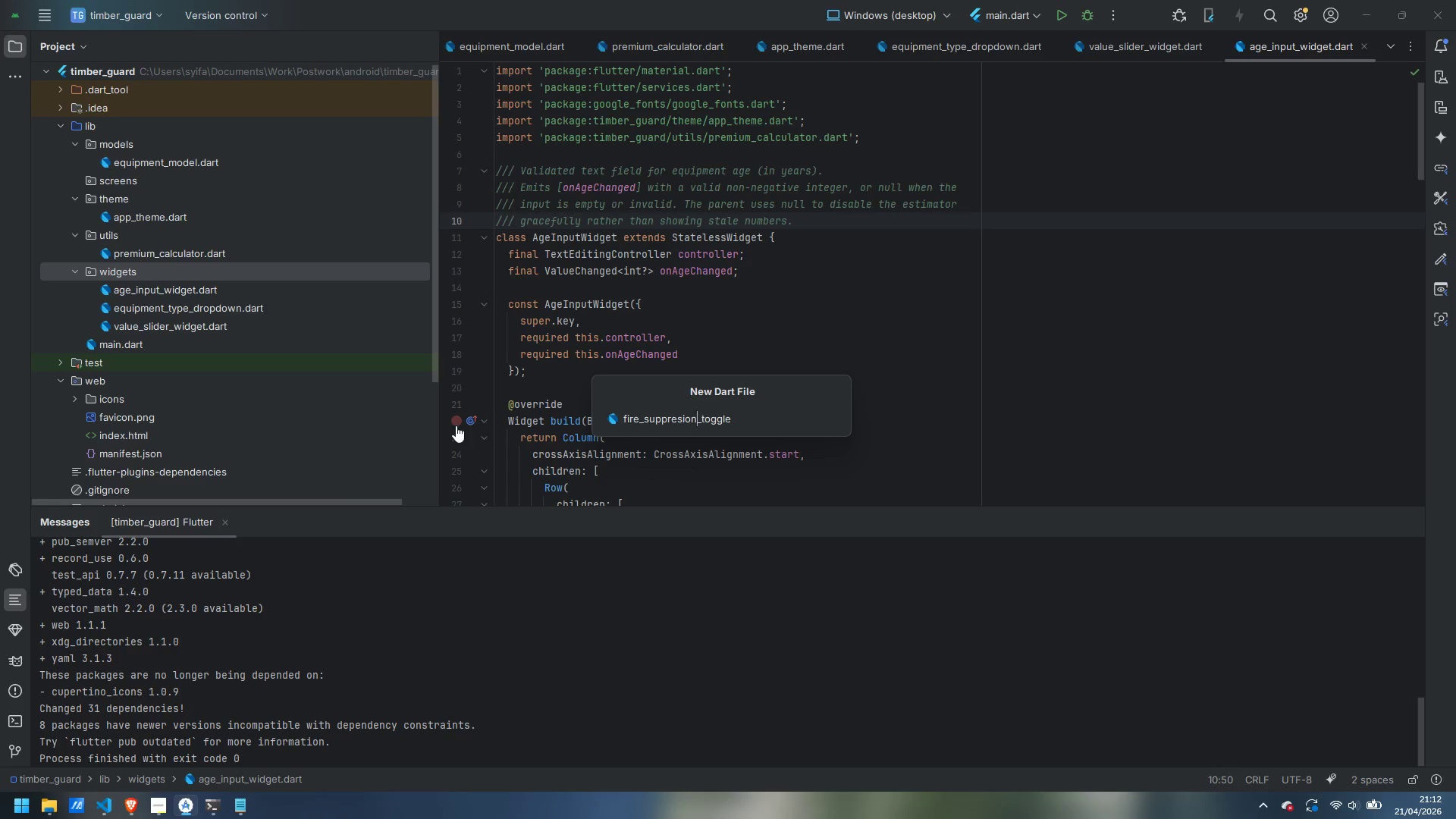 
key(ArrowLeft)
 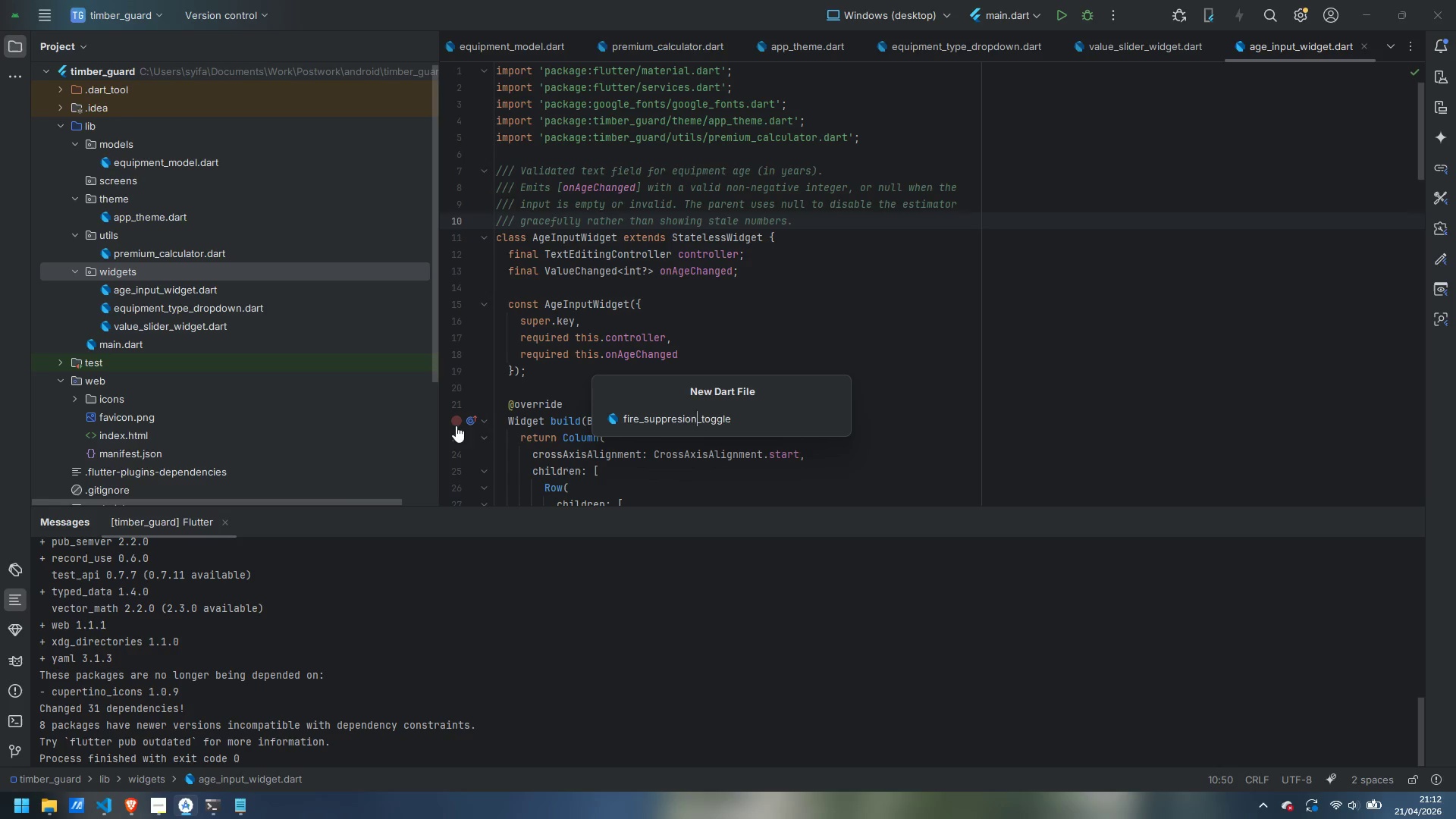 
key(ArrowLeft)
 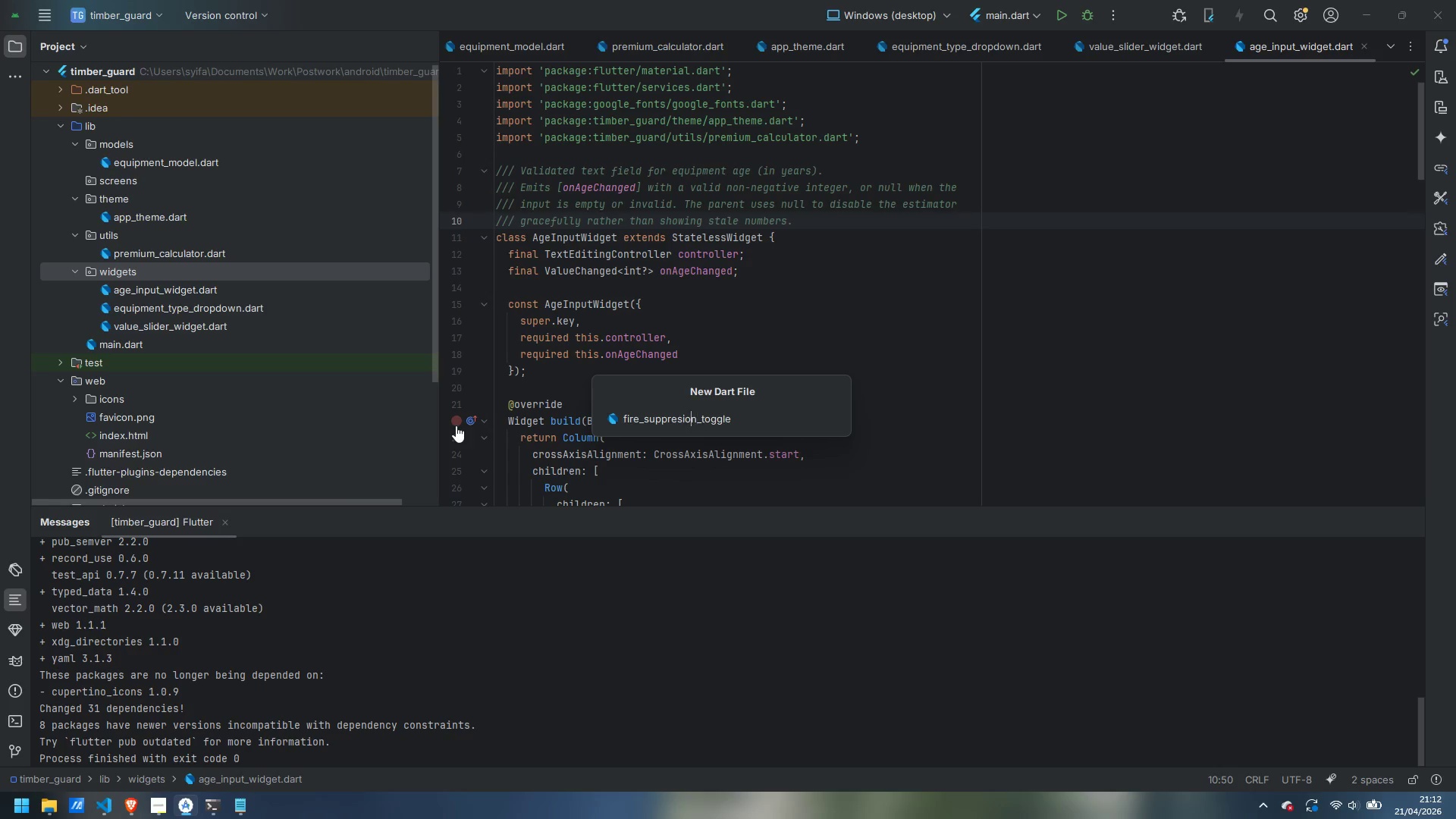 
key(ArrowLeft)
 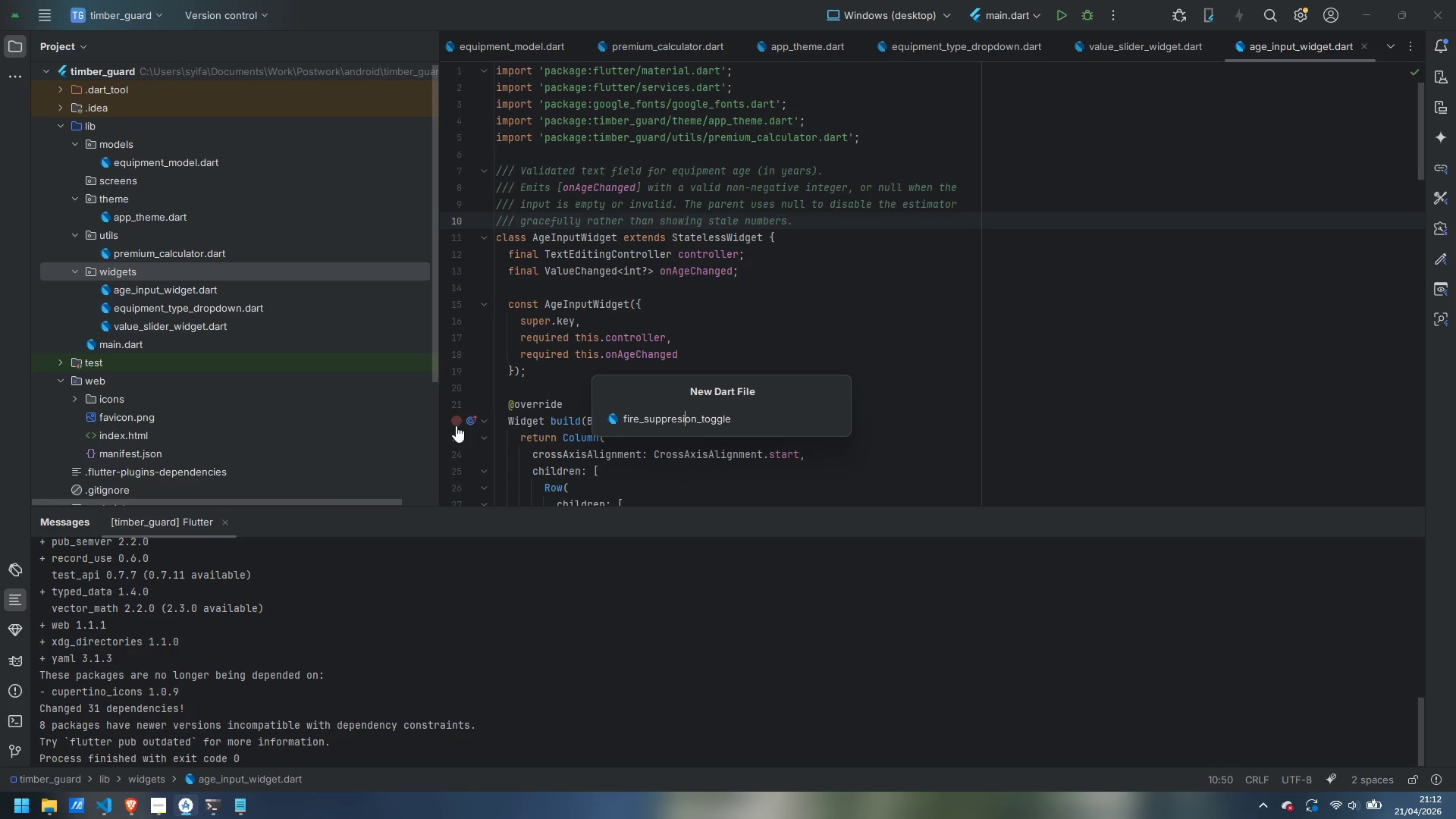 
key(ArrowLeft)
 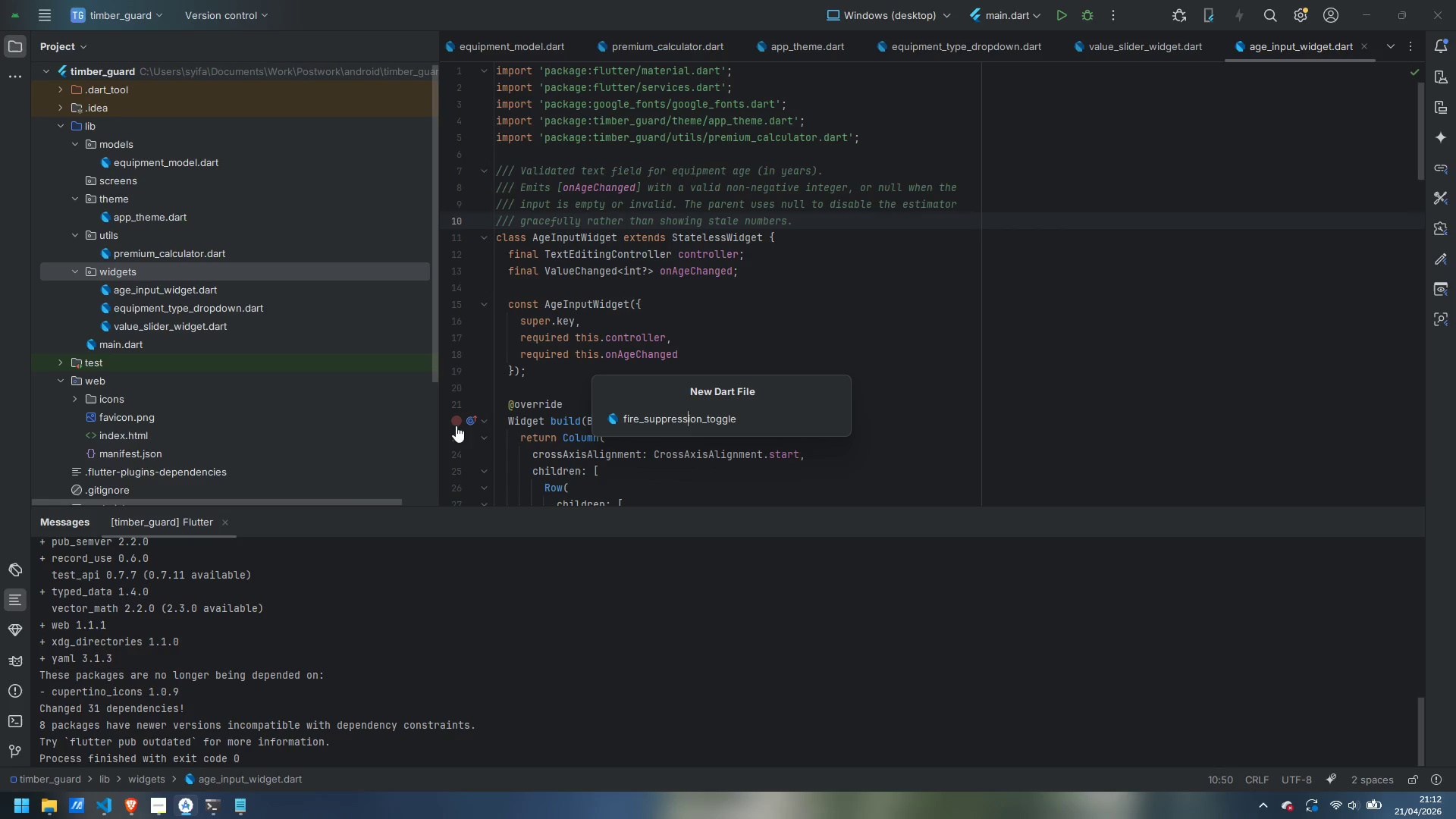 
key(S)
 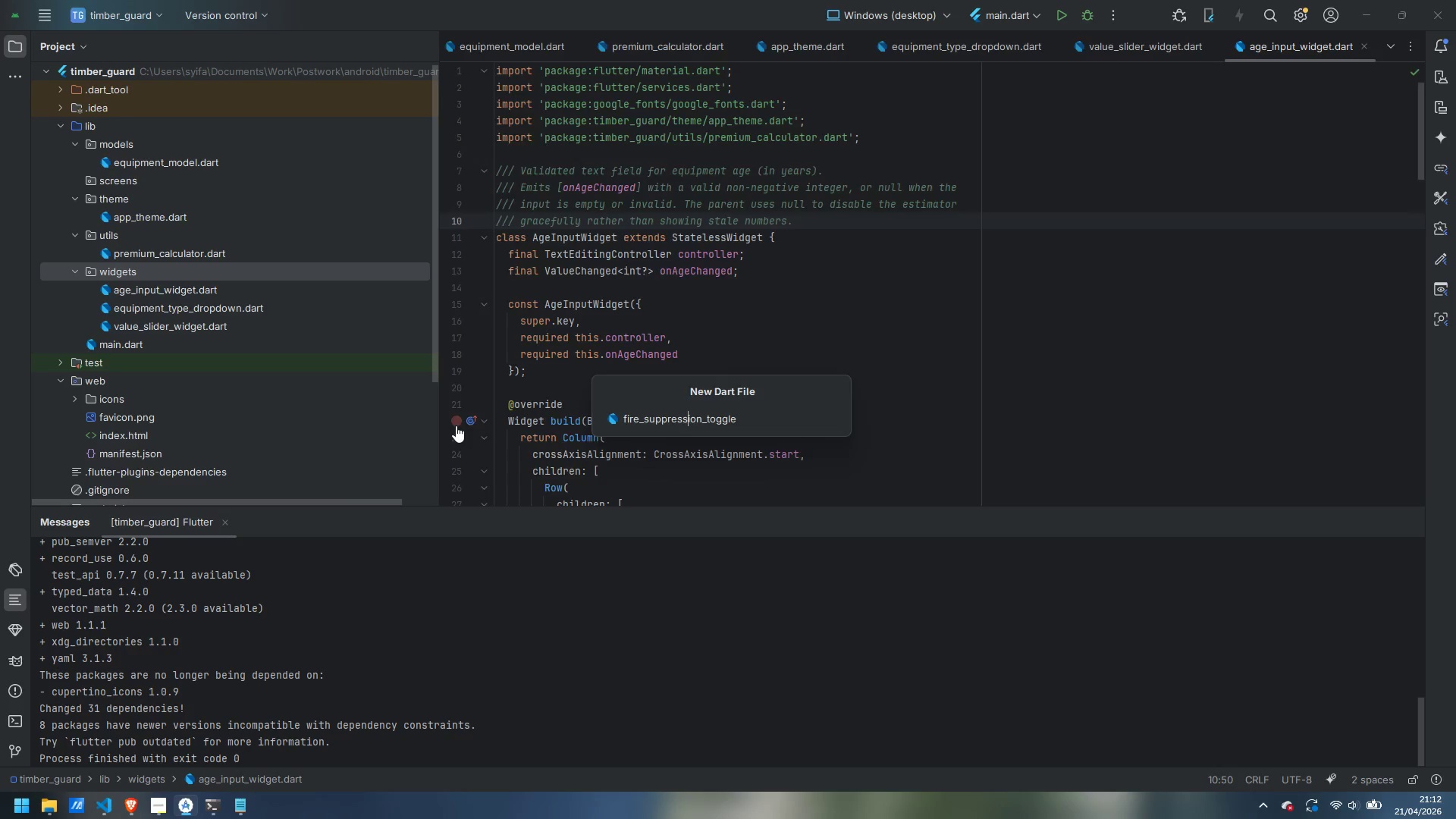 
key(Enter)
 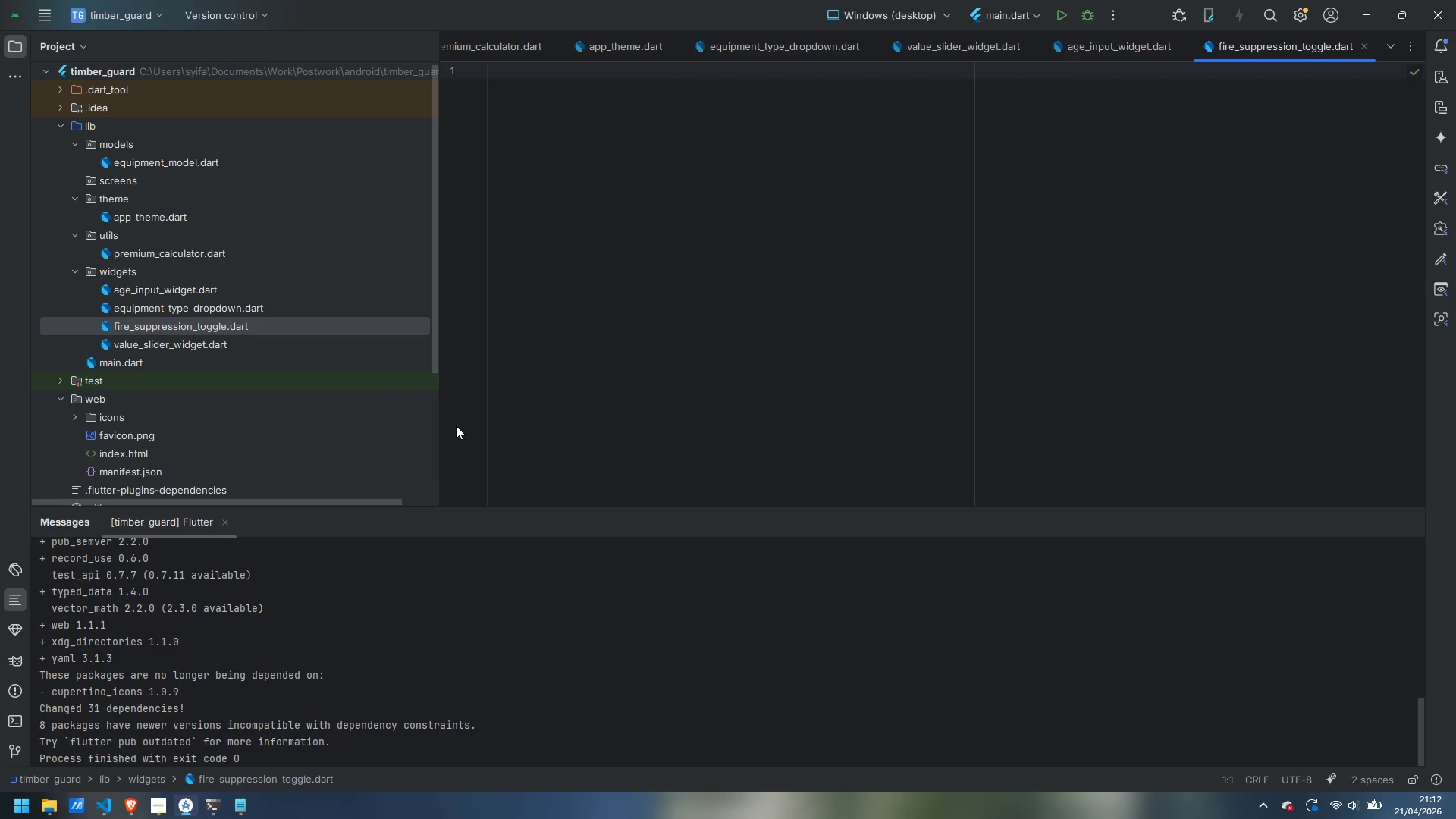 
type(class FireSuppressionToggle extends StatelessWidge)
 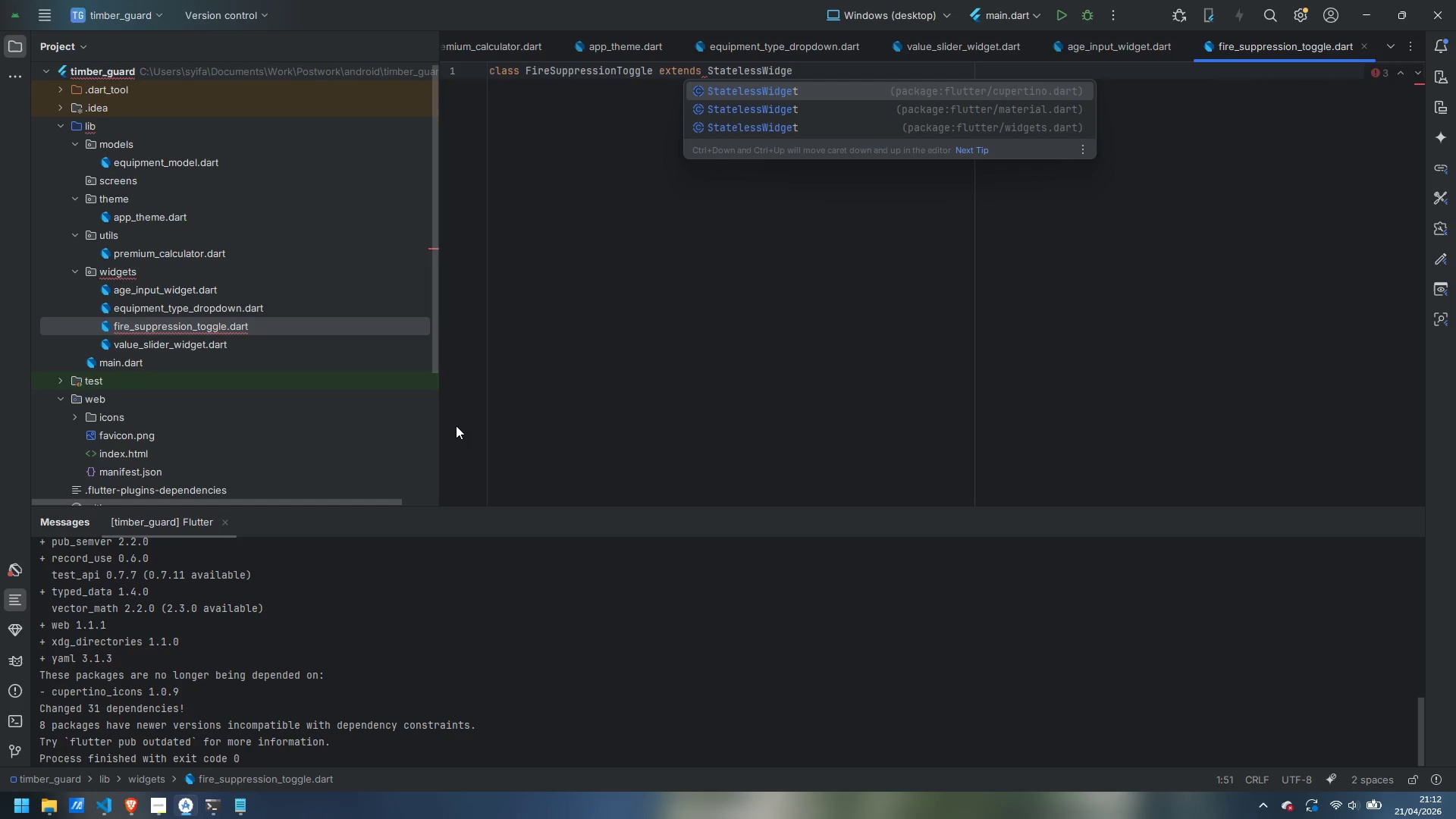 
key(ArrowDown)
 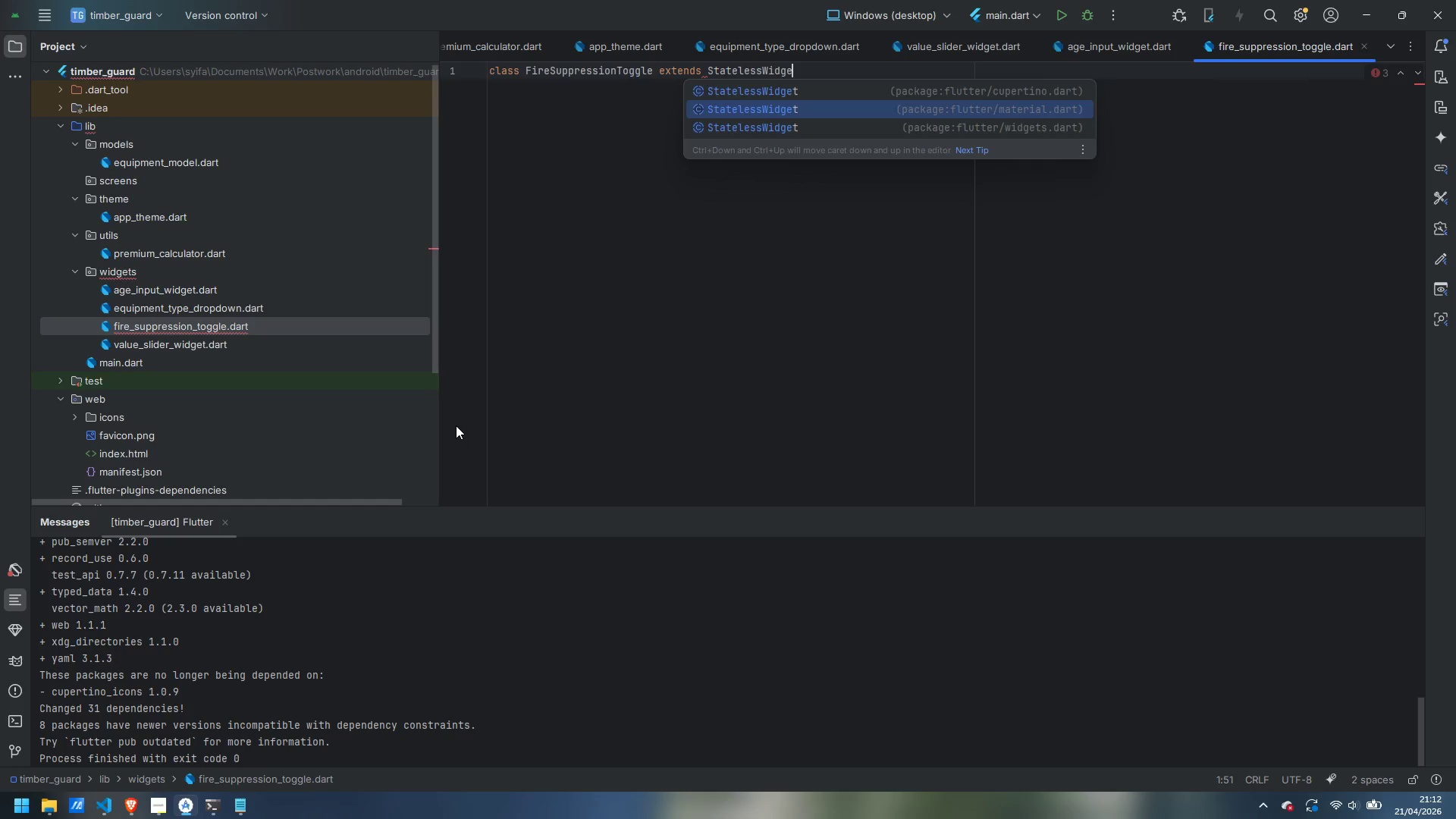 
key(ArrowUp)
 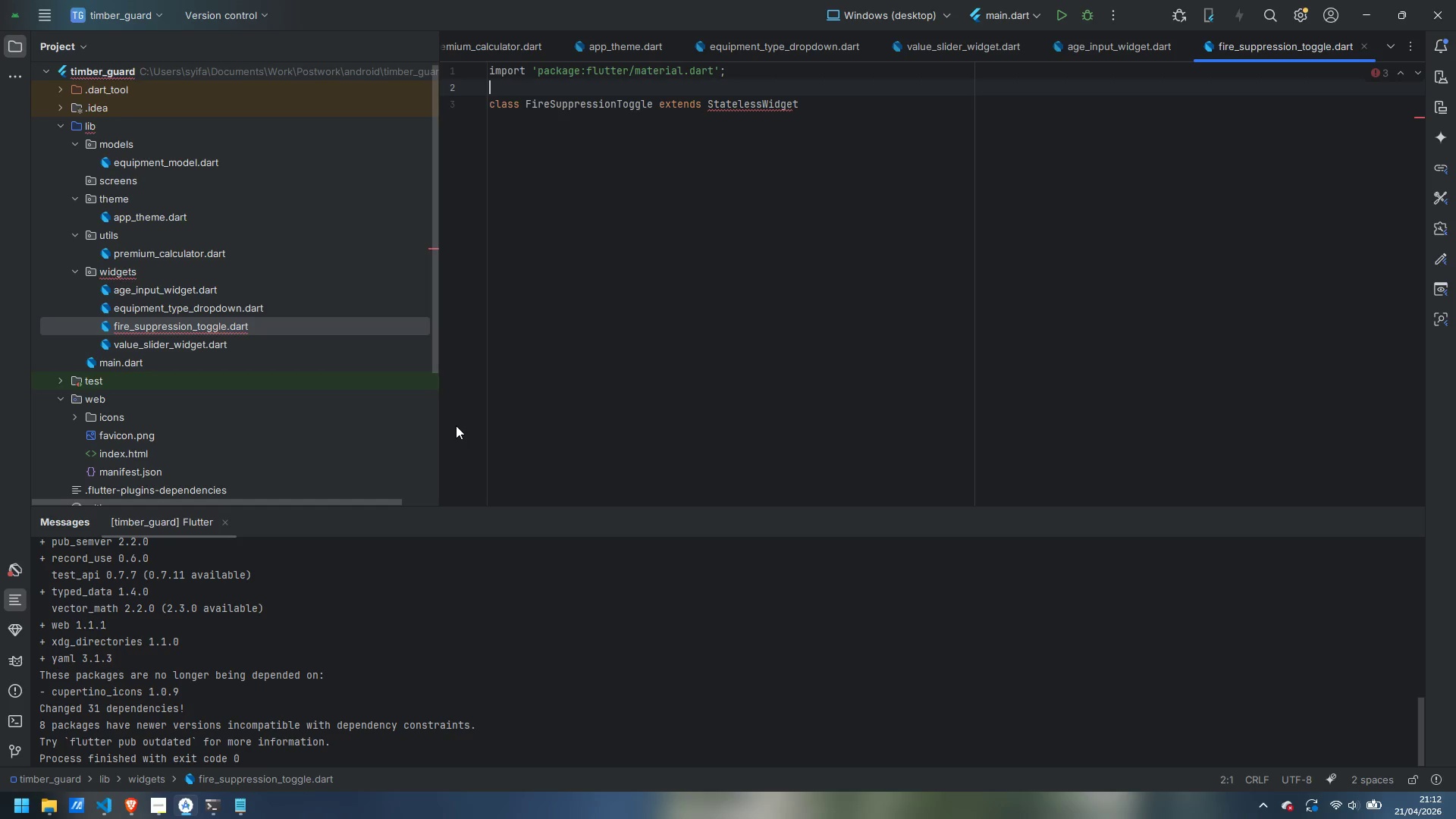 
key(Enter)
 